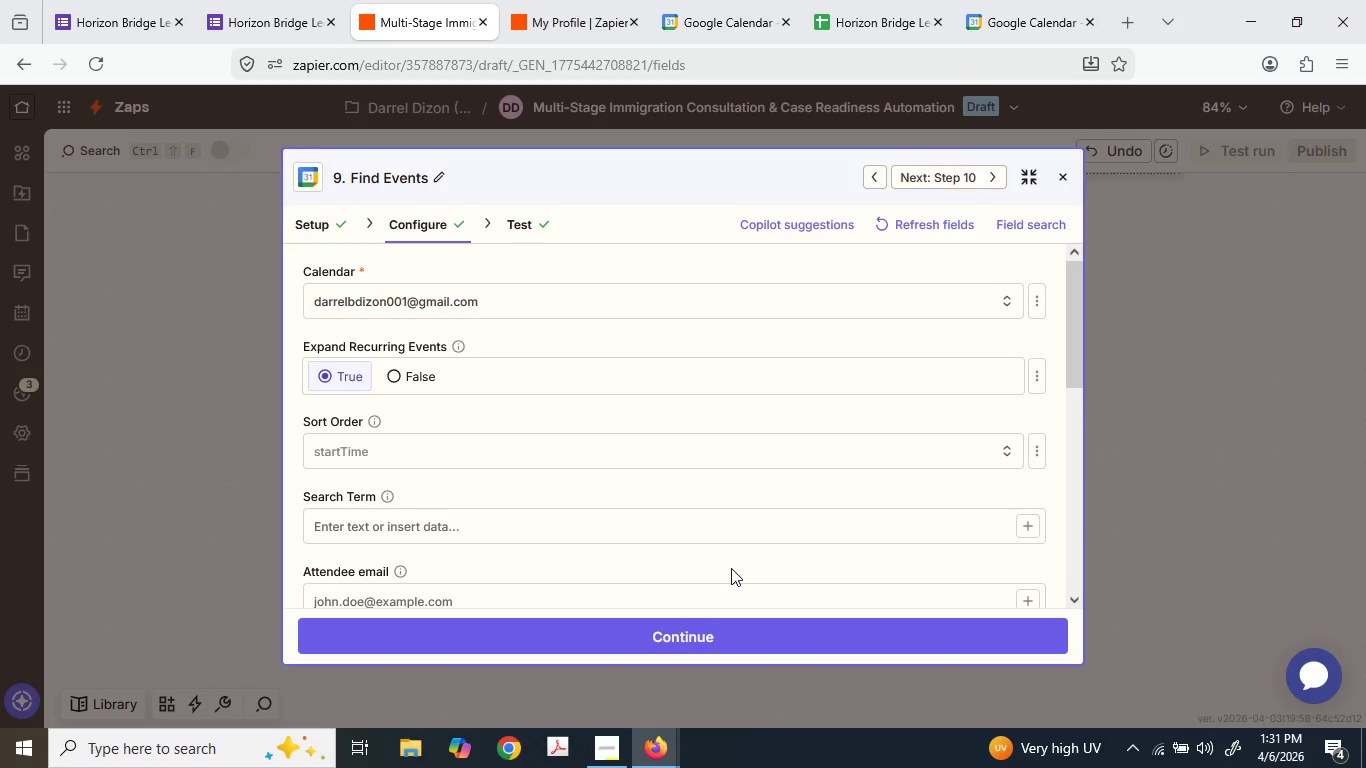 
wait(102.72)
 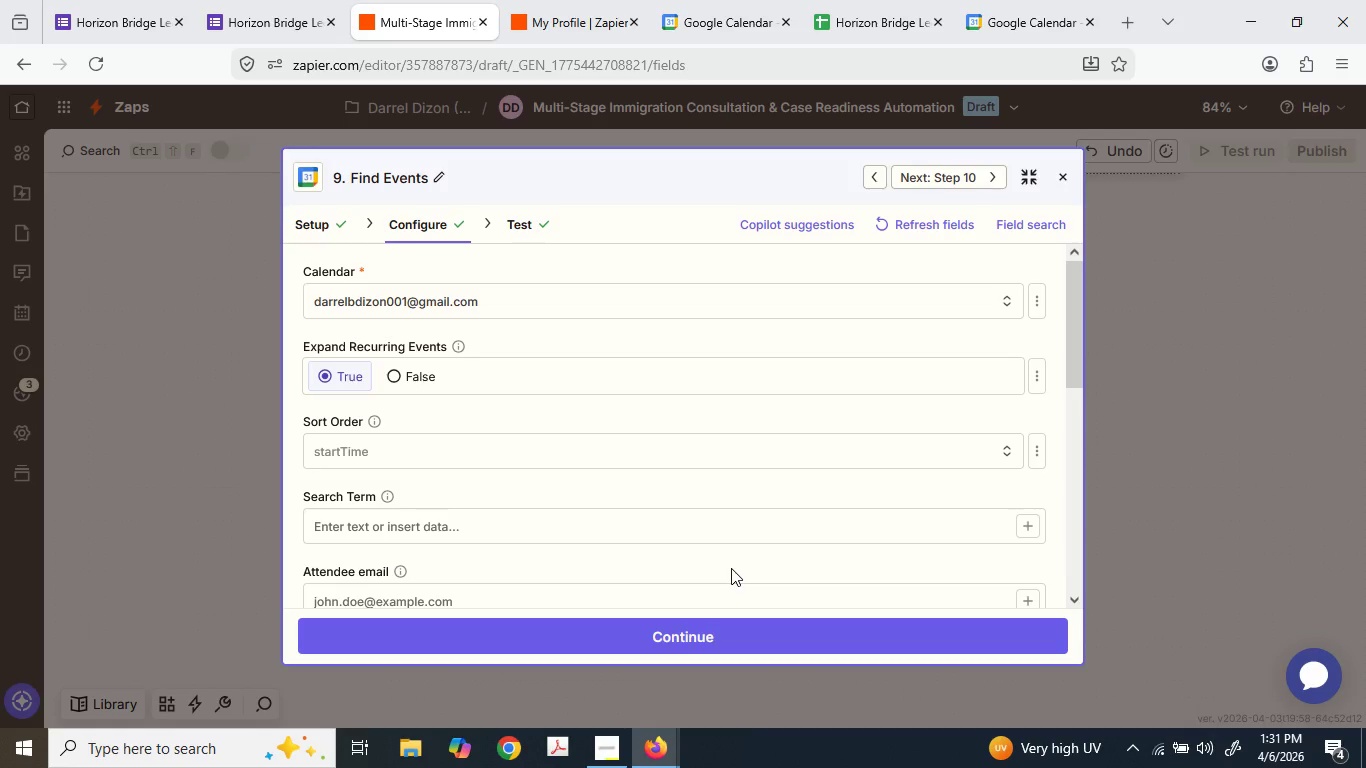 
scroll: coordinate [633, 535], scroll_direction: down, amount: 2.0
 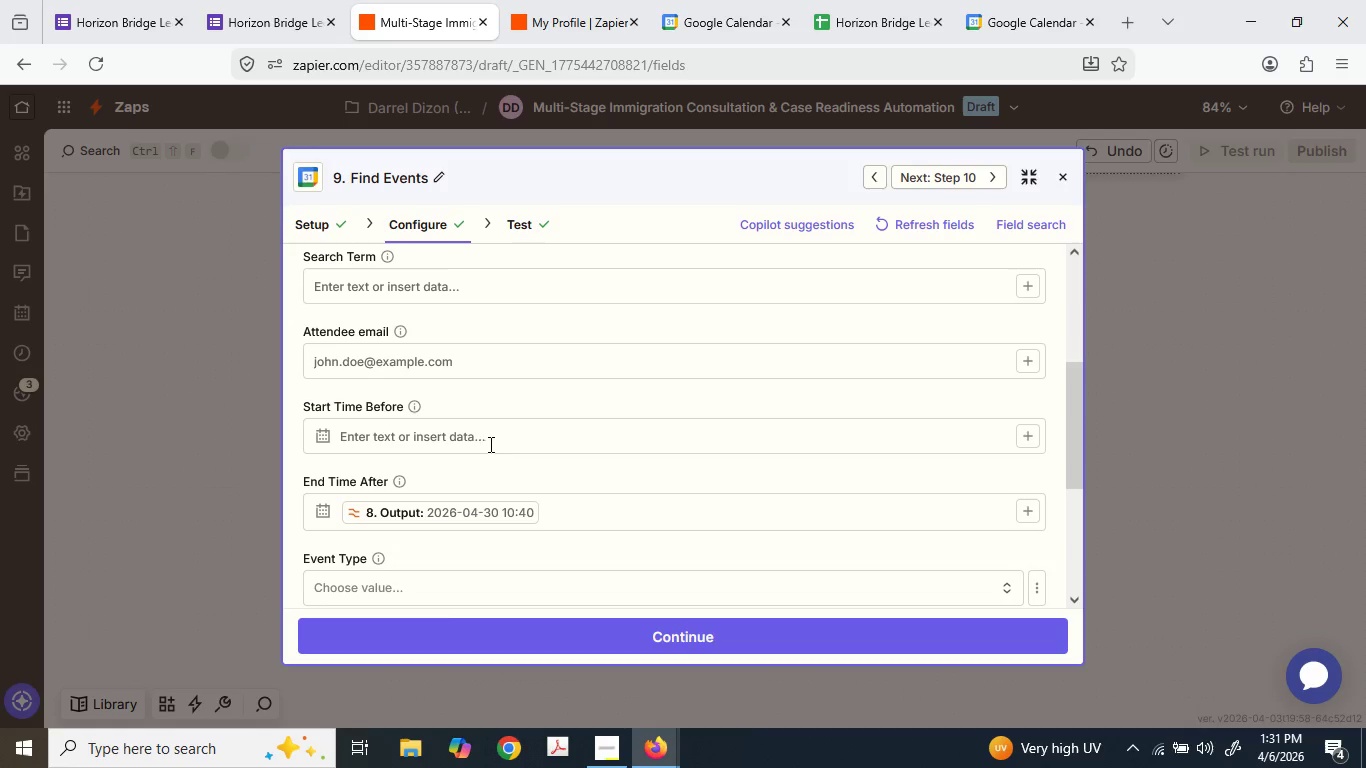 
scroll: coordinate [486, 450], scroll_direction: up, amount: 1.0
 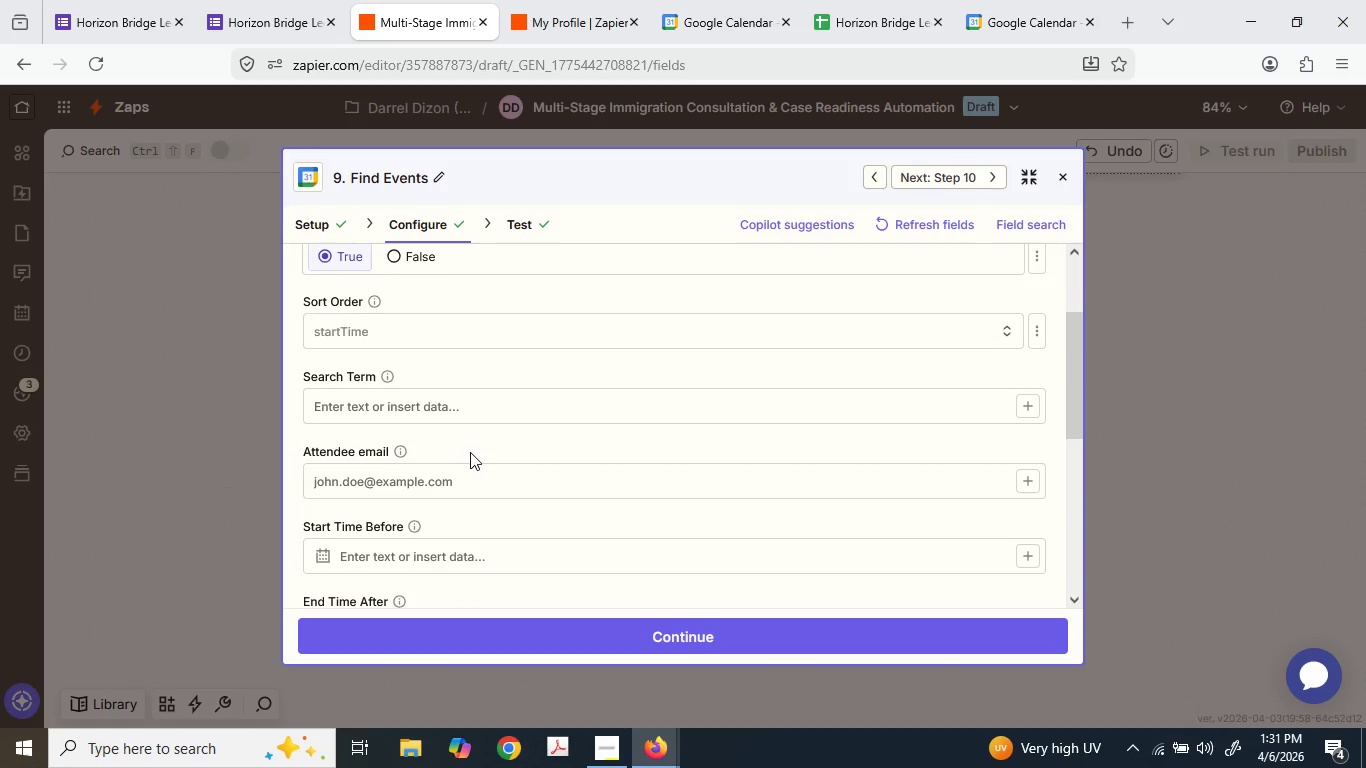 
scroll: coordinate [474, 456], scroll_direction: down, amount: 2.0
 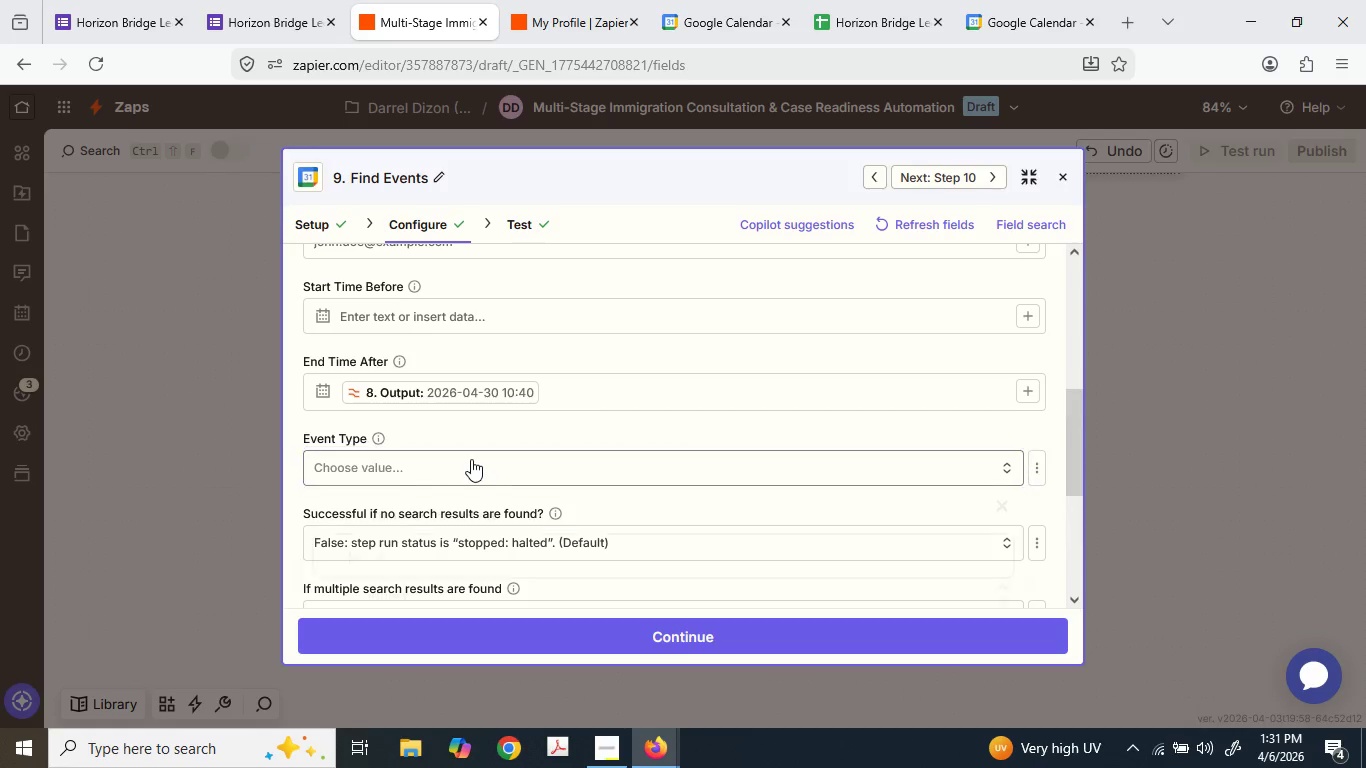 
left_click([461, 434])
 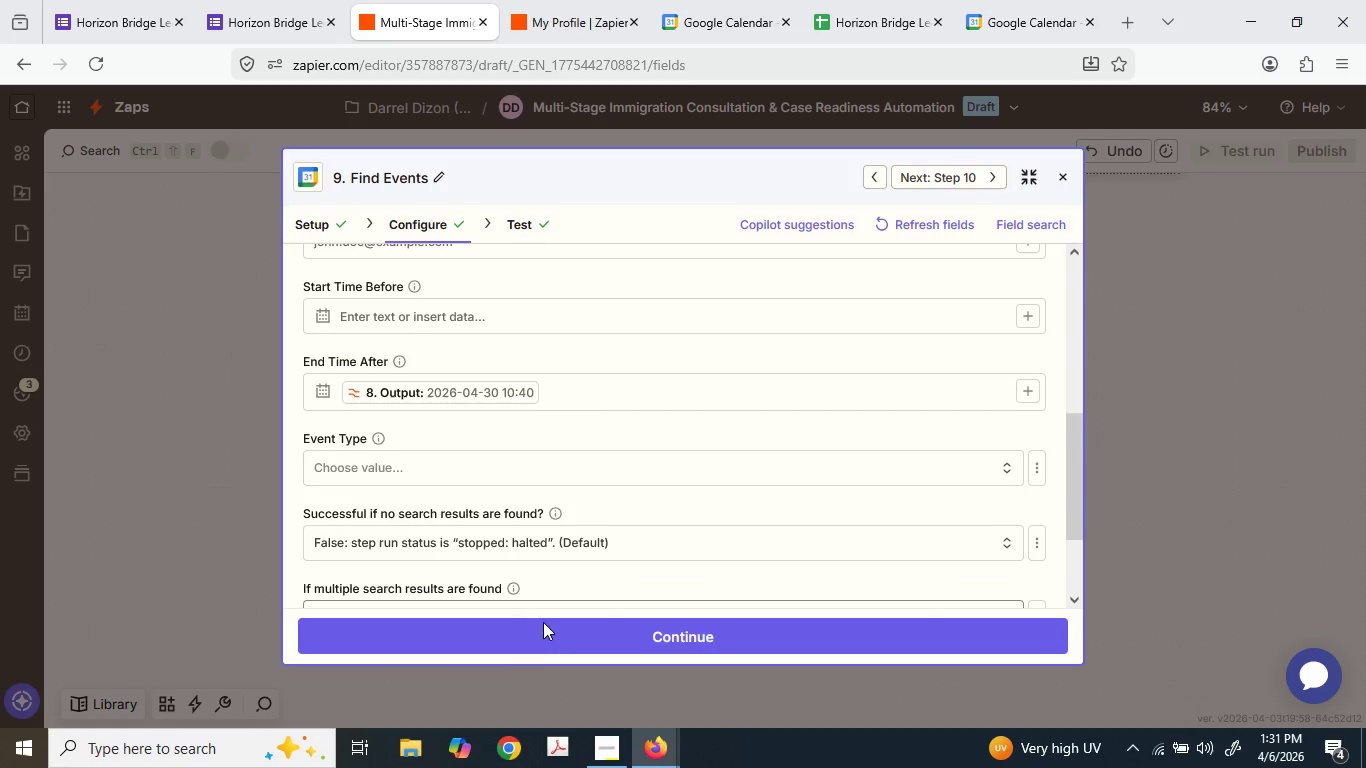 
left_click([547, 644])
 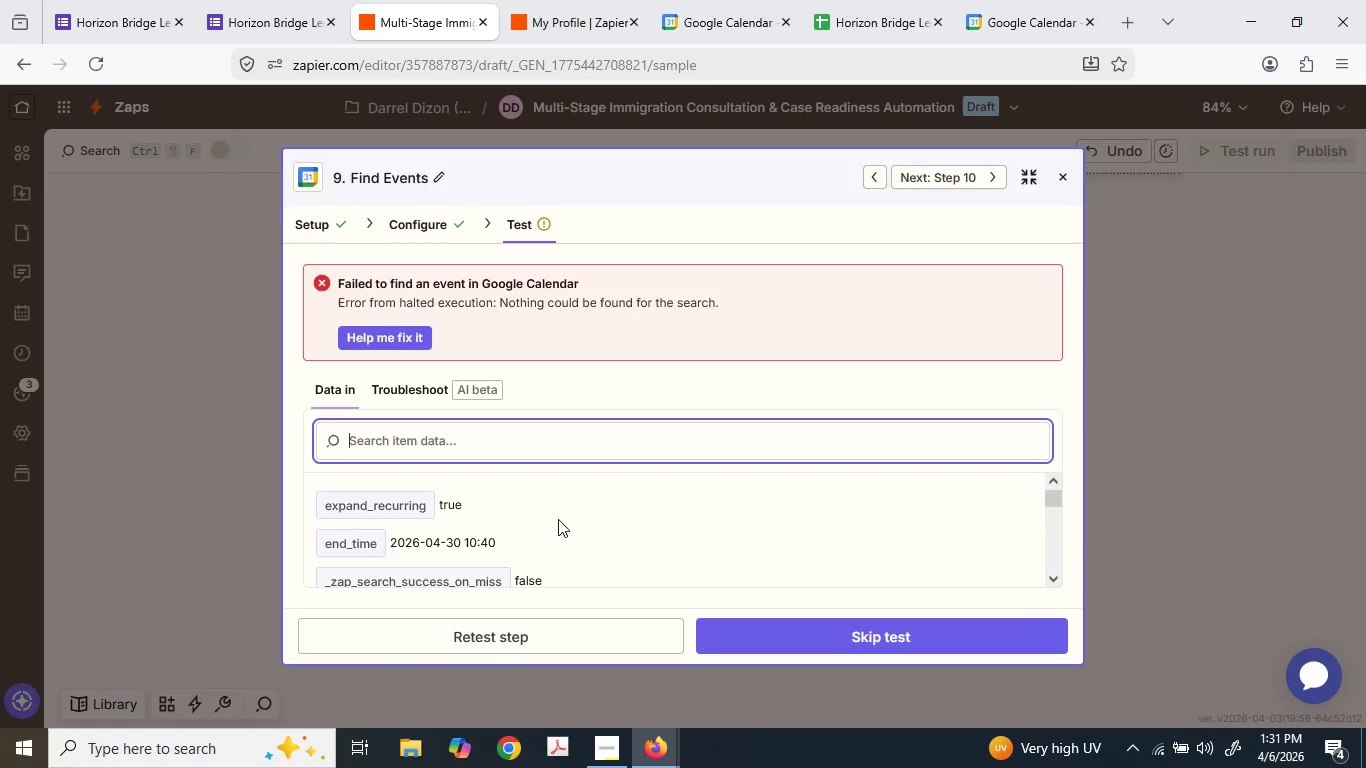 
left_click([411, 218])
 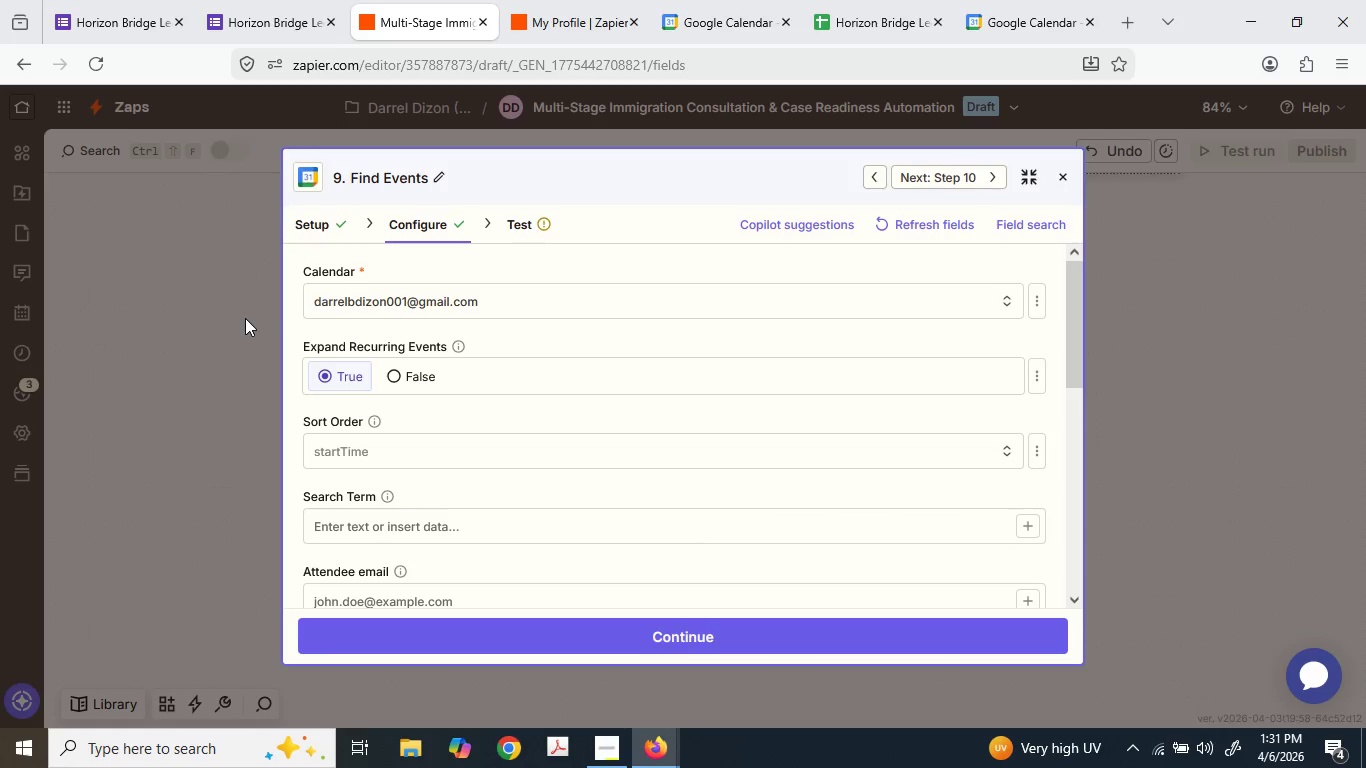 
wait(5.72)
 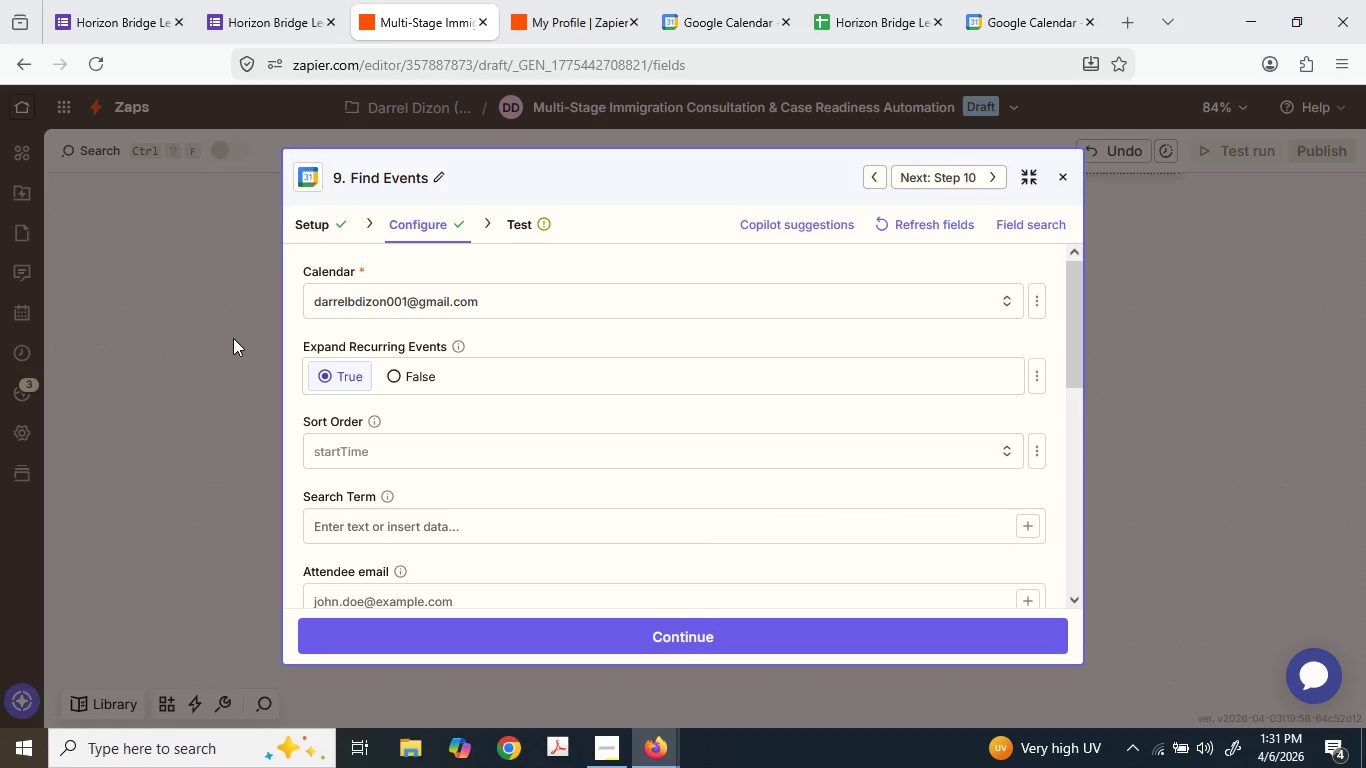 
left_click([730, 443])
 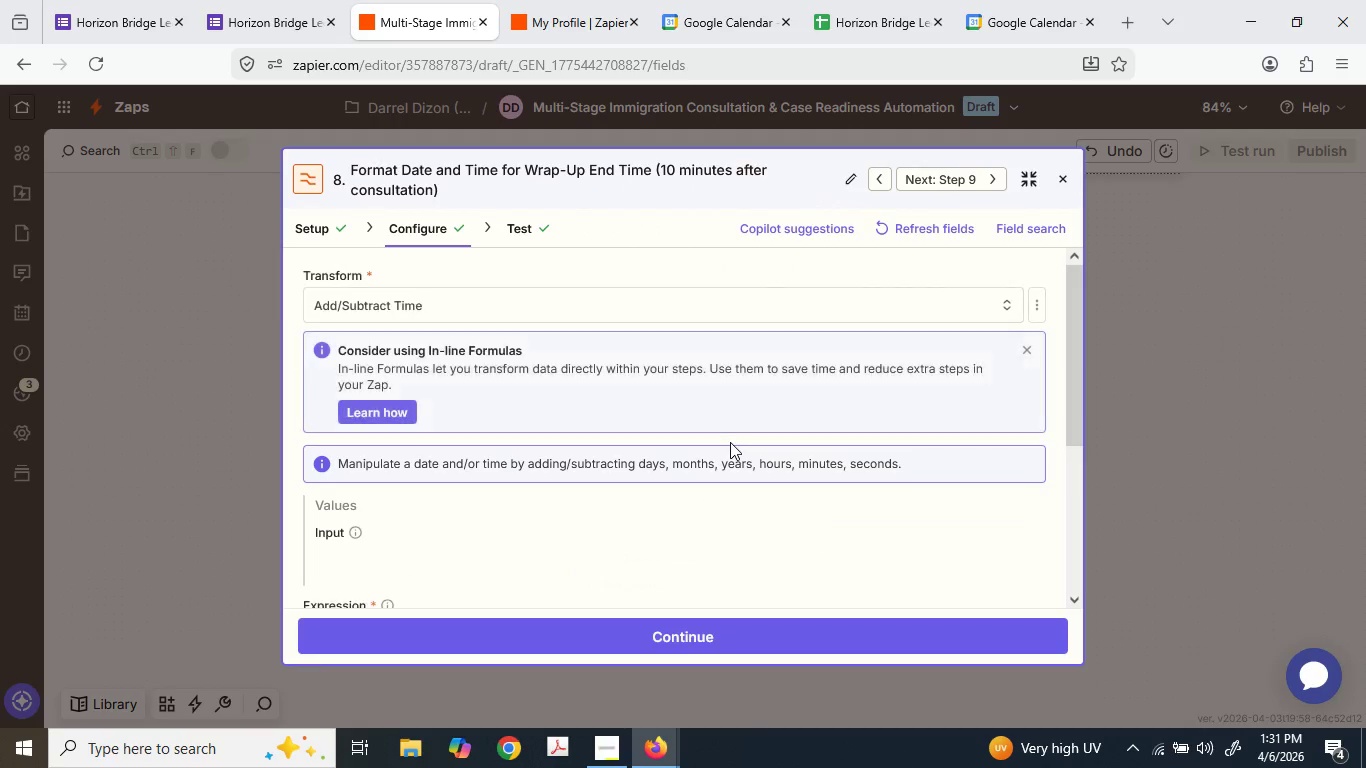 
scroll: coordinate [728, 441], scroll_direction: down, amount: 3.0
 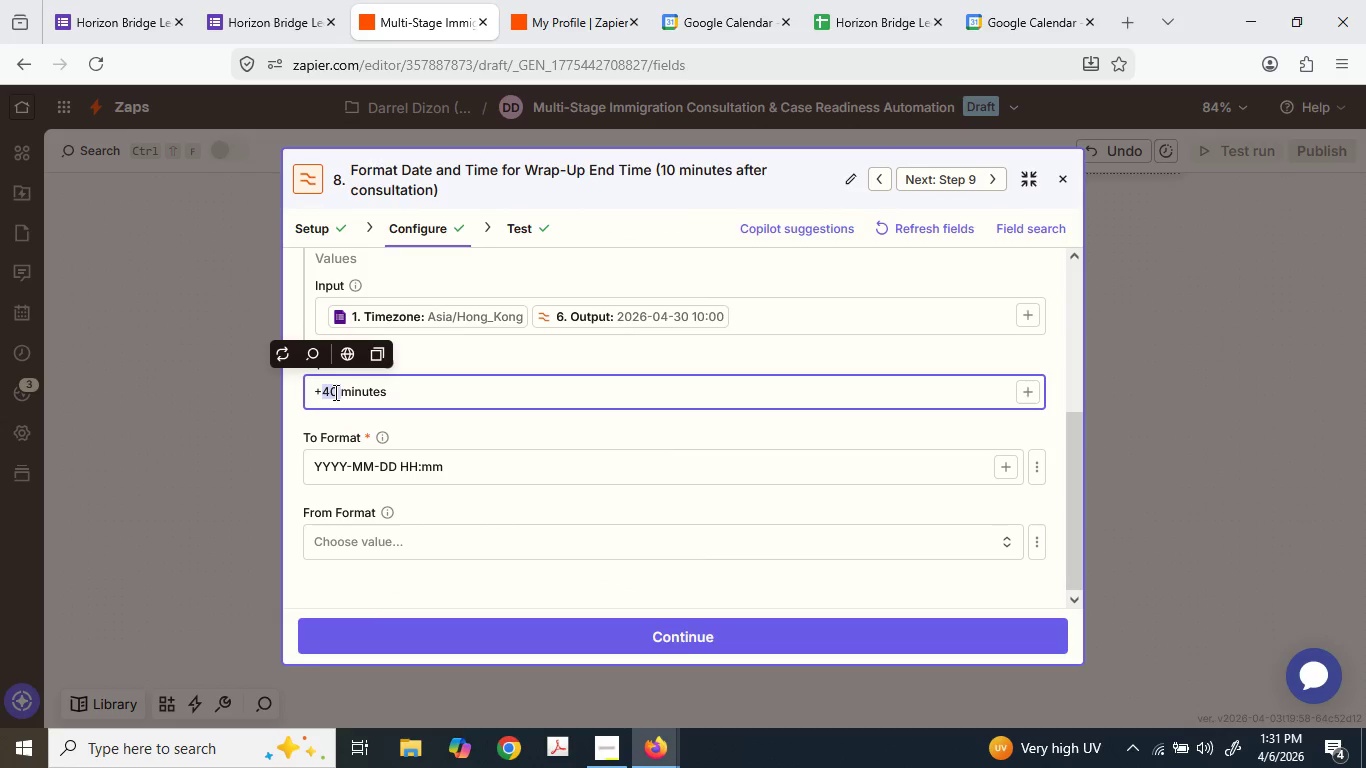 
left_click([335, 392])
 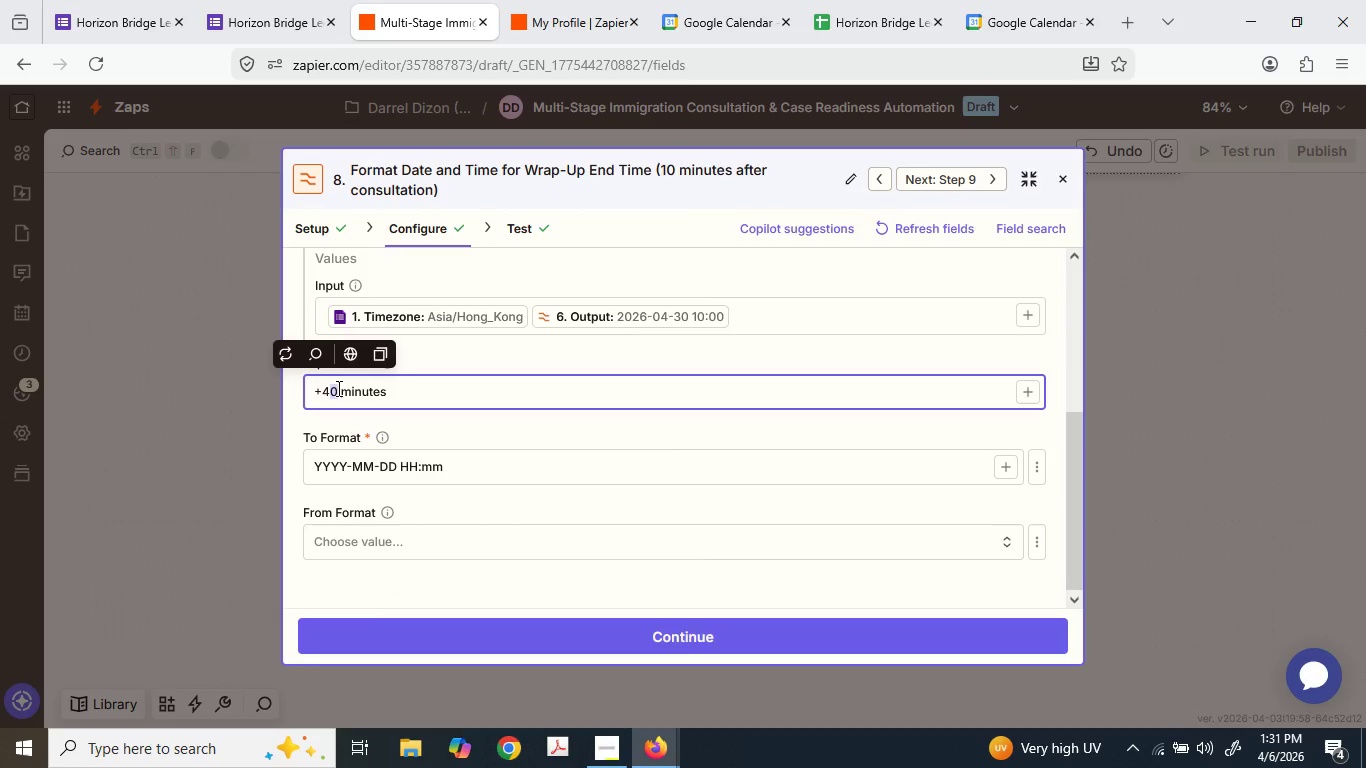 
key(Numpad5)
 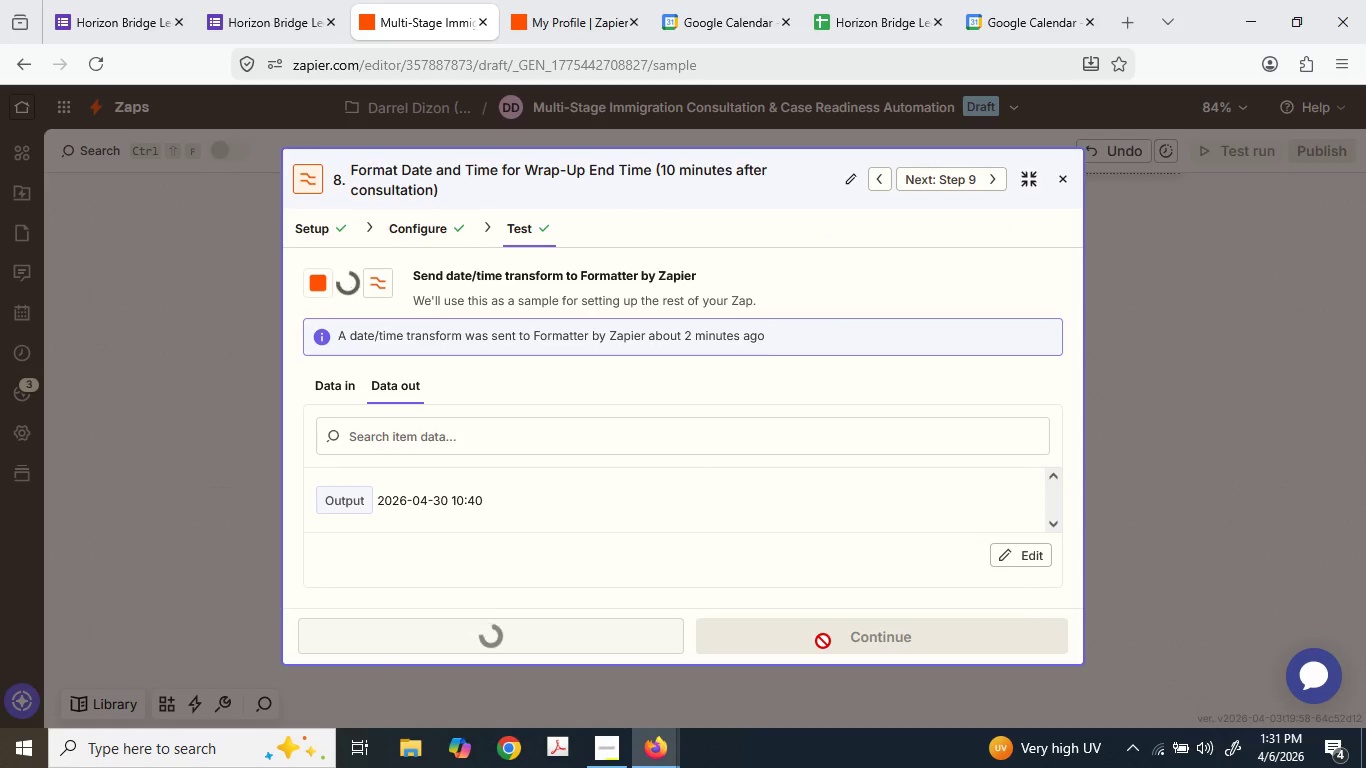 
left_click([823, 641])
 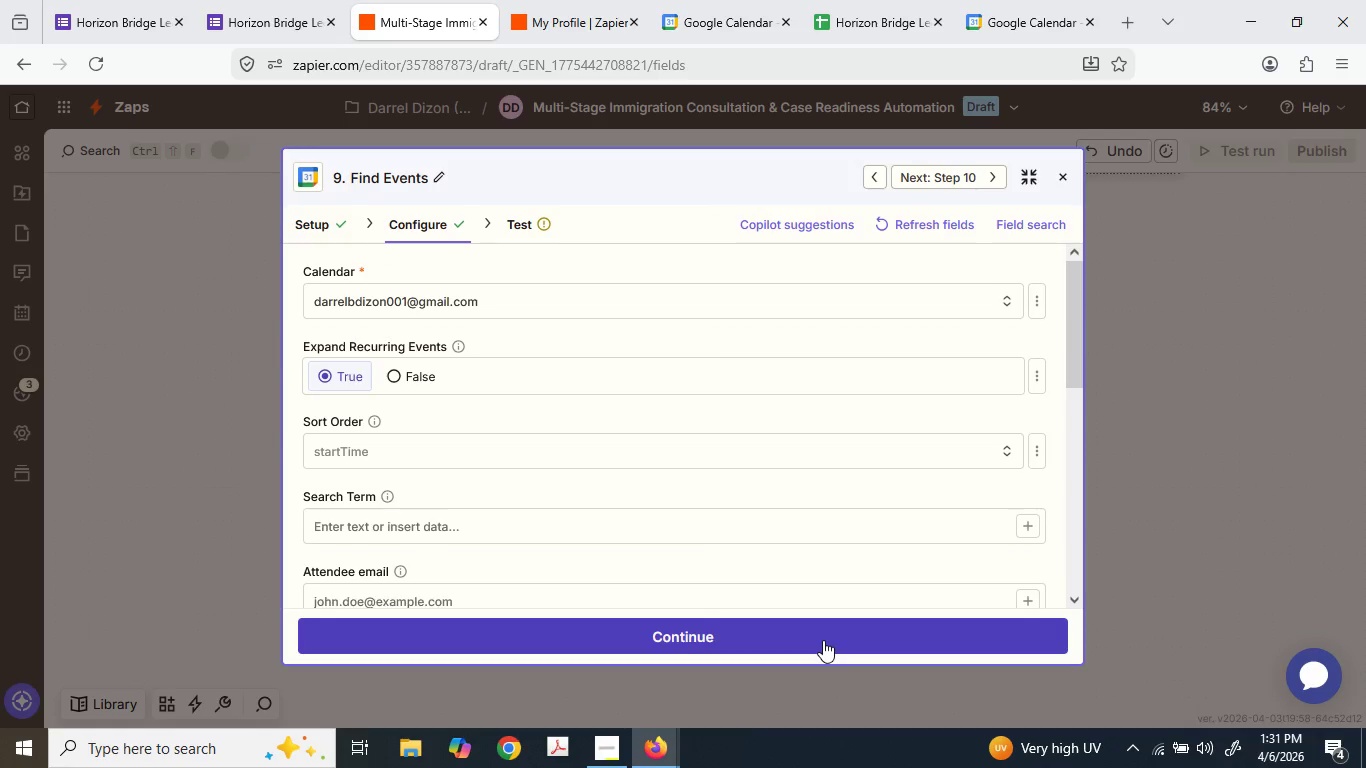 
left_click([823, 640])
 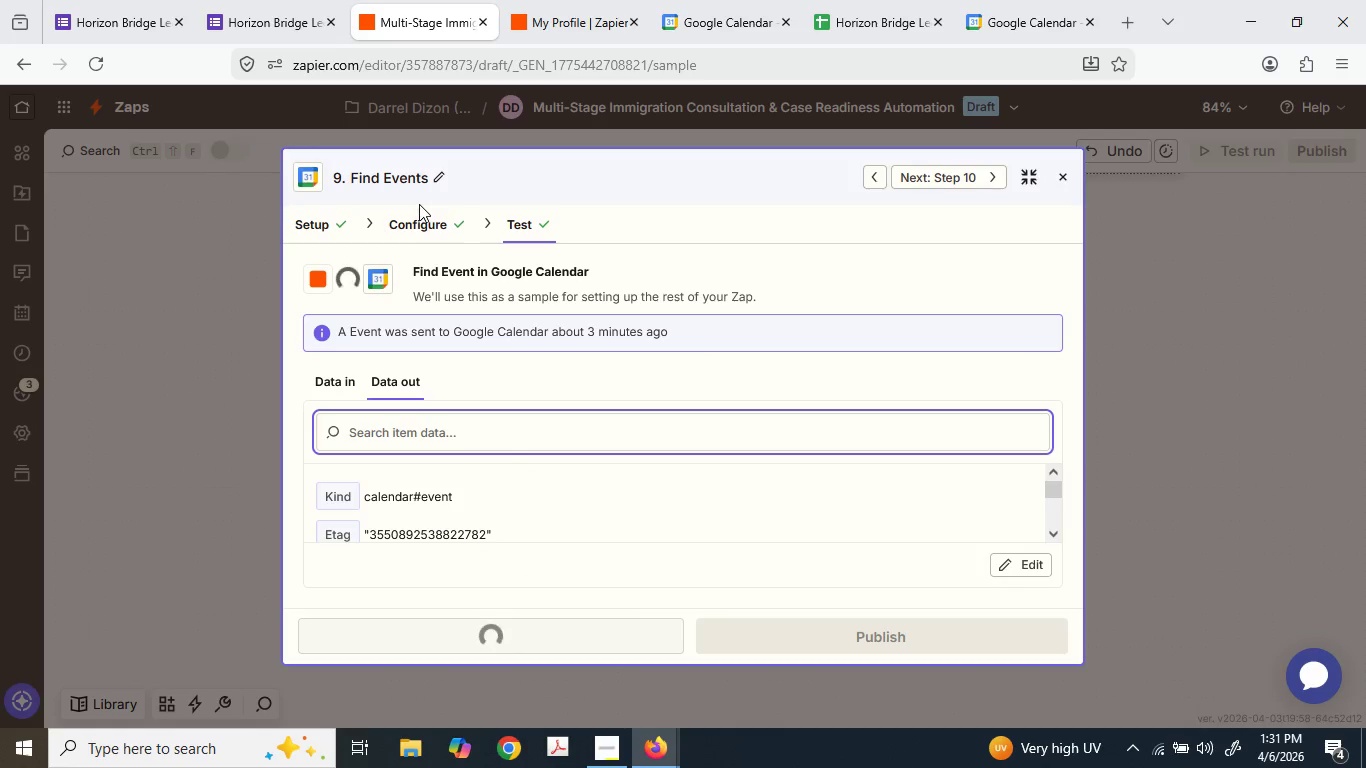 
left_click([423, 218])
 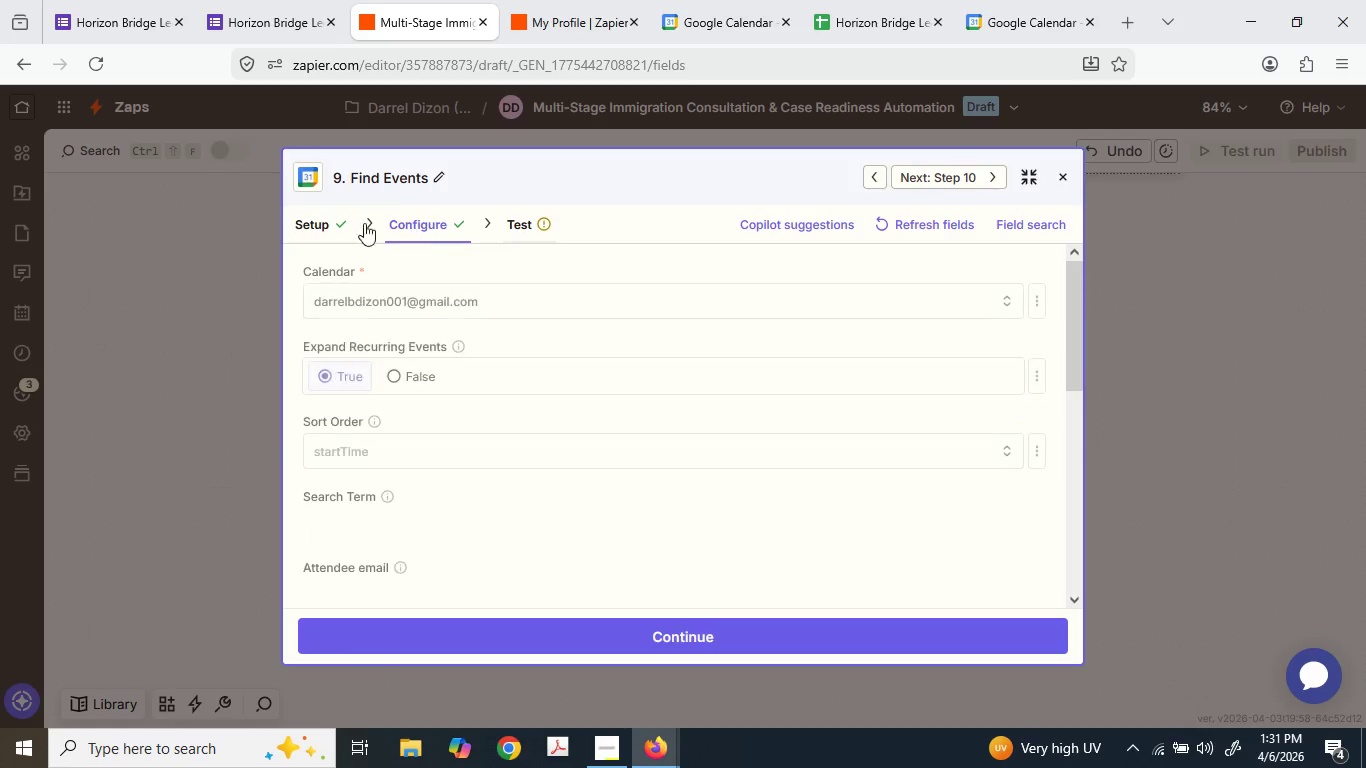 
left_click([182, 266])
 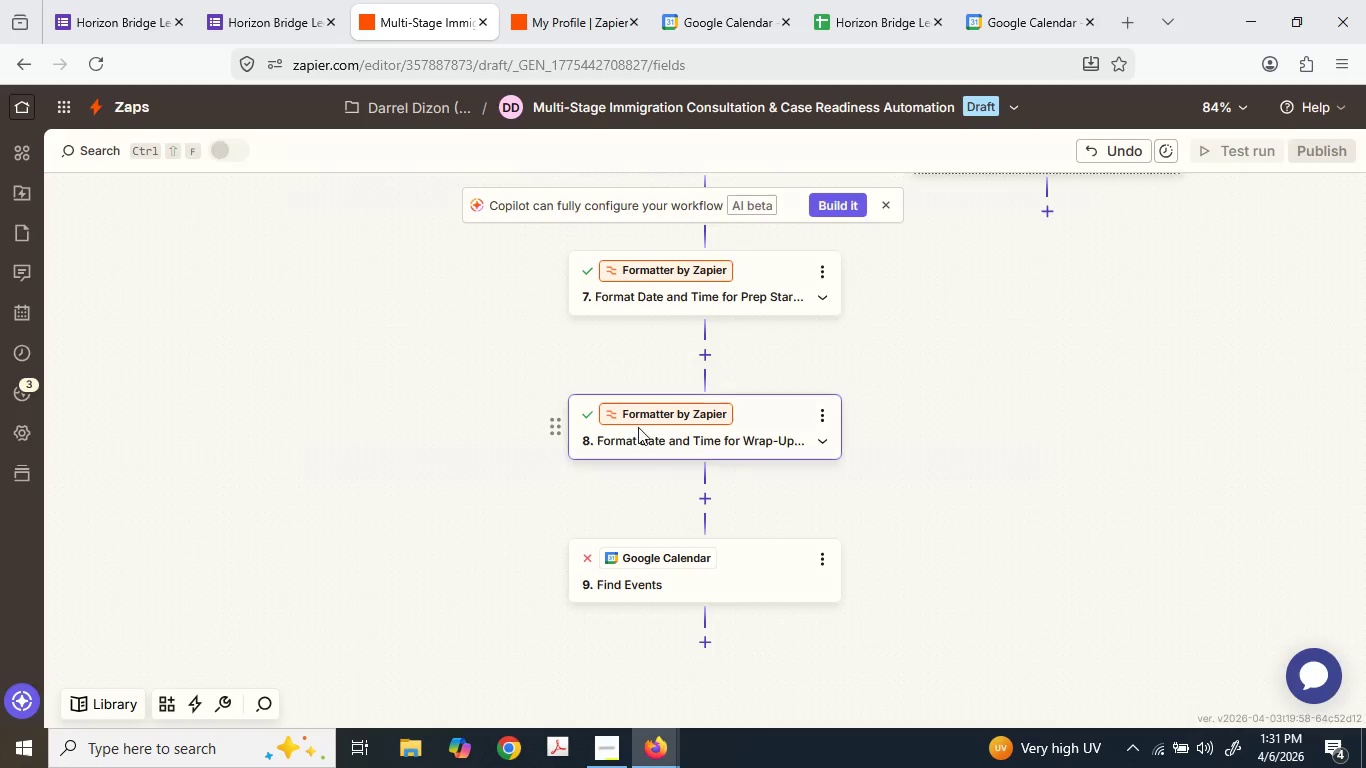 
scroll: coordinate [638, 425], scroll_direction: down, amount: 3.0
 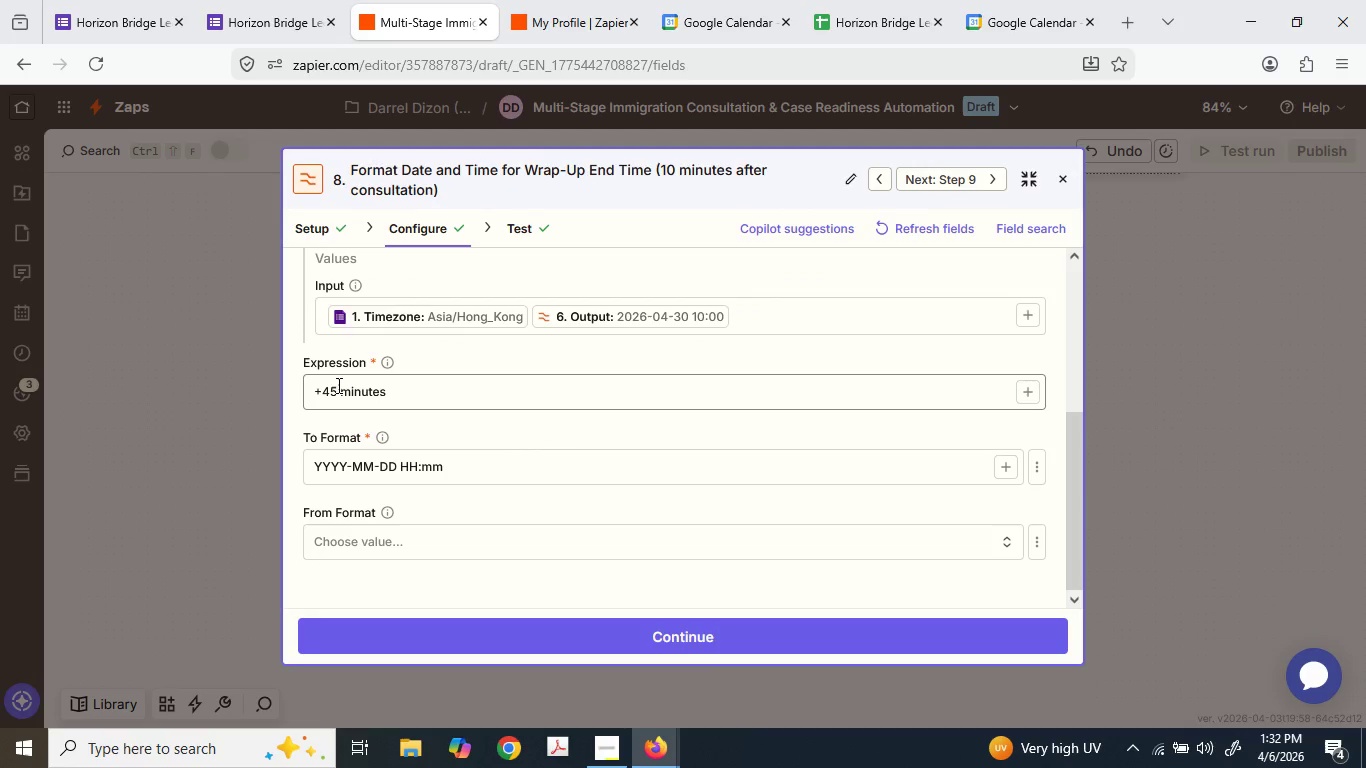 
mouse_move([604, 323])
 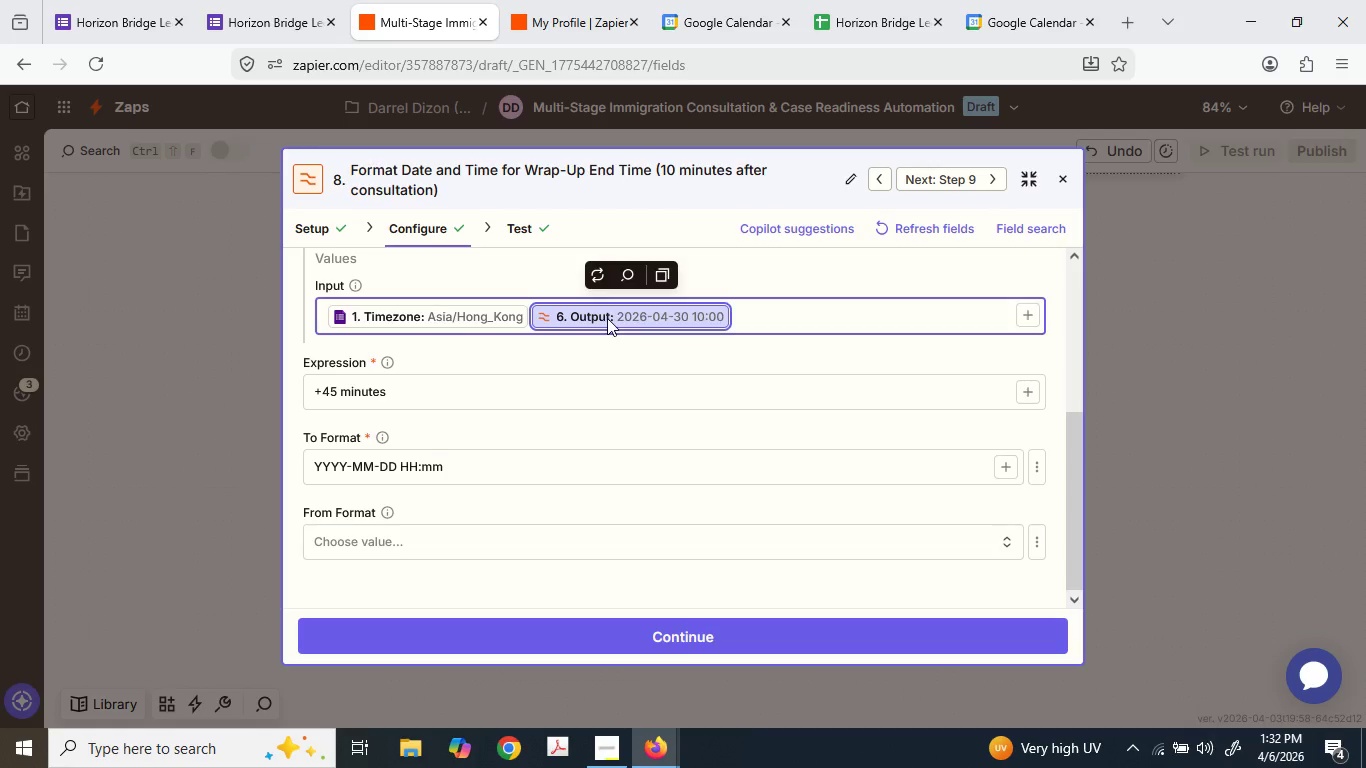 
scroll: coordinate [607, 318], scroll_direction: up, amount: 1.0
 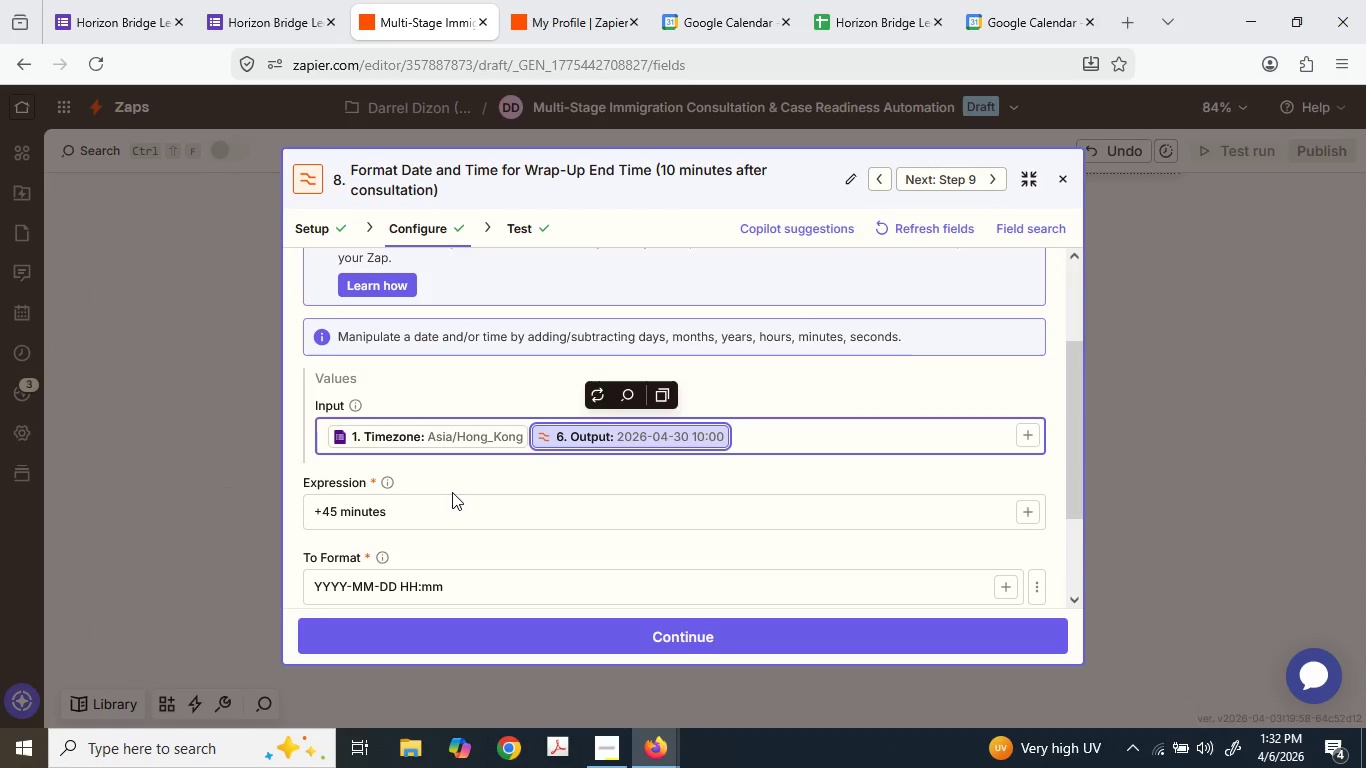 
scroll: coordinate [447, 493], scroll_direction: down, amount: 2.0
 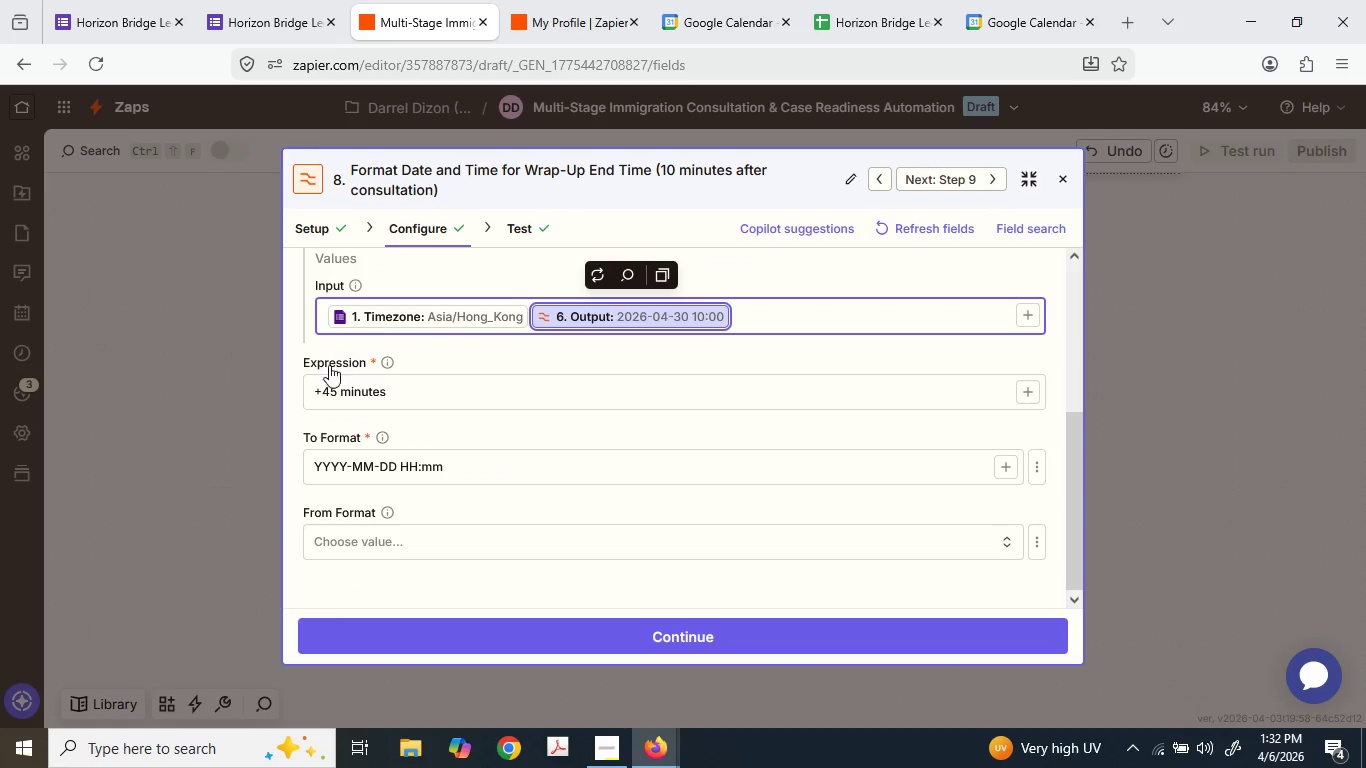 
left_click([323, 379])
 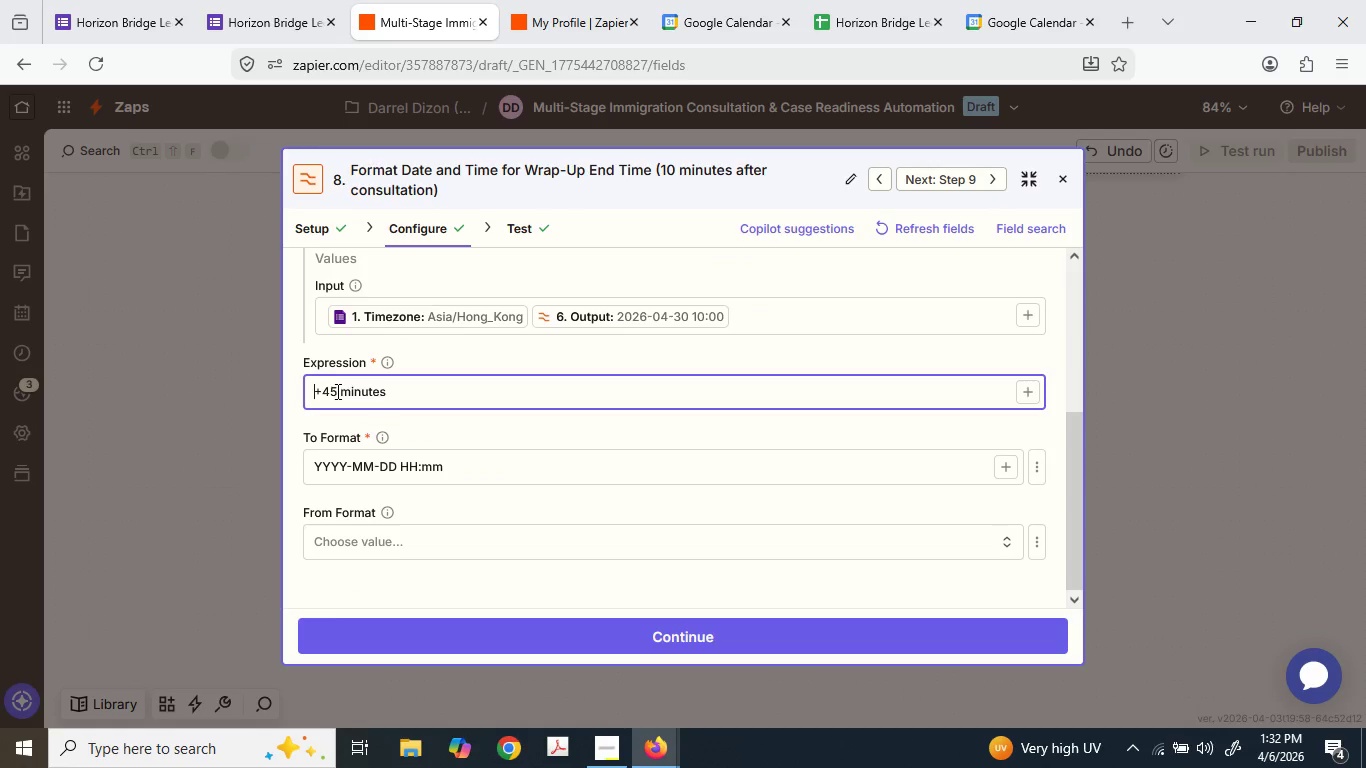 
left_click_drag(start_coordinate=[336, 389], to_coordinate=[323, 387])
 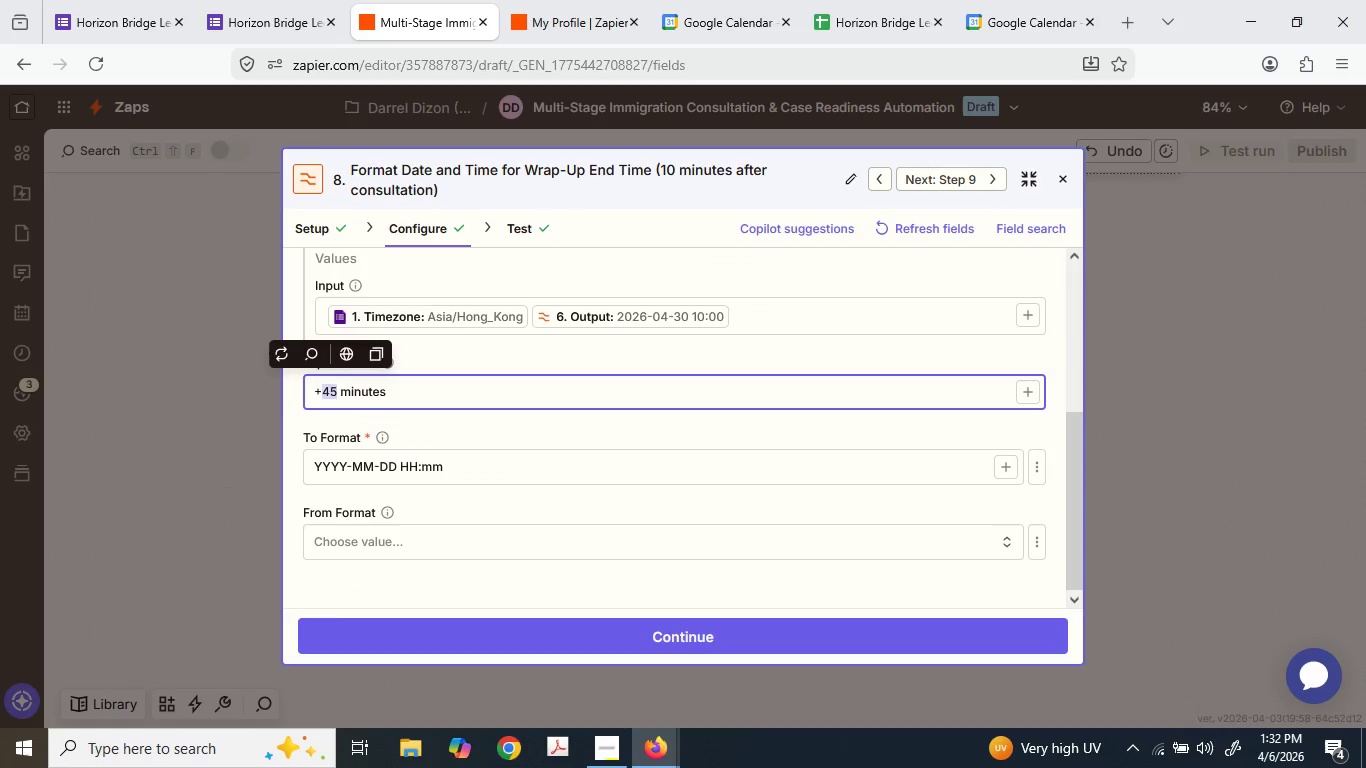 
key(Numpad3)
 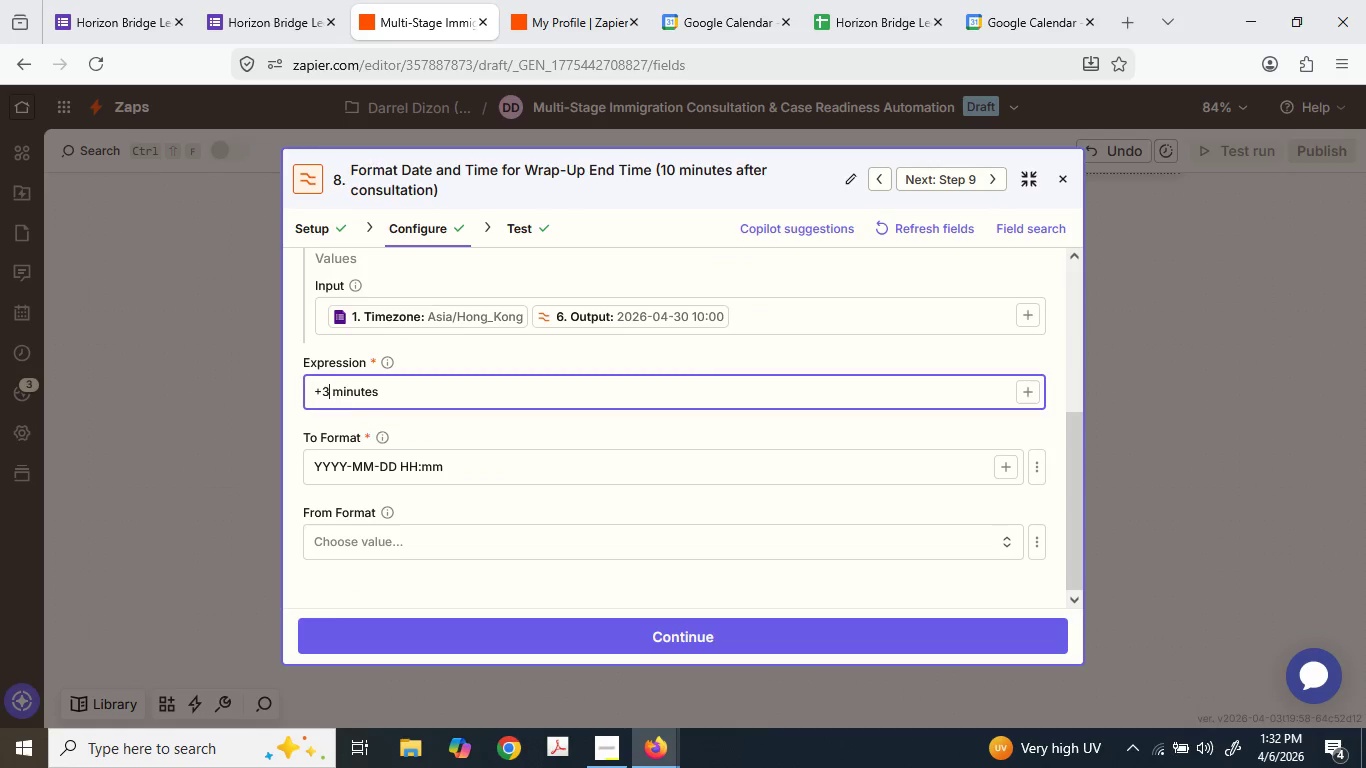 
key(Numpad9)
 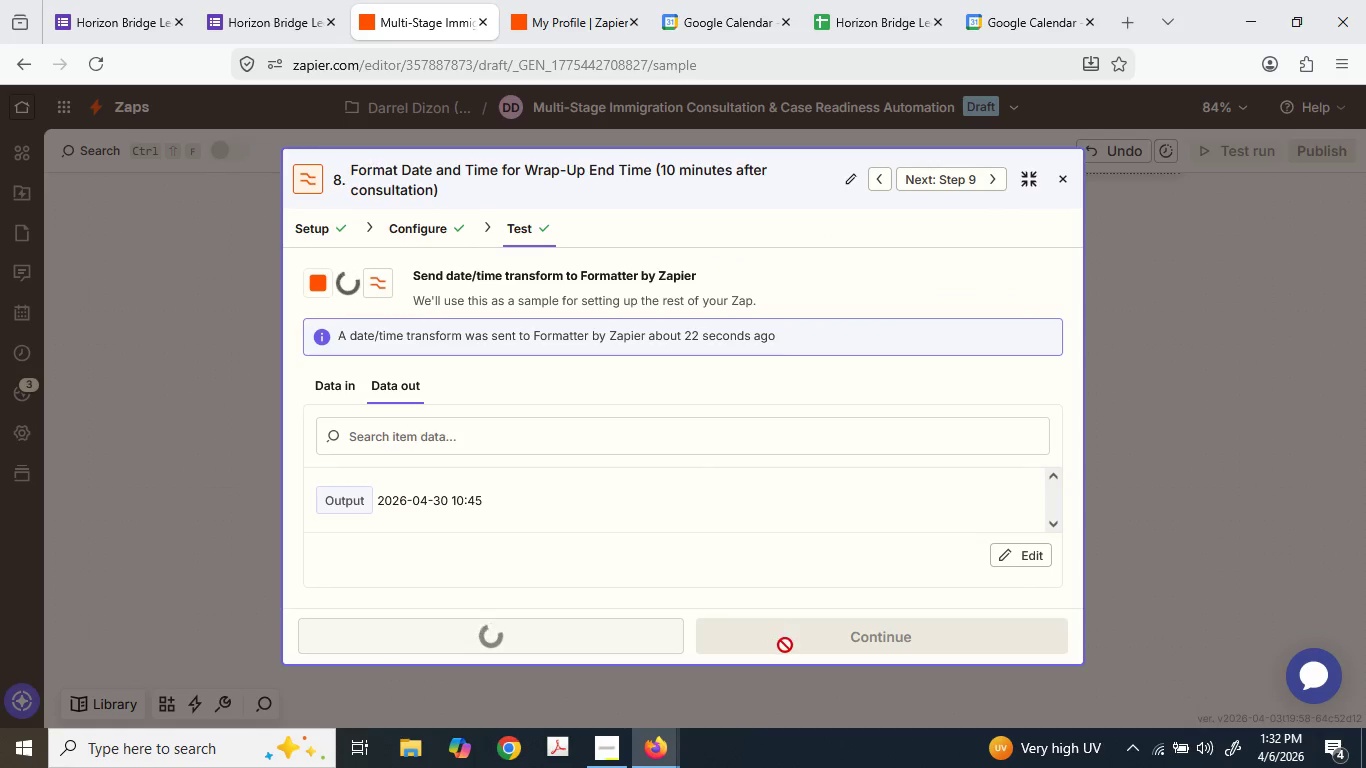 
left_click([782, 646])
 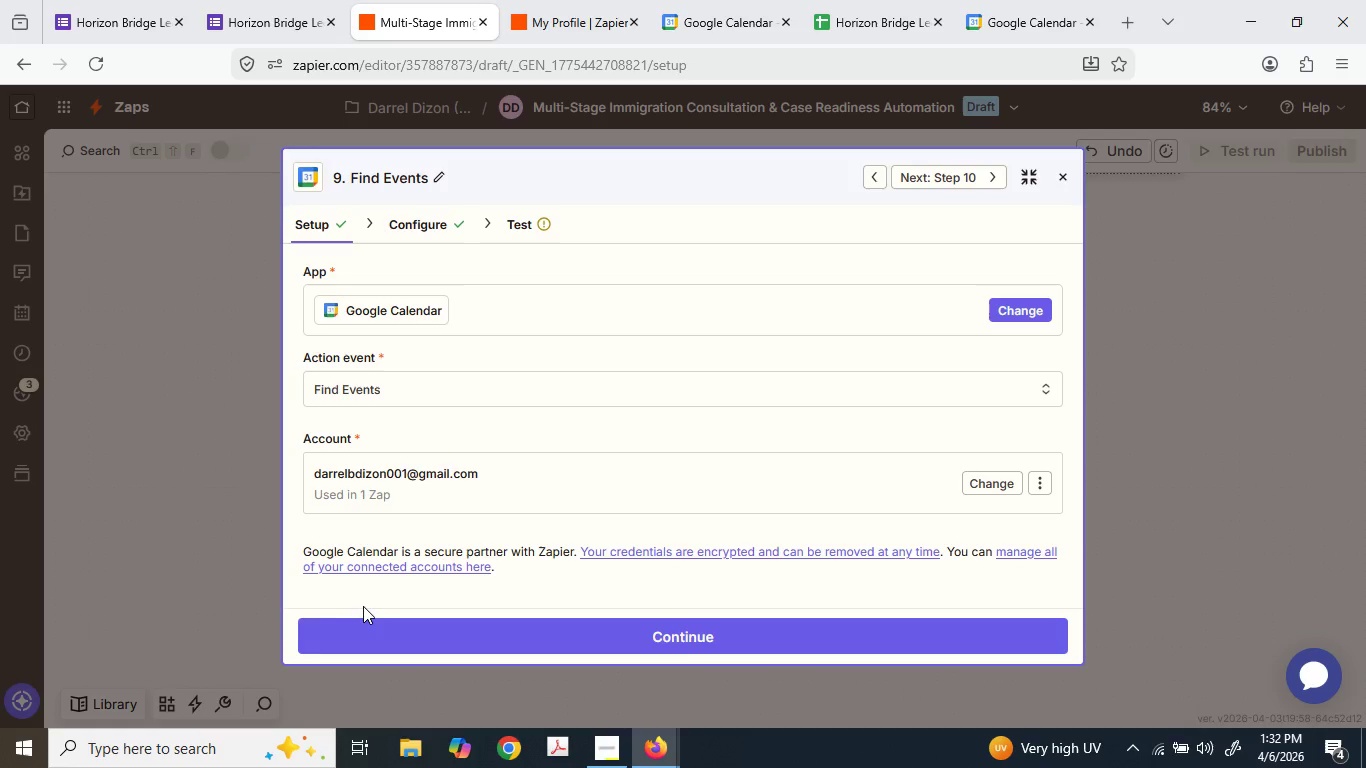 
triple_click([365, 634])
 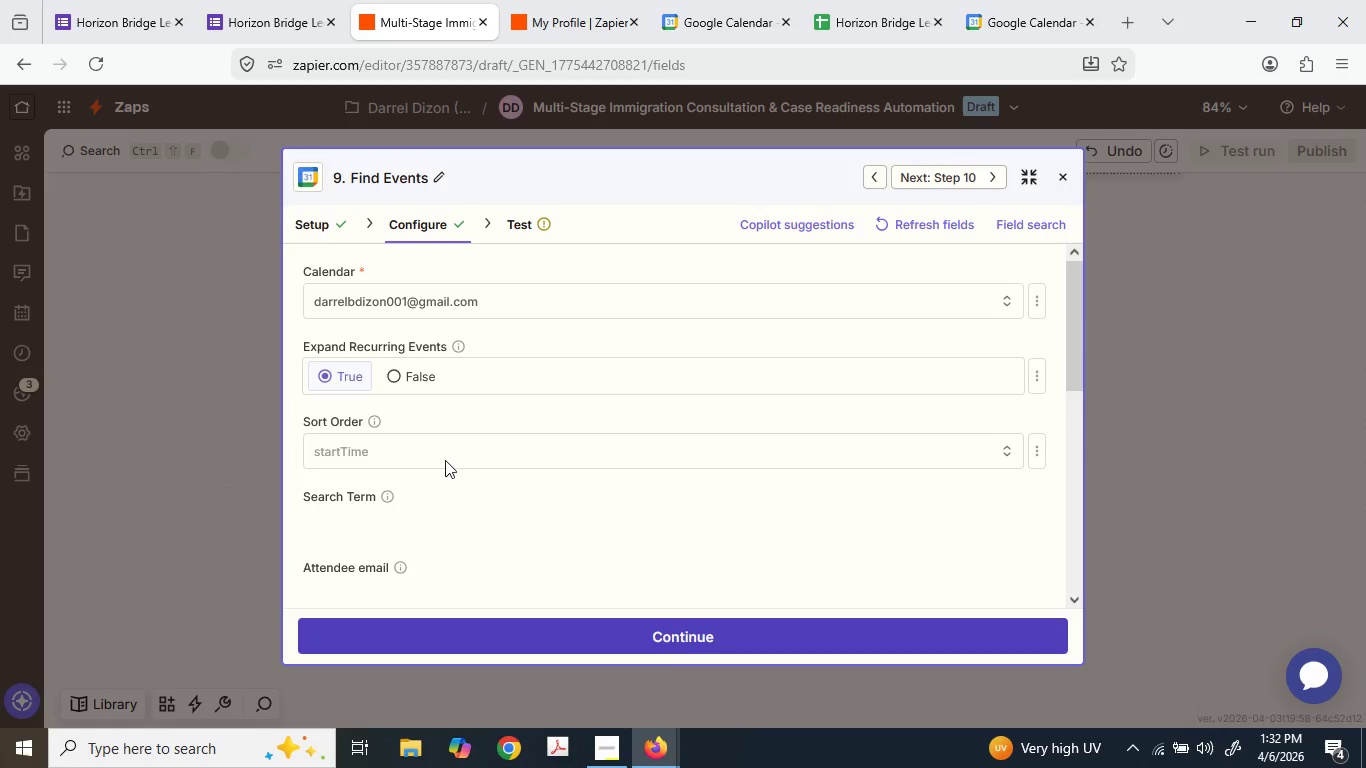 
scroll: coordinate [449, 455], scroll_direction: down, amount: 3.0
 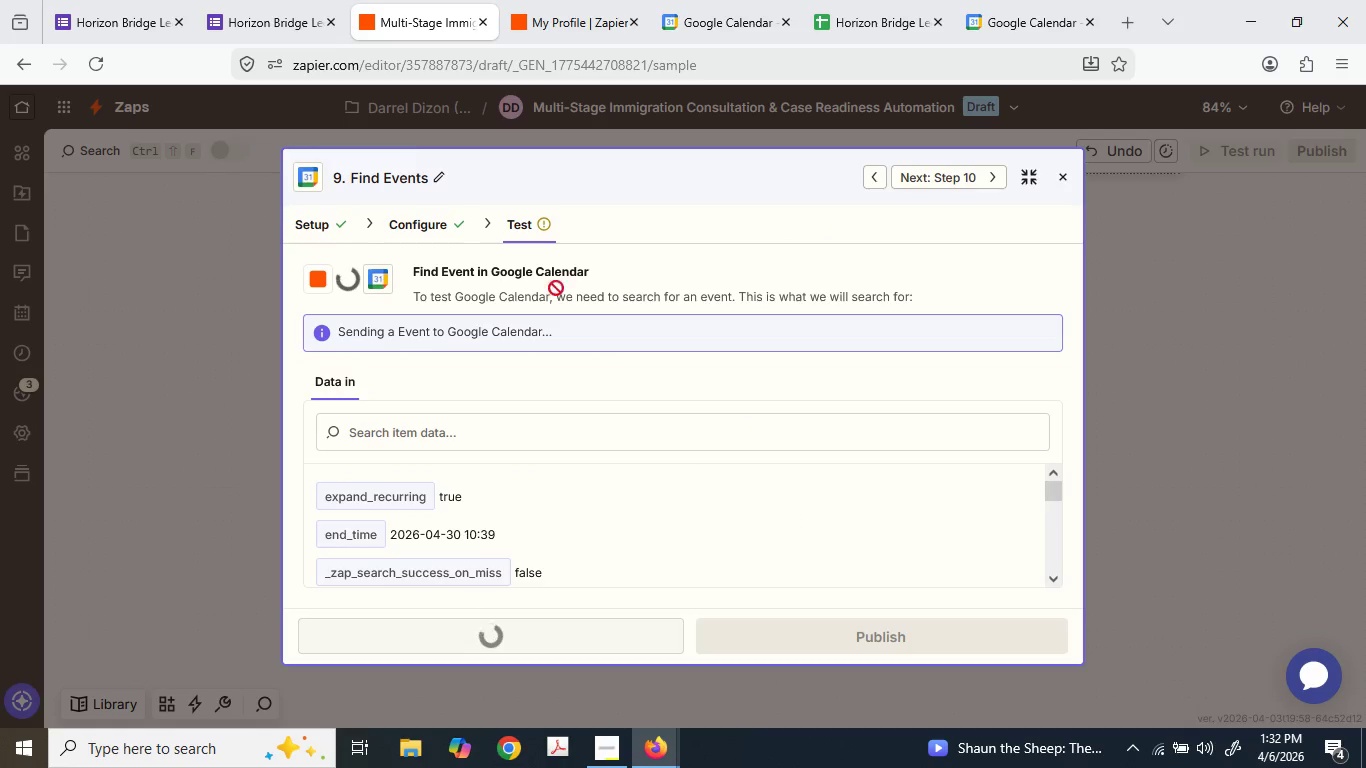 
left_click([414, 214])
 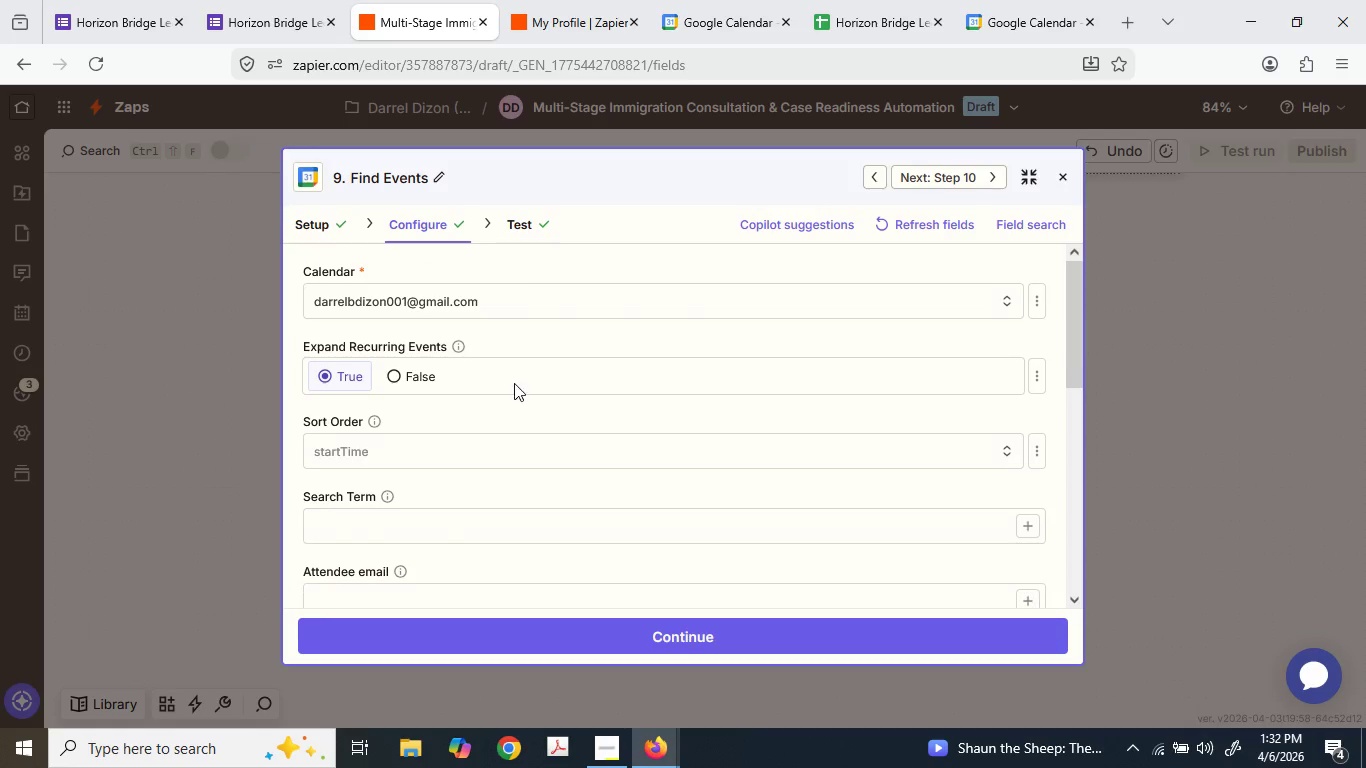 
scroll: coordinate [520, 396], scroll_direction: down, amount: 3.0
 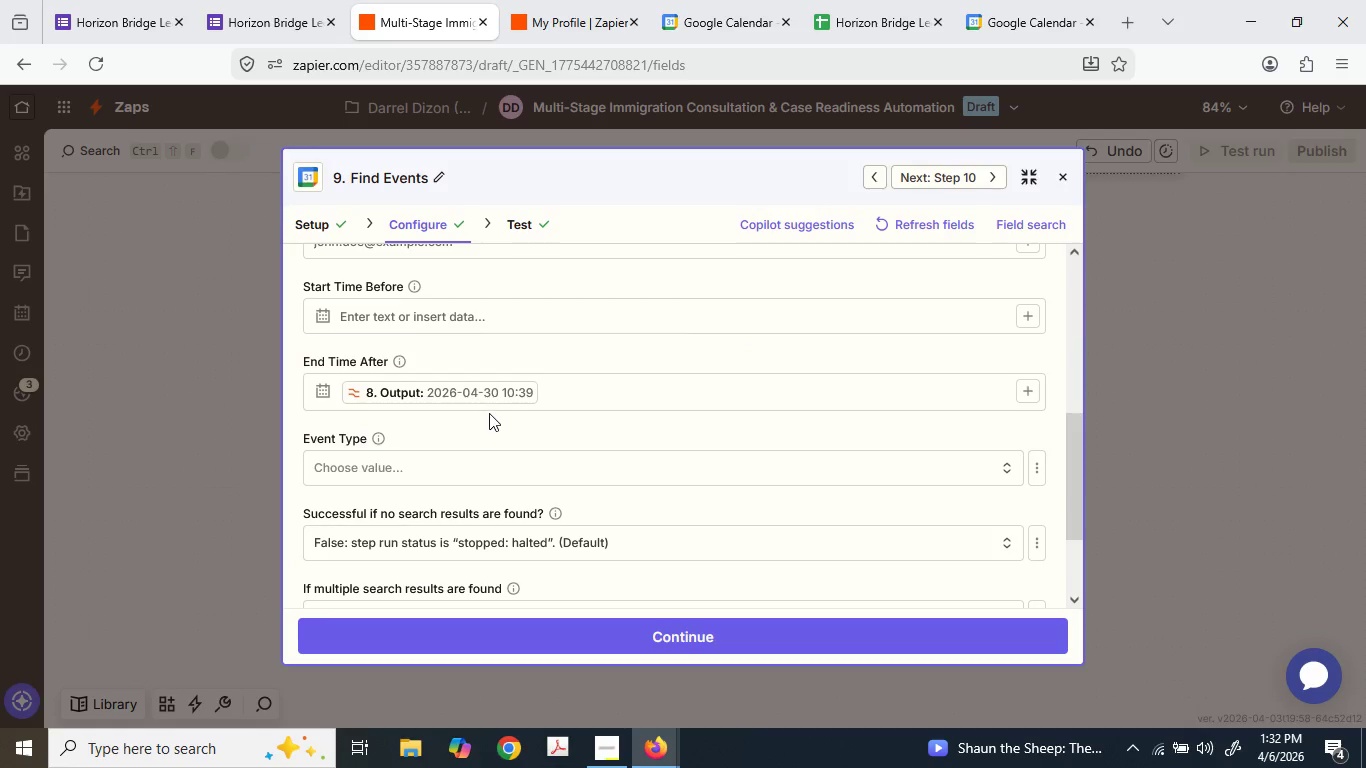 
left_click([498, 394])
 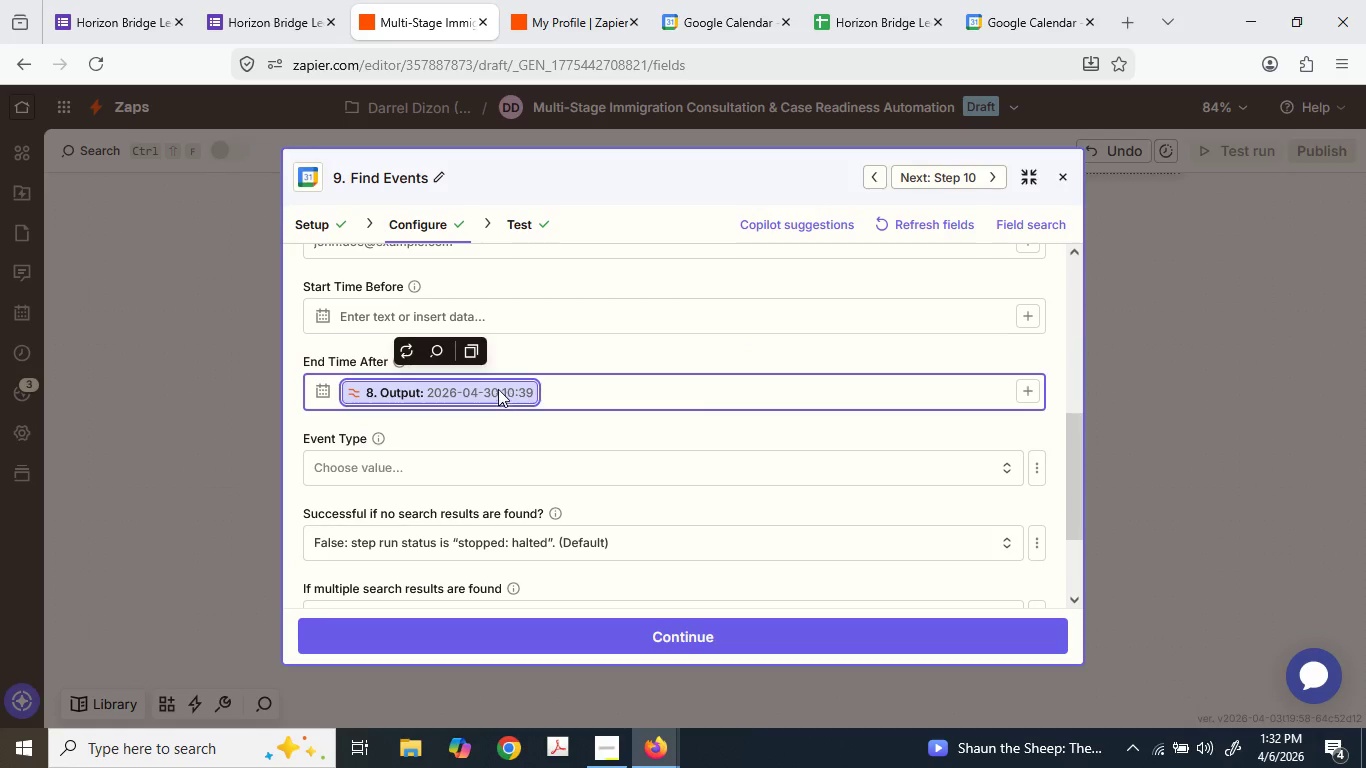 
key(Backspace)
 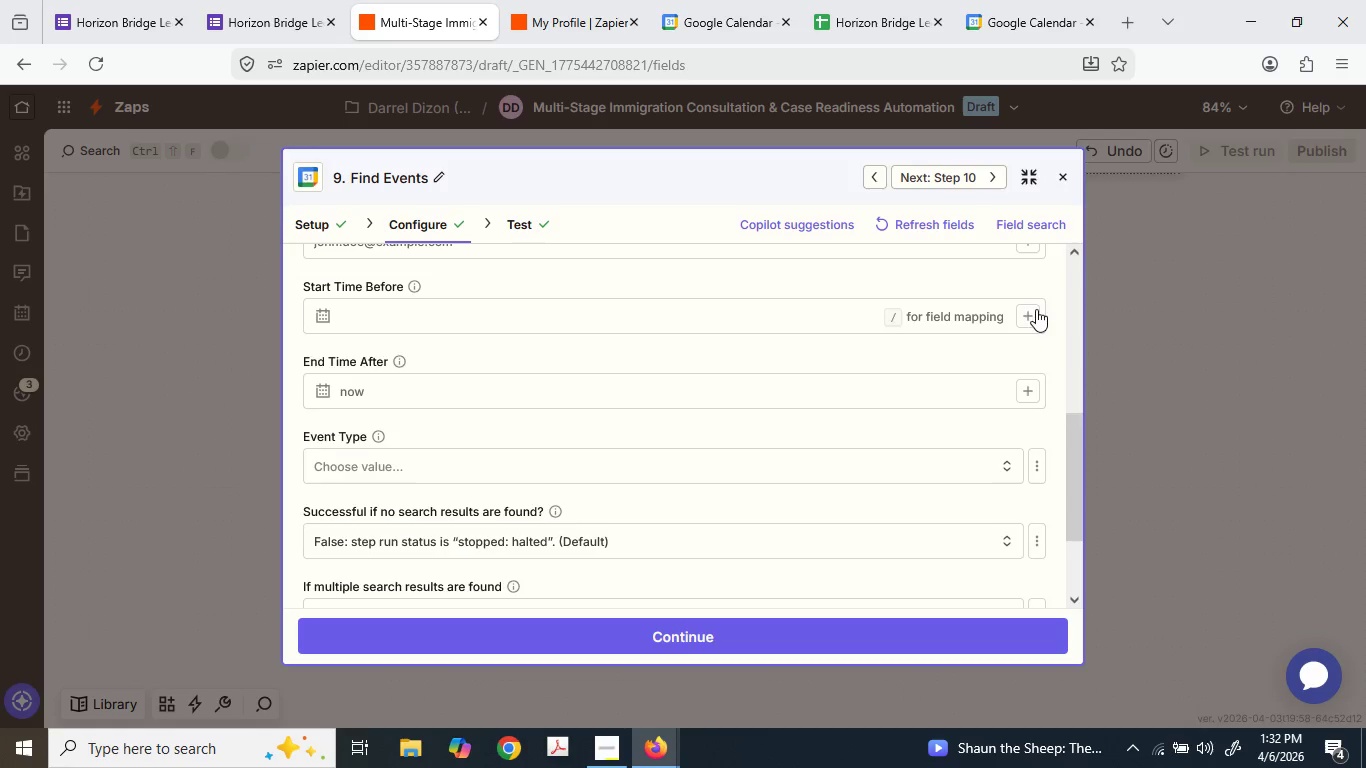 
scroll: coordinate [564, 433], scroll_direction: down, amount: 3.0
 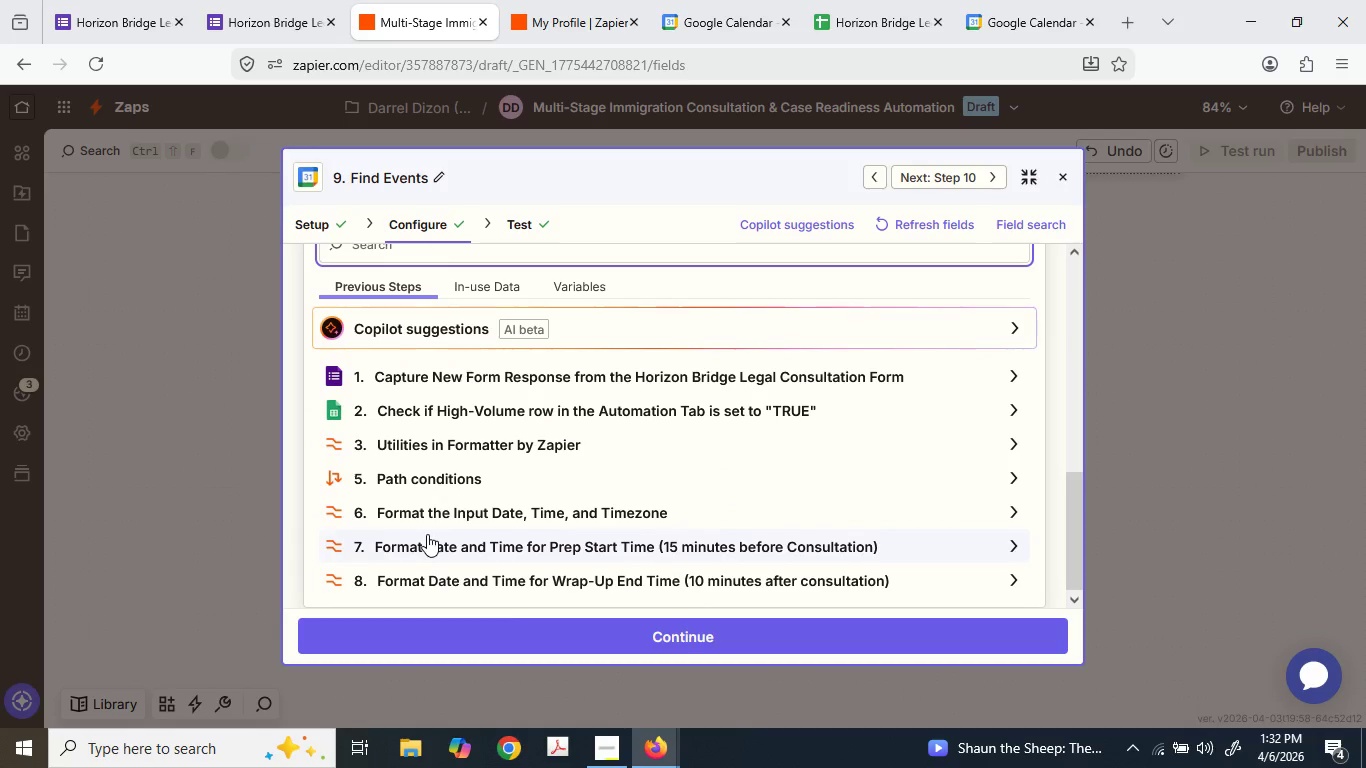 
left_click([424, 542])
 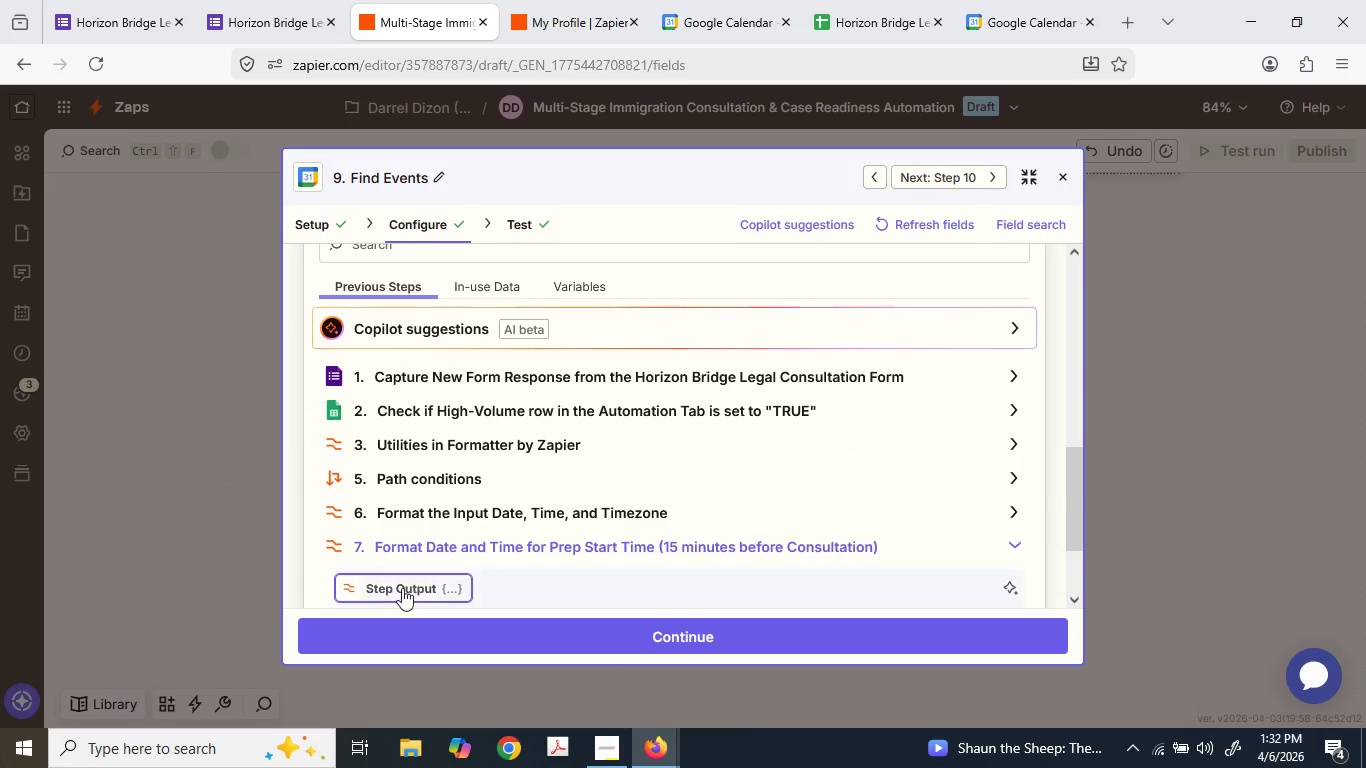 
scroll: coordinate [420, 575], scroll_direction: down, amount: 2.0
 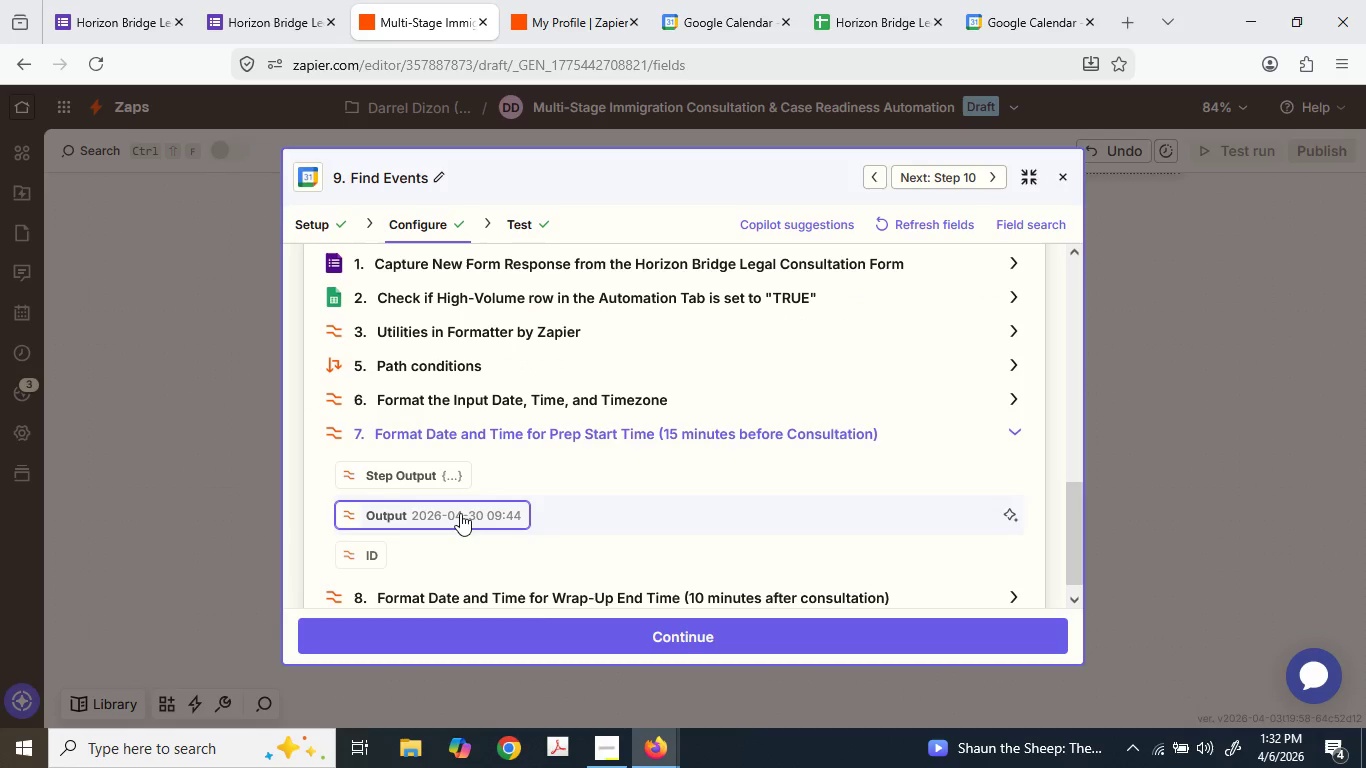 
left_click([458, 512])
 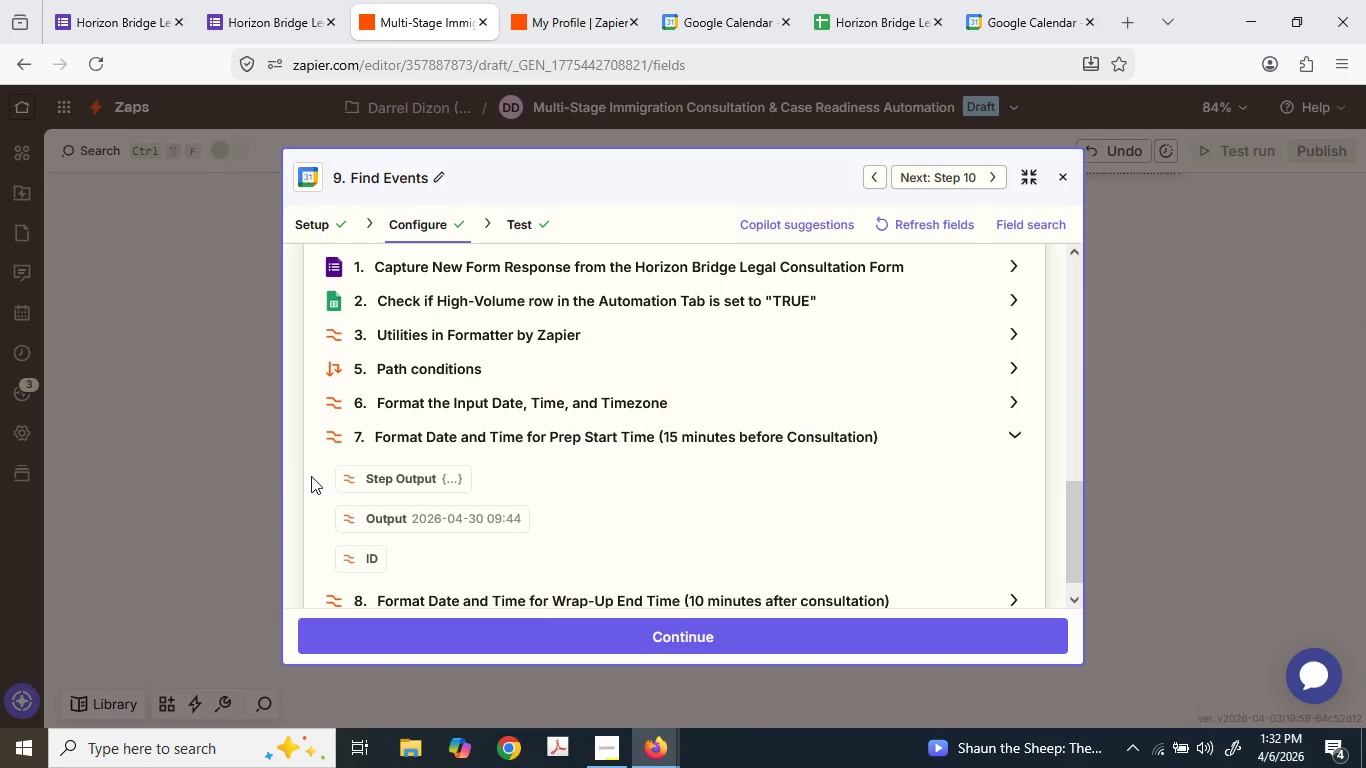 
left_click([287, 464])
 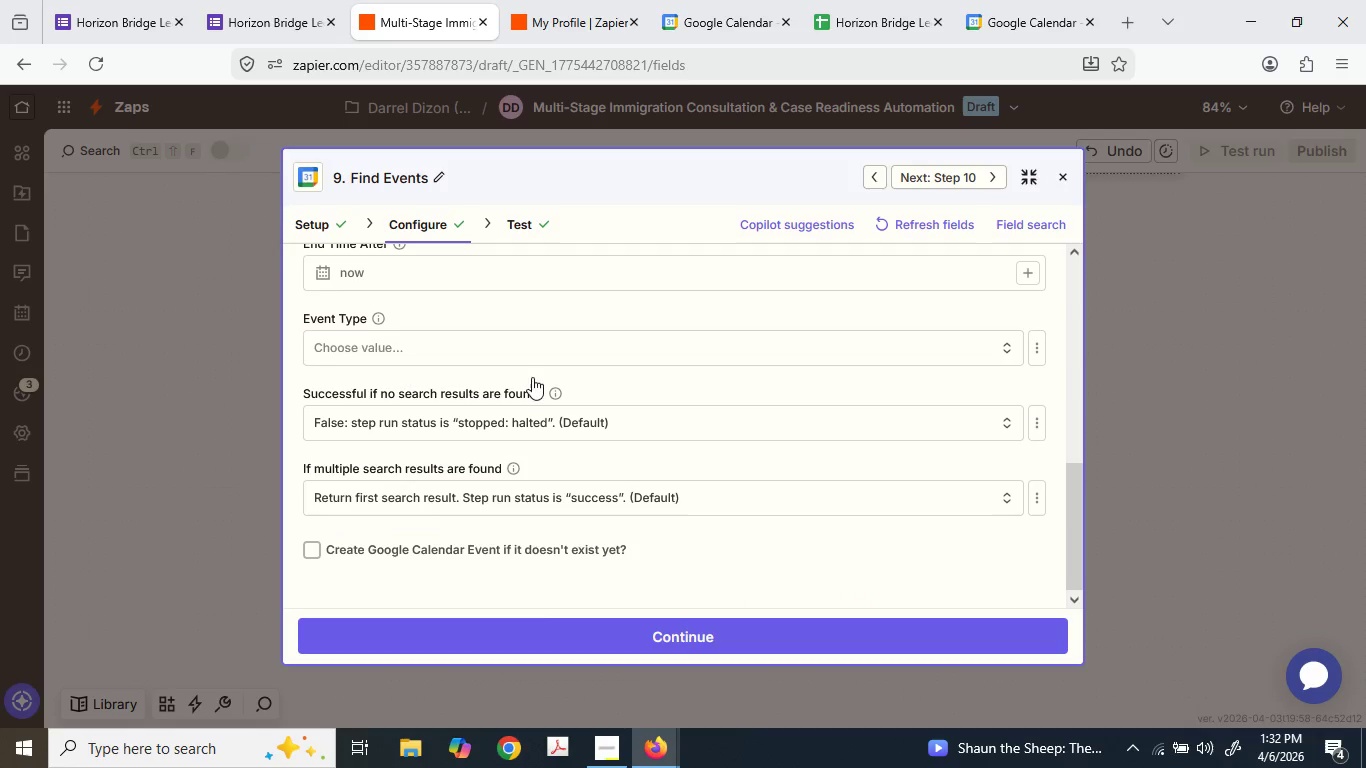 
scroll: coordinate [538, 300], scroll_direction: up, amount: 1.0
 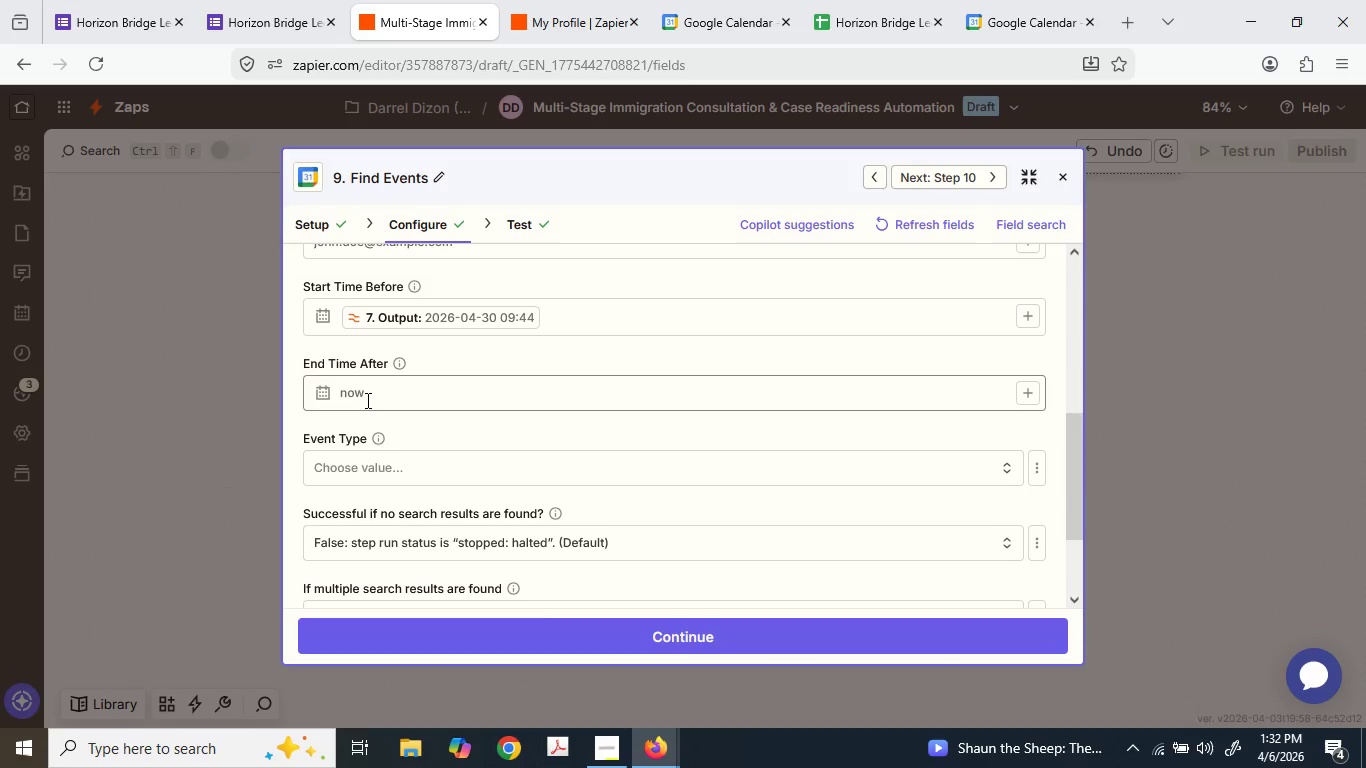 
double_click([365, 399])
 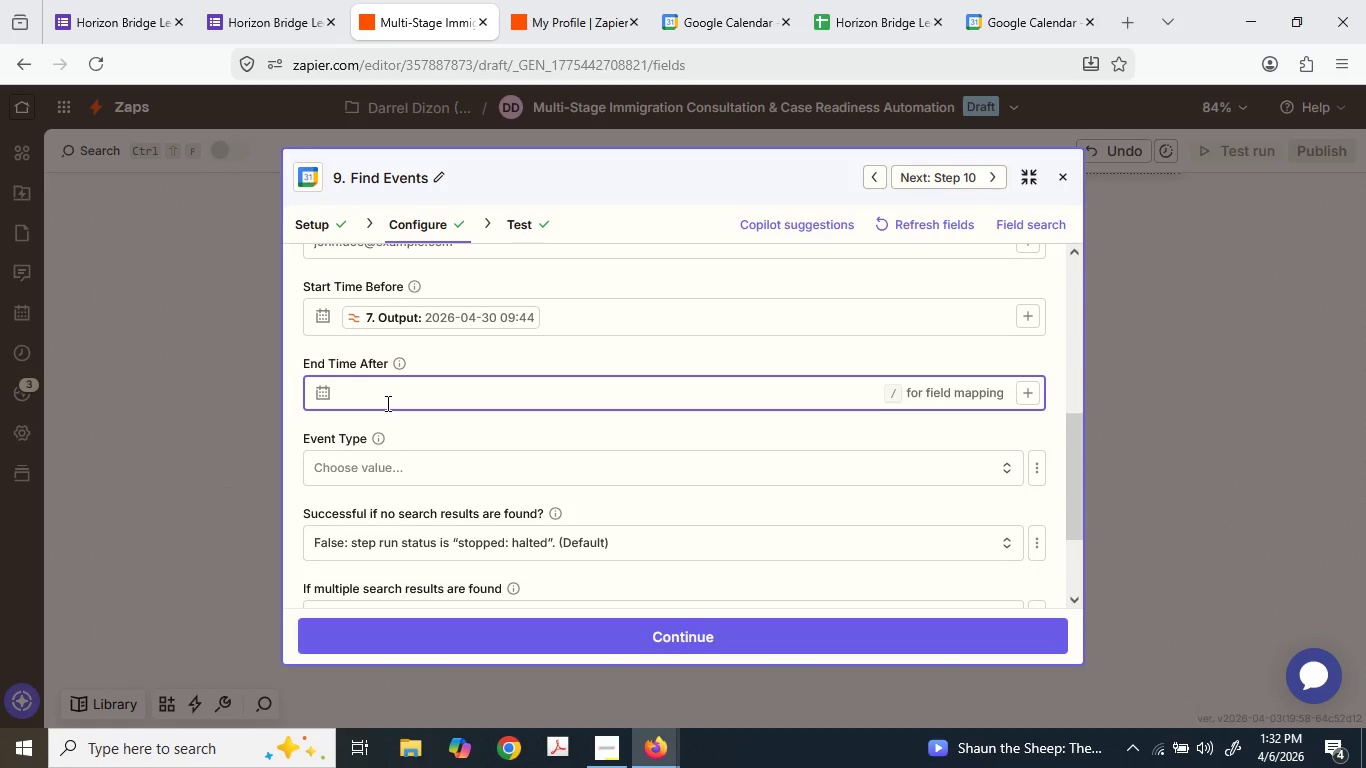 
key(Backspace)
 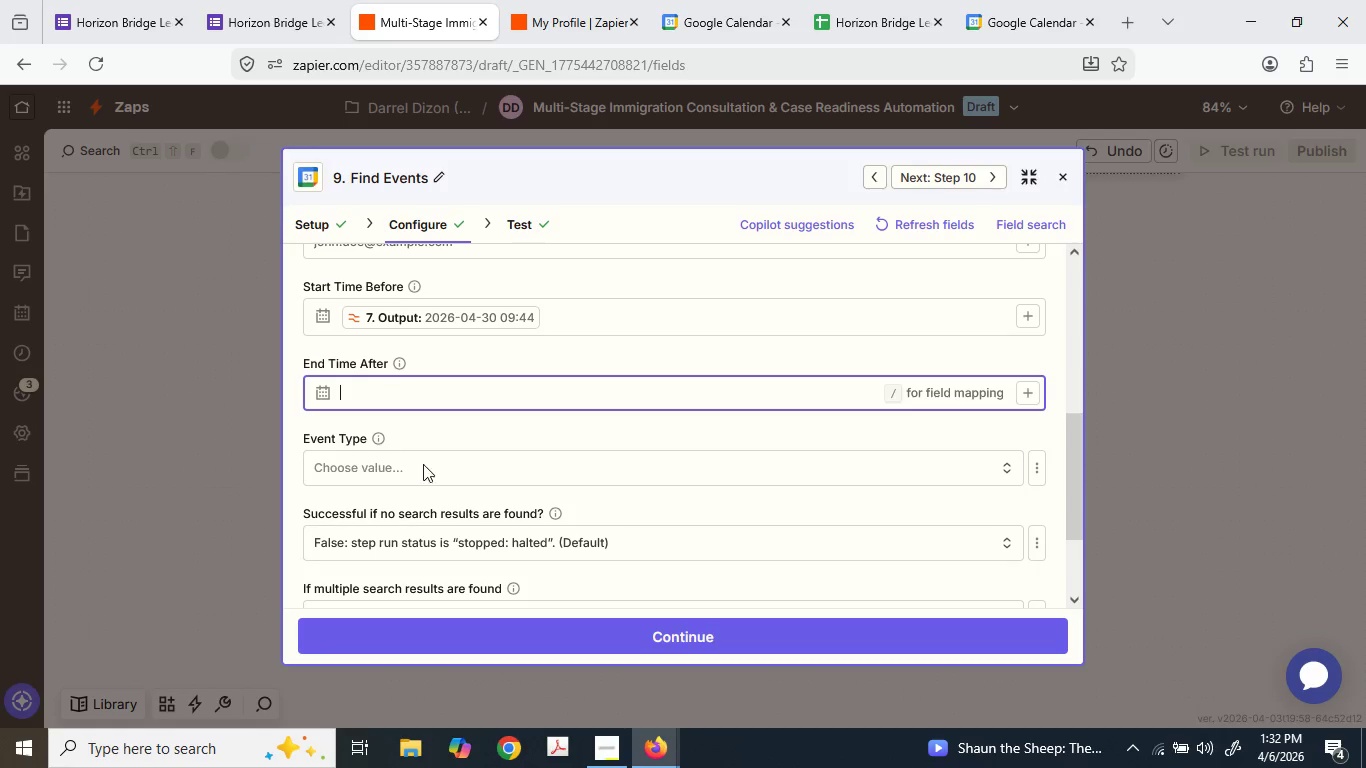 
key(Backspace)
 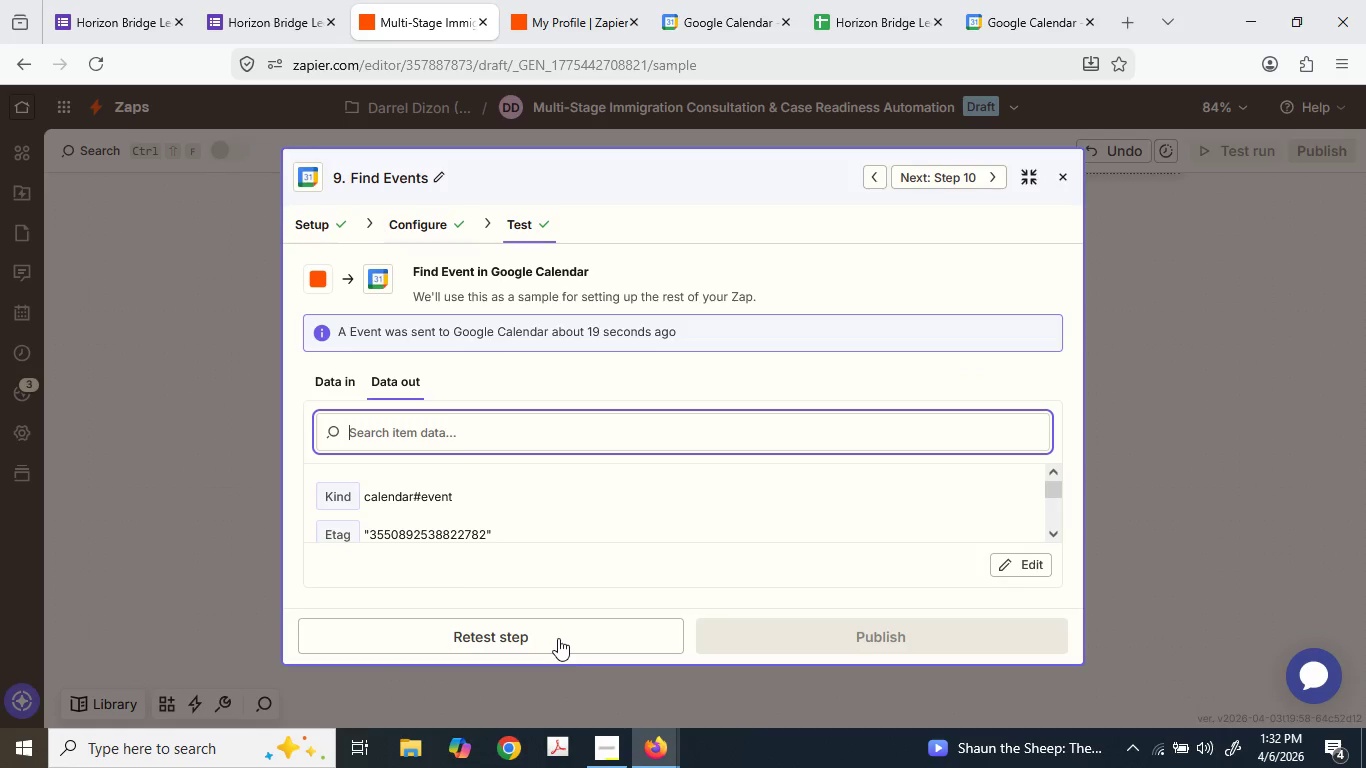 
left_click([551, 633])
 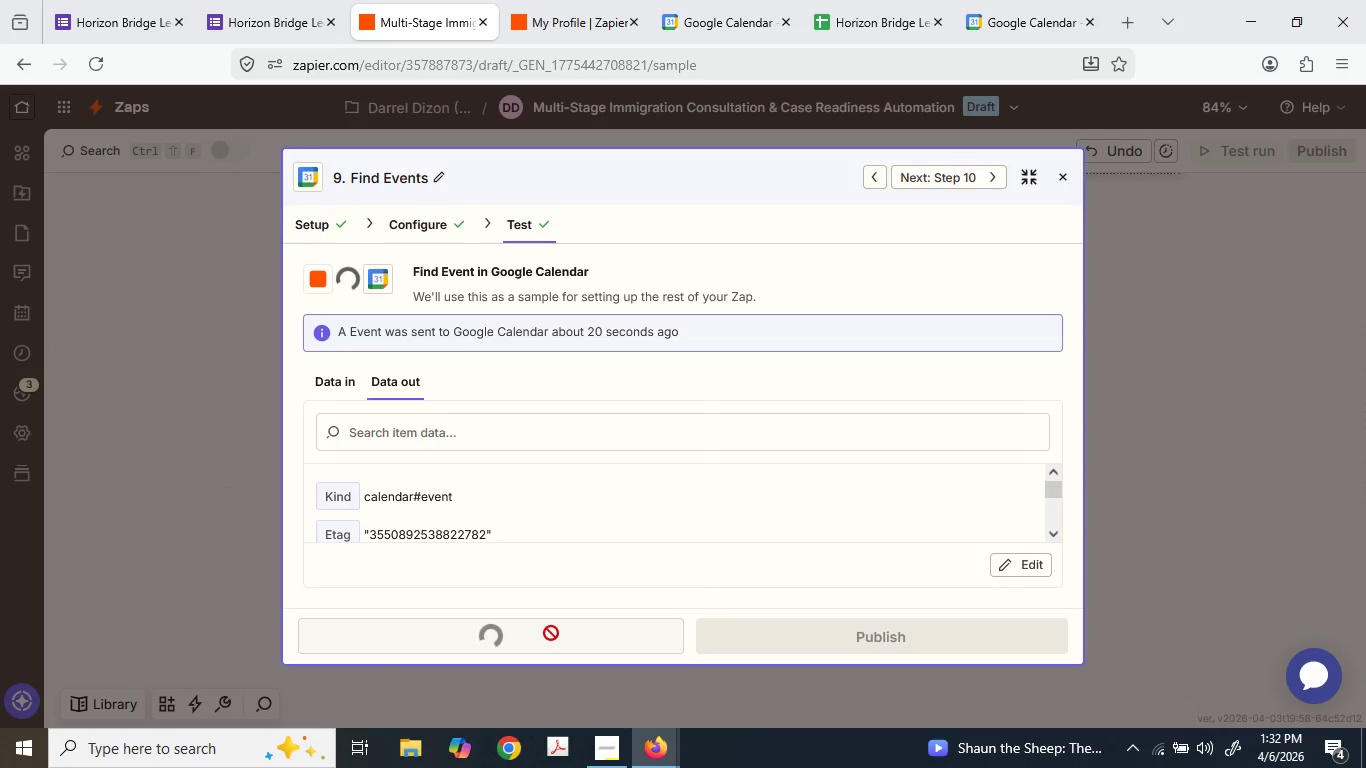 
mouse_move([412, 239])
 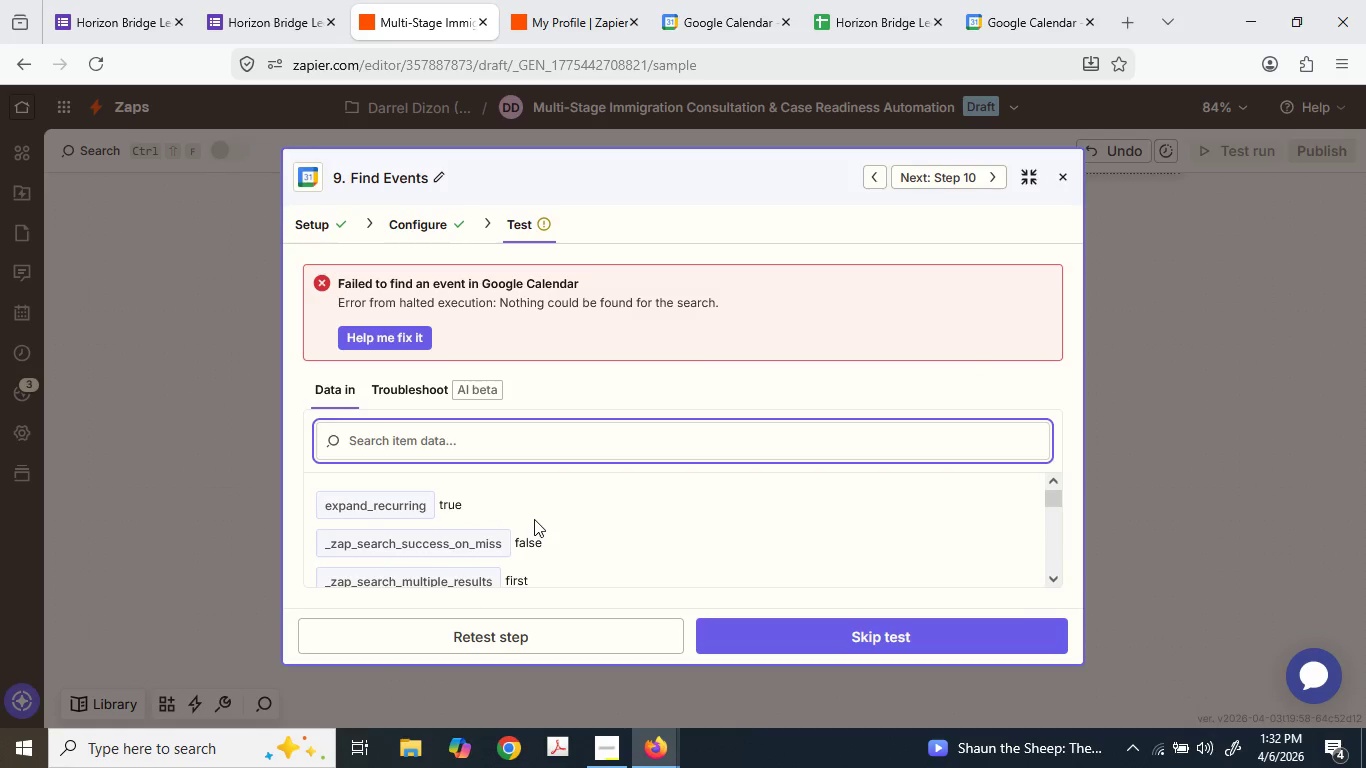 
scroll: coordinate [543, 534], scroll_direction: down, amount: 2.0
 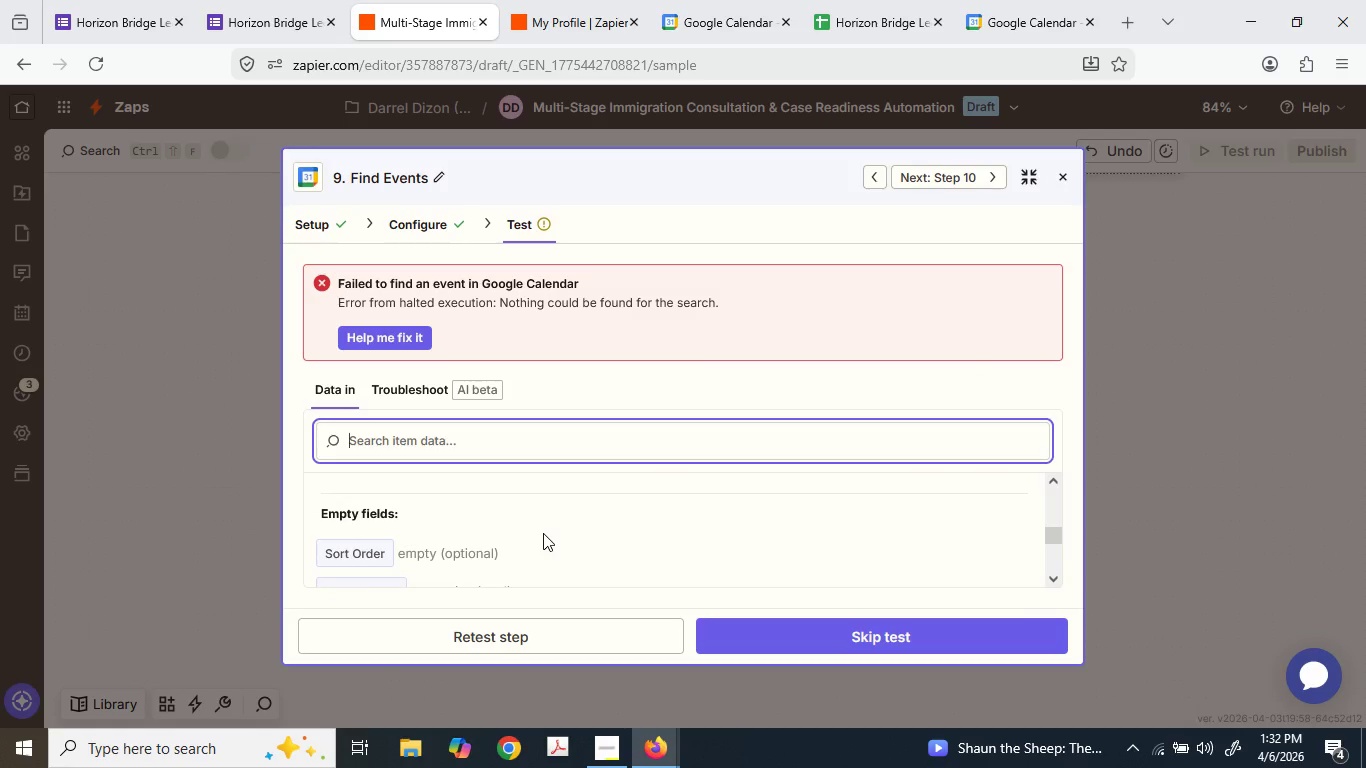 
scroll: coordinate [514, 552], scroll_direction: up, amount: 2.0
 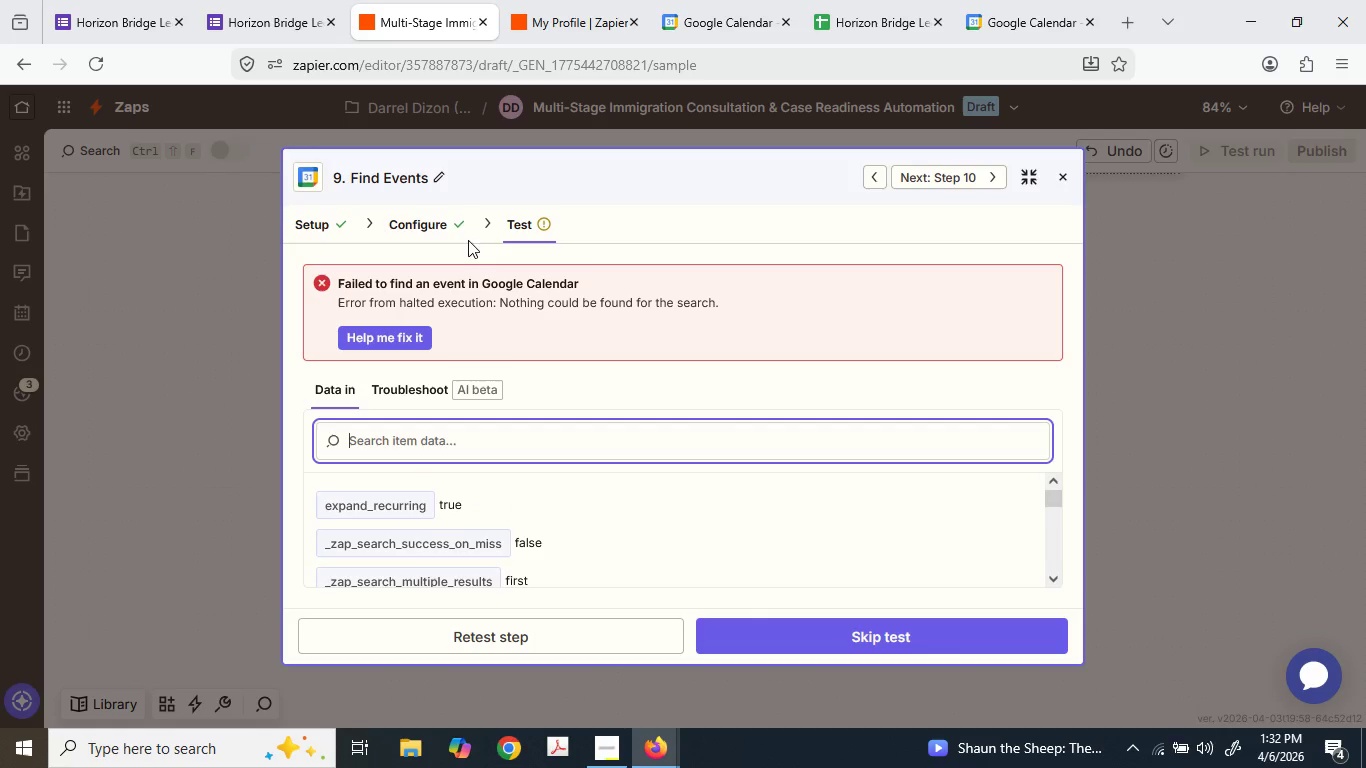 
left_click([427, 213])
 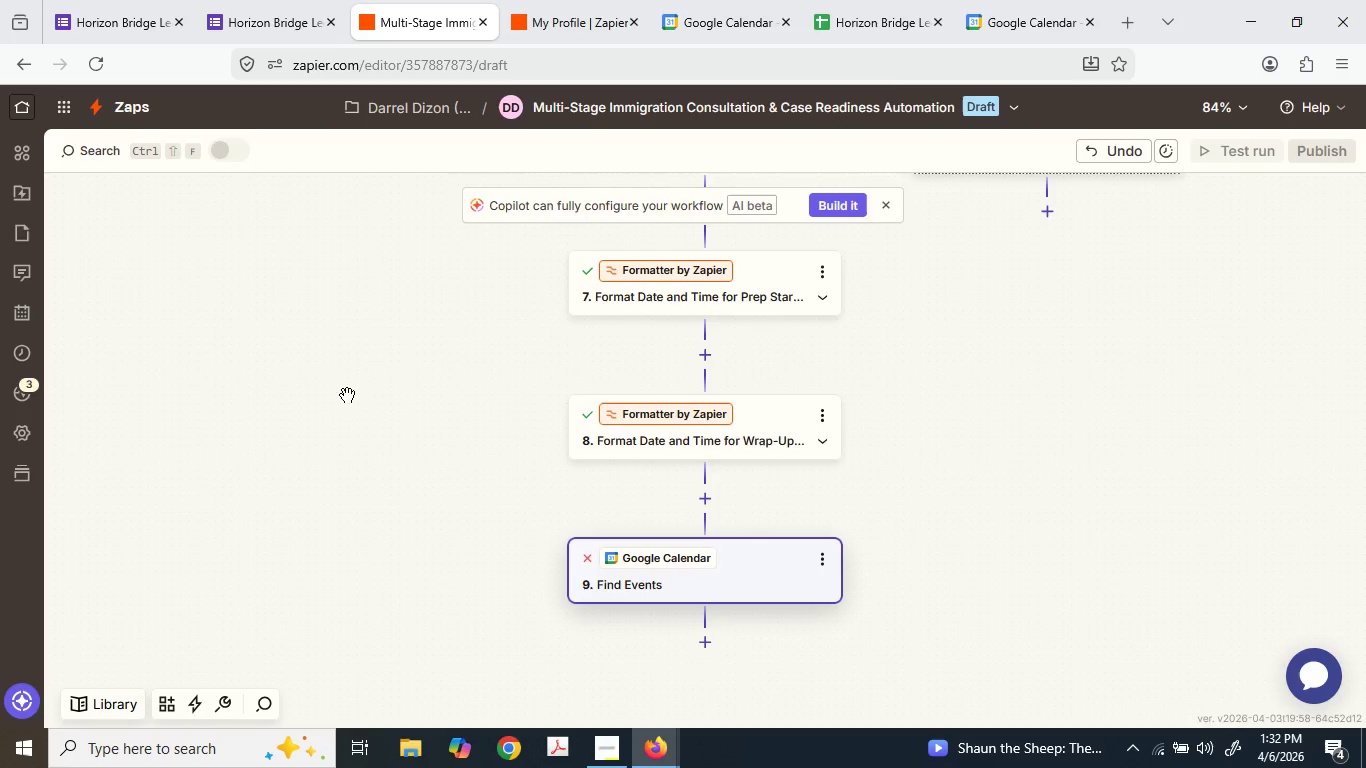 
scroll: coordinate [732, 396], scroll_direction: up, amount: 2.0
 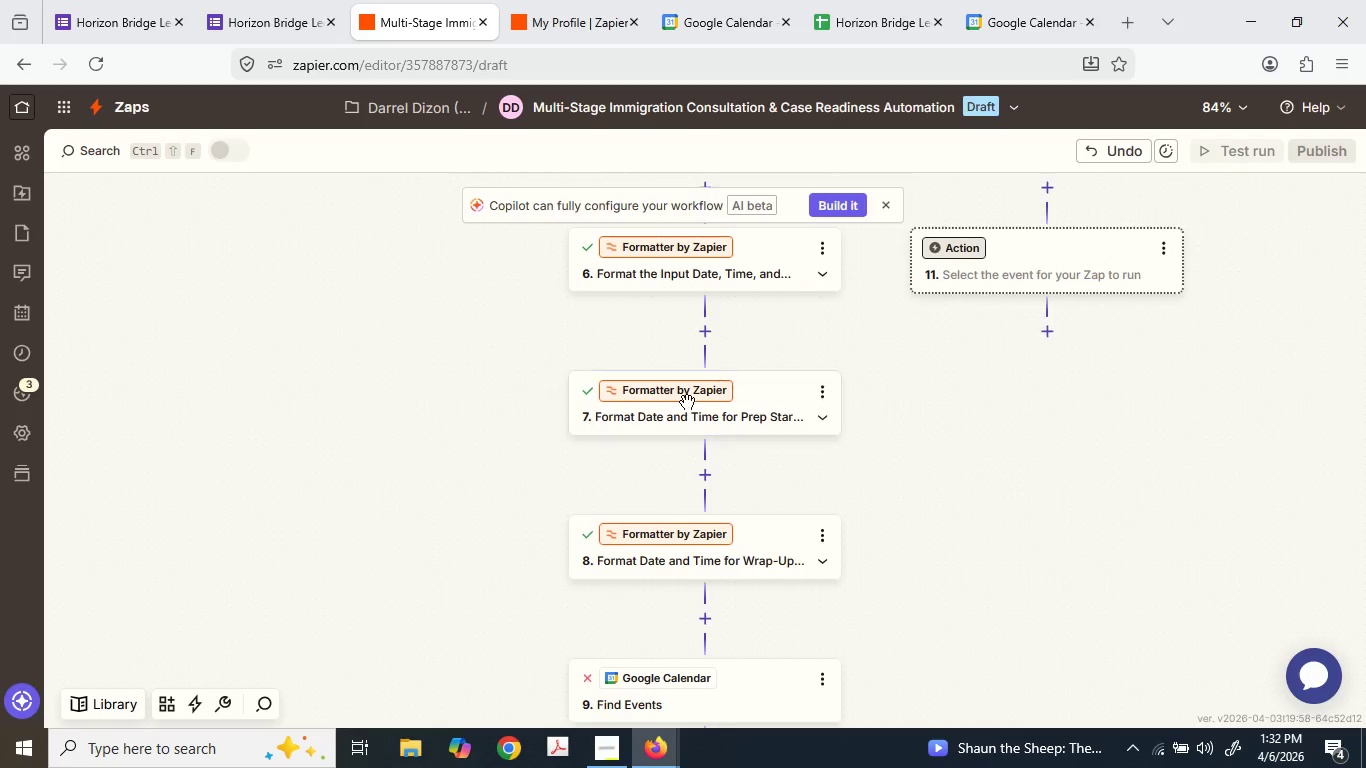 
left_click([687, 407])
 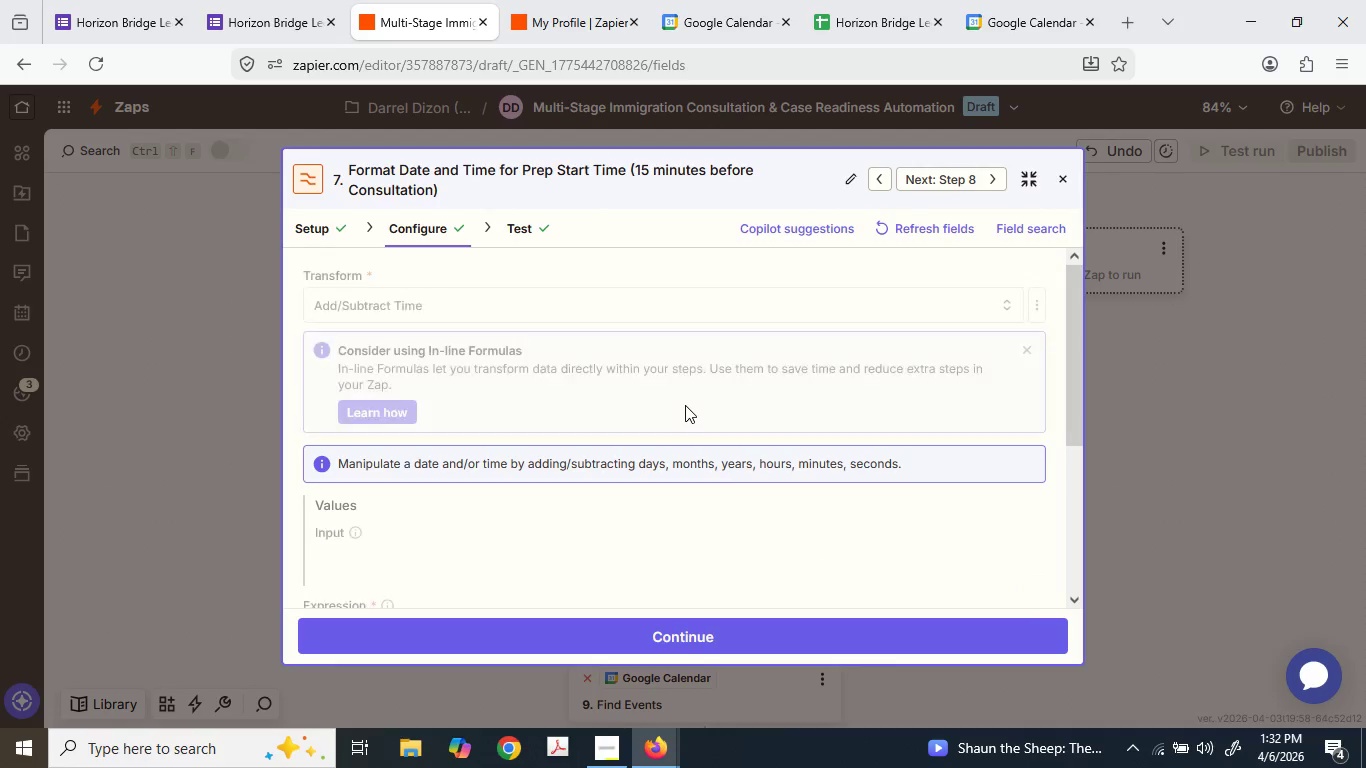 
scroll: coordinate [683, 404], scroll_direction: down, amount: 3.0
 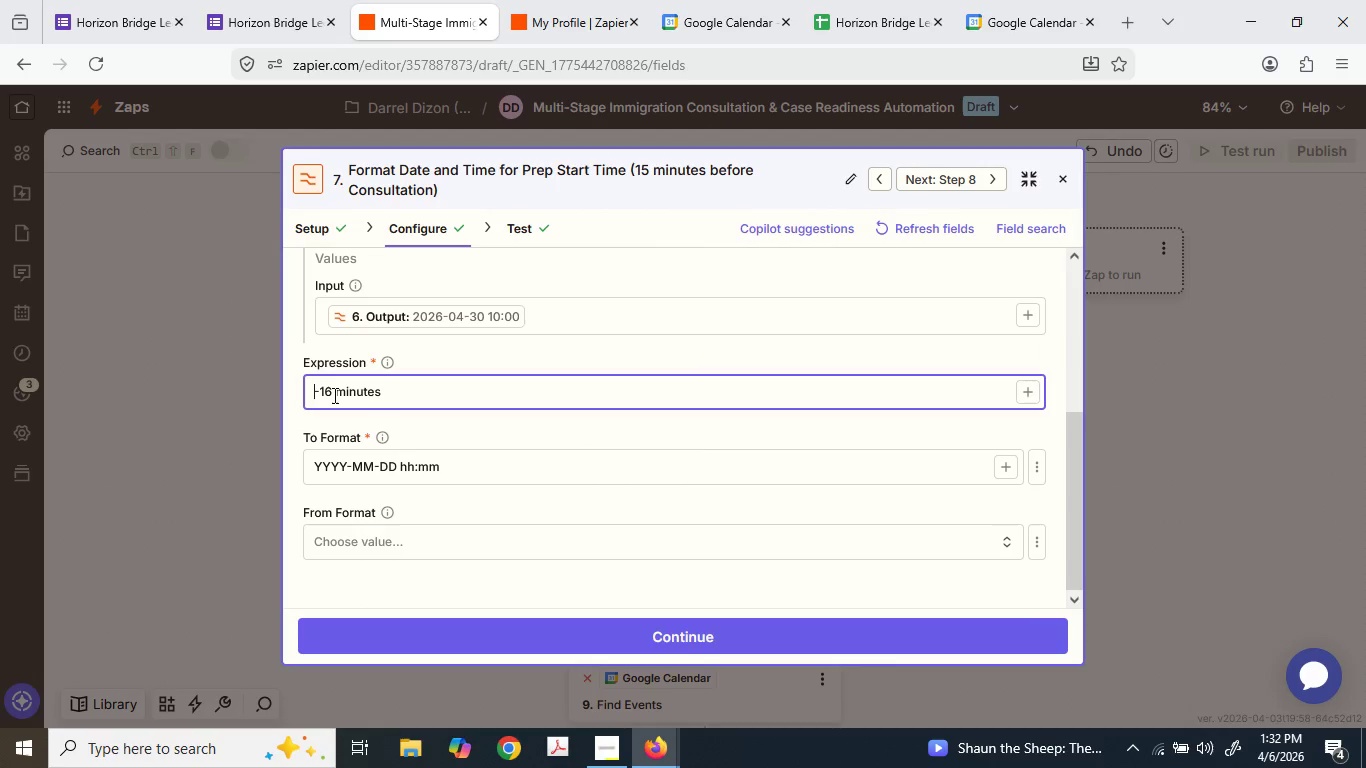 
left_click_drag(start_coordinate=[332, 395], to_coordinate=[326, 391])
 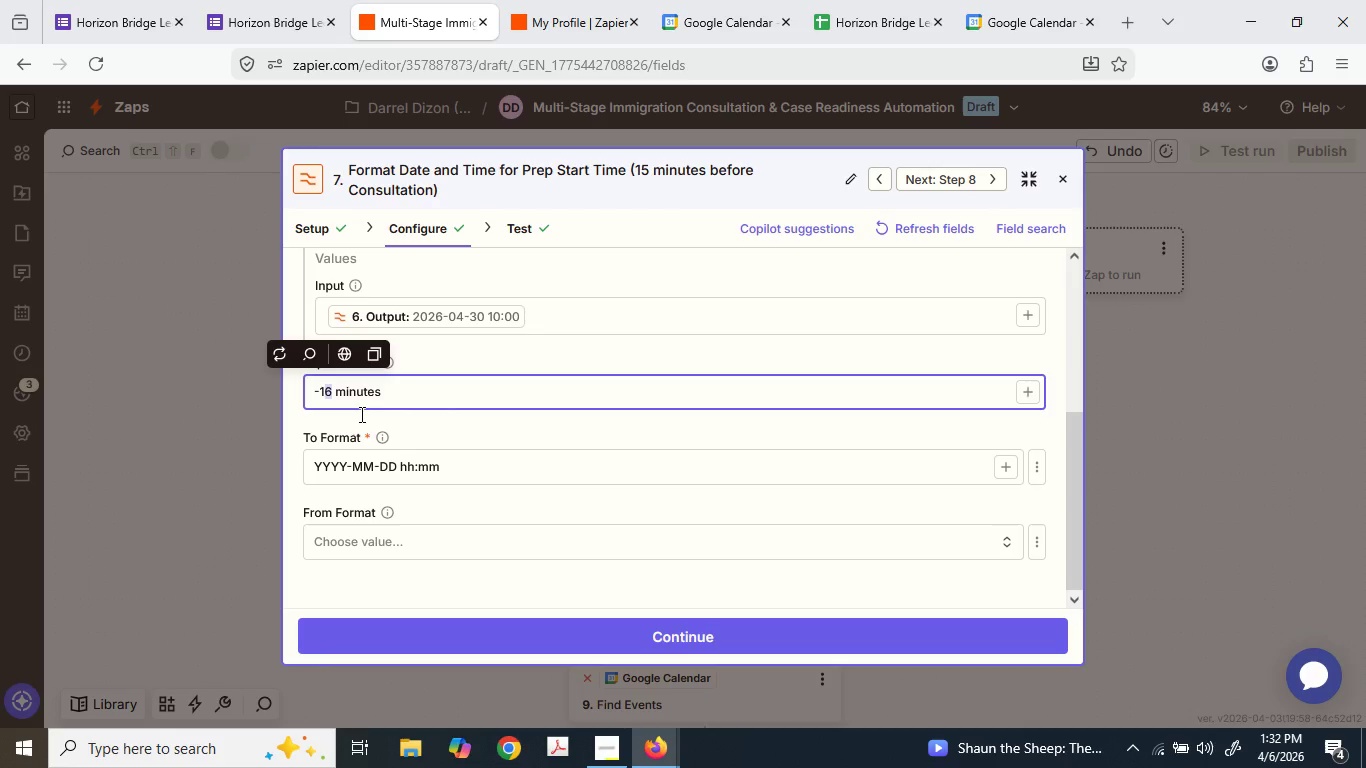 
key(Numpad4)
 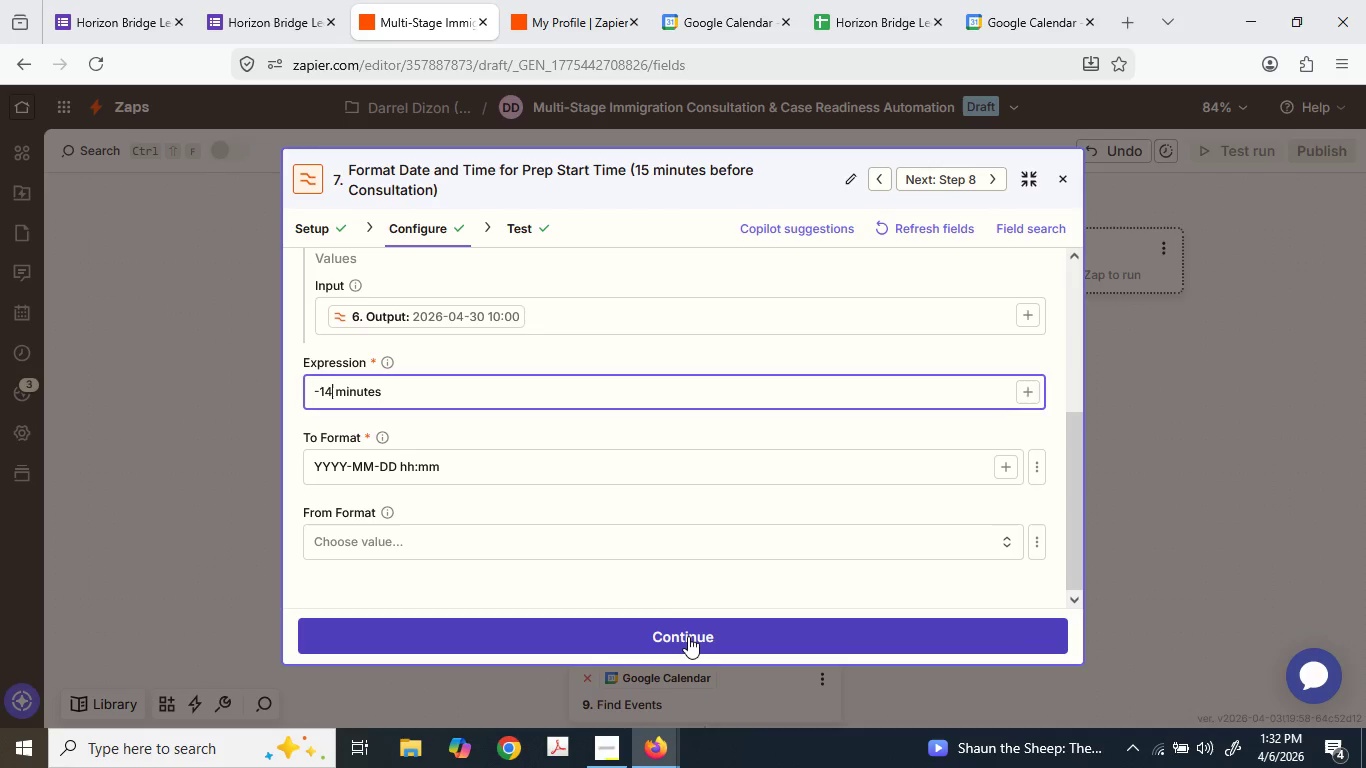 
left_click([690, 629])
 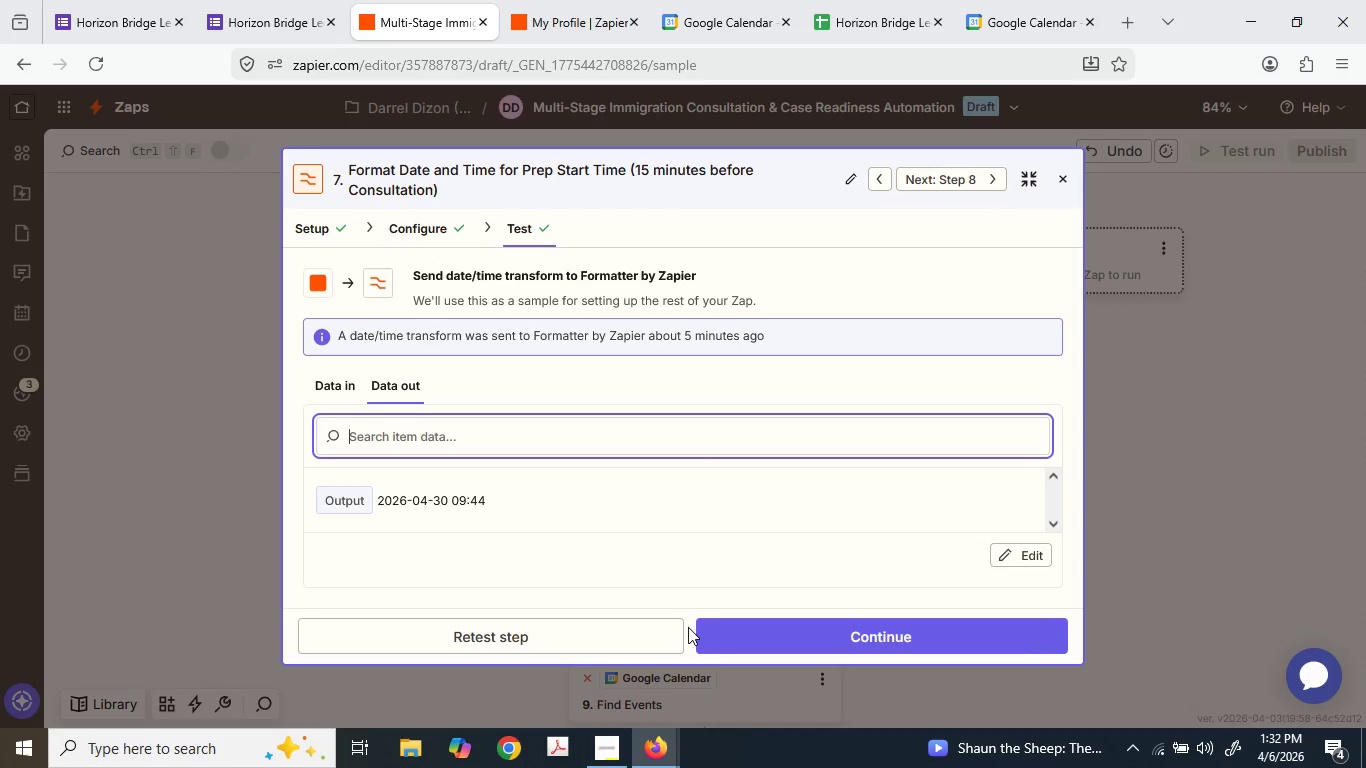 
left_click([623, 622])
 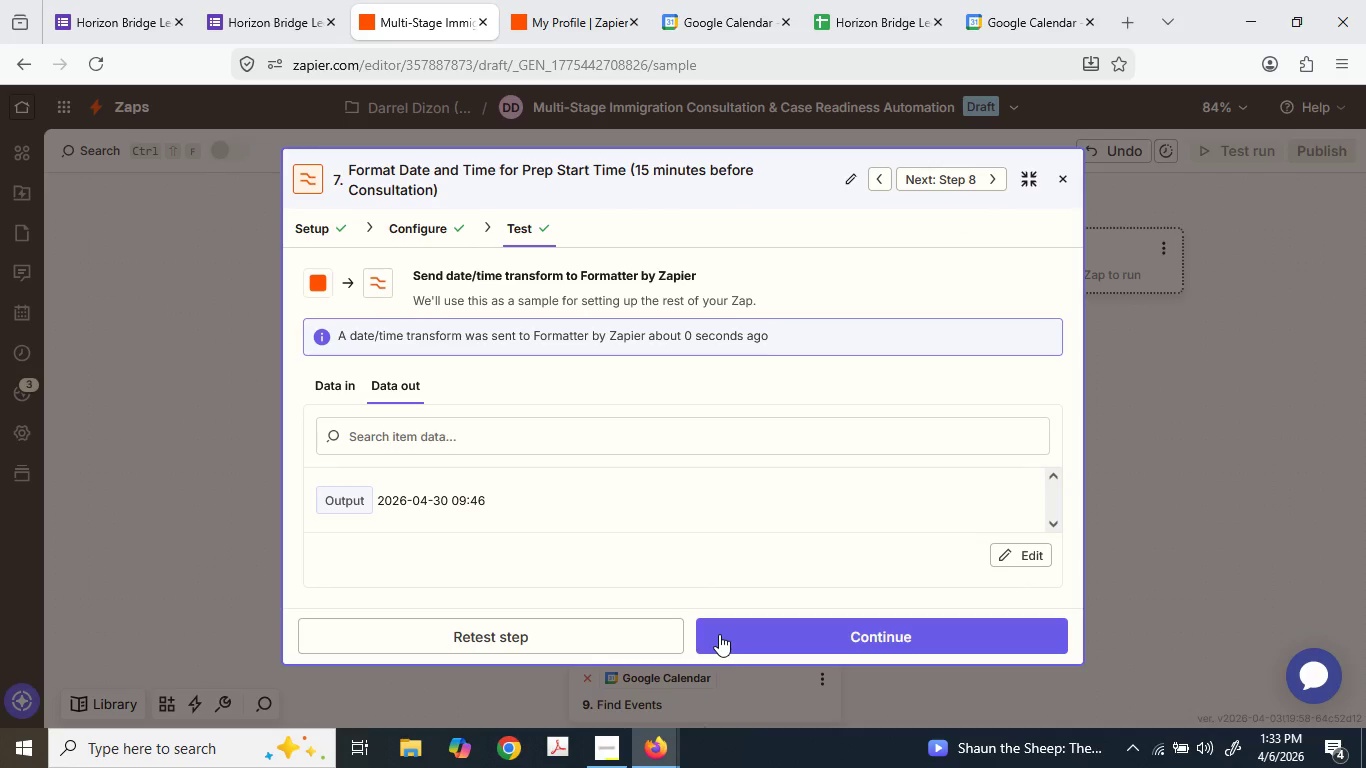 
left_click([719, 634])
 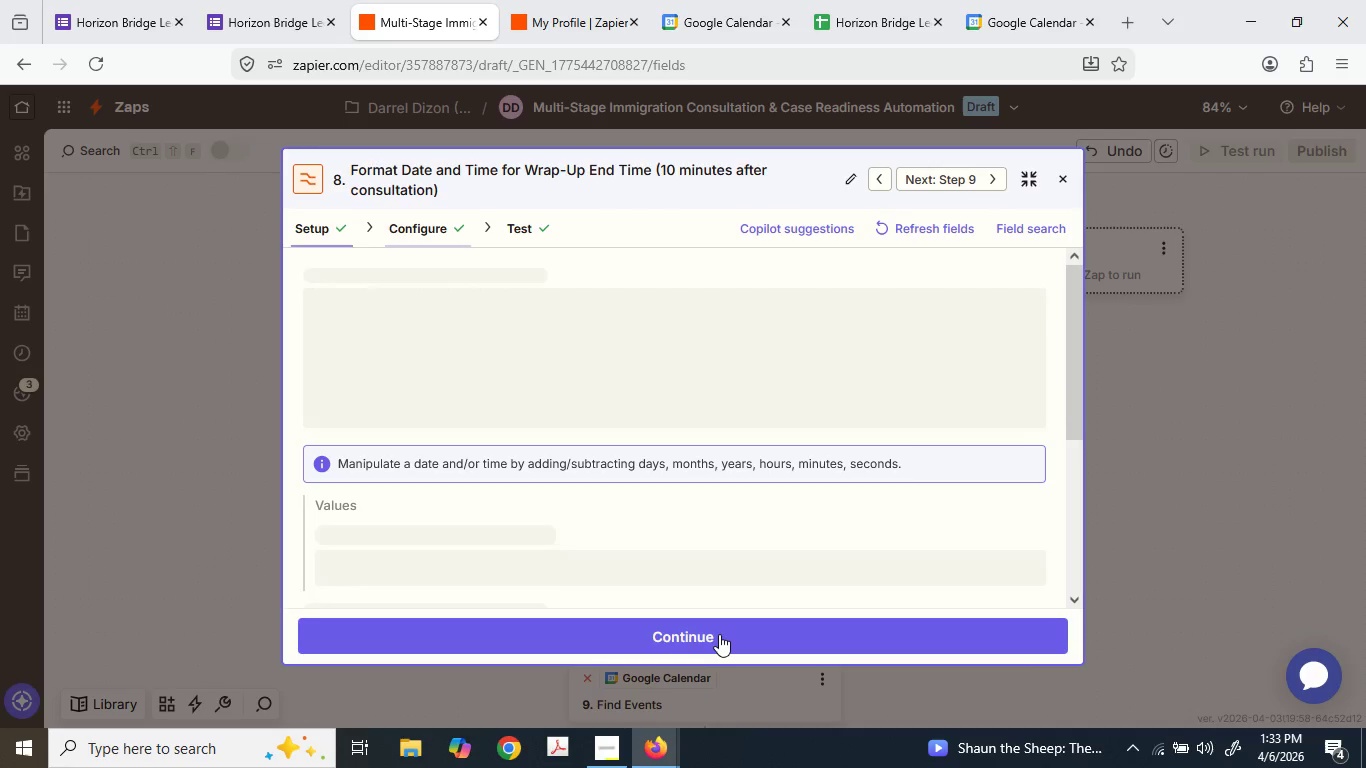 
left_click([719, 634])
 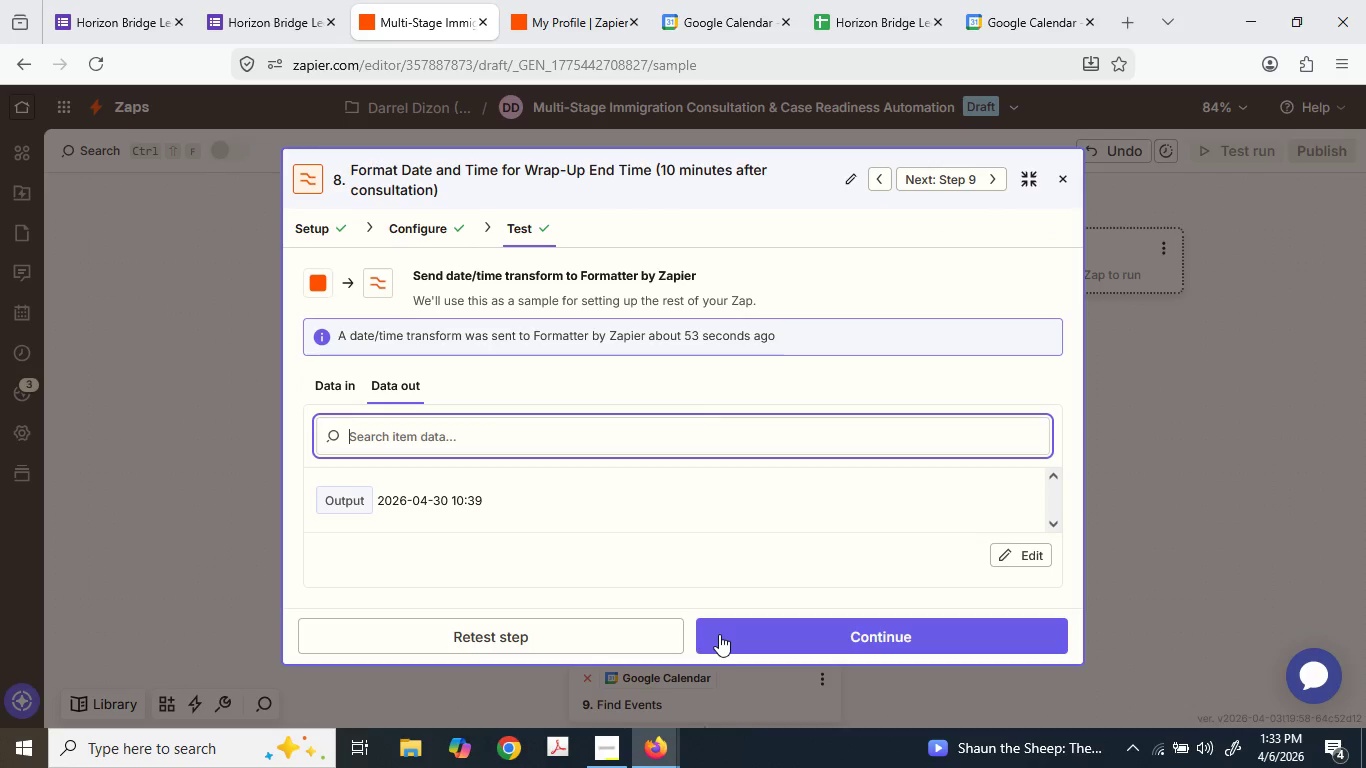 
left_click([623, 631])
 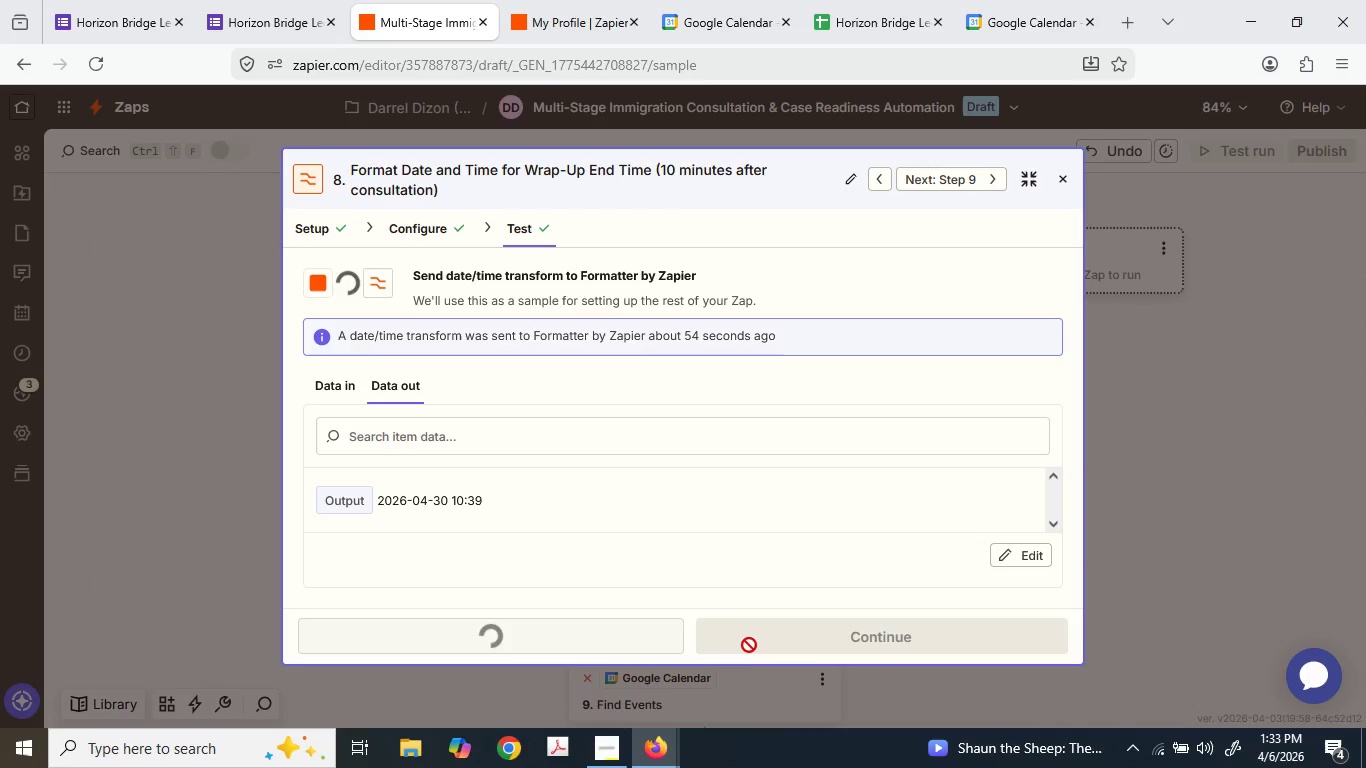 
left_click([748, 644])
 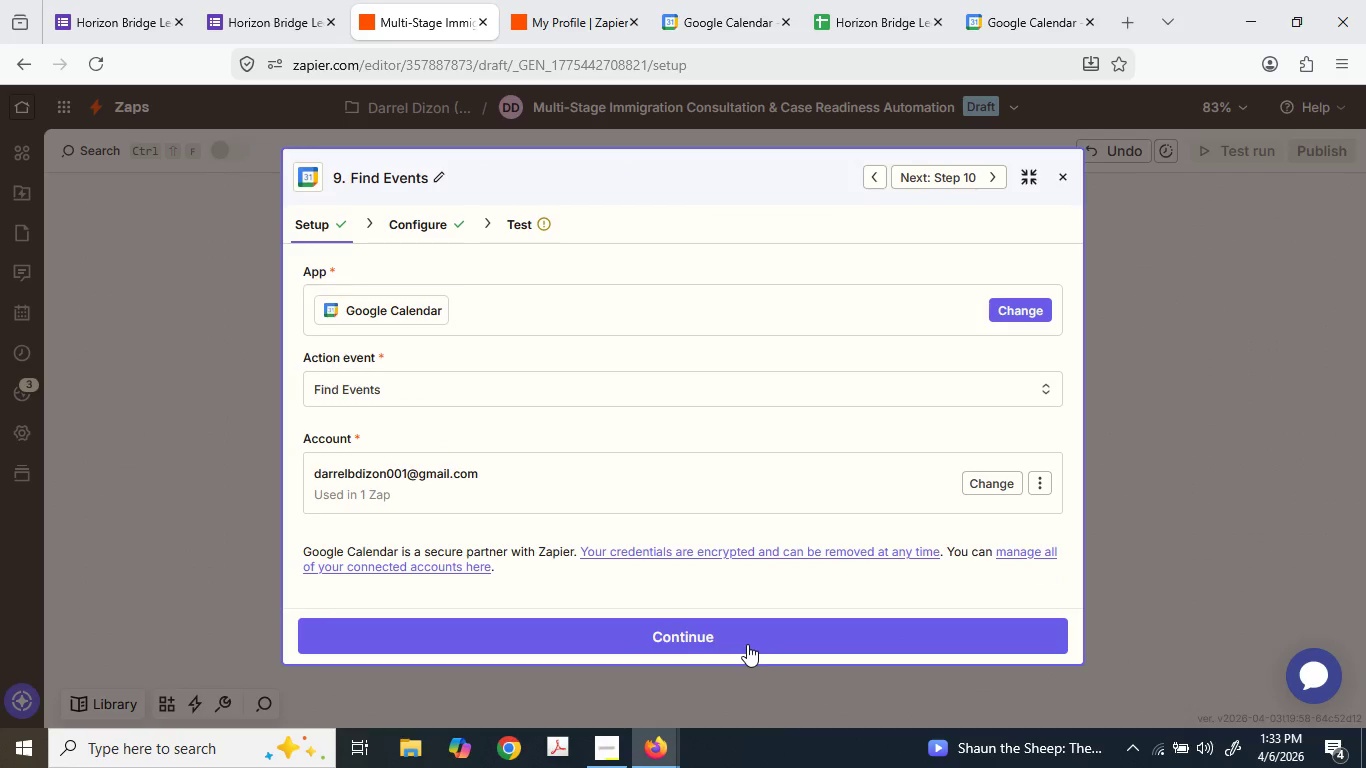 
left_click([747, 643])
 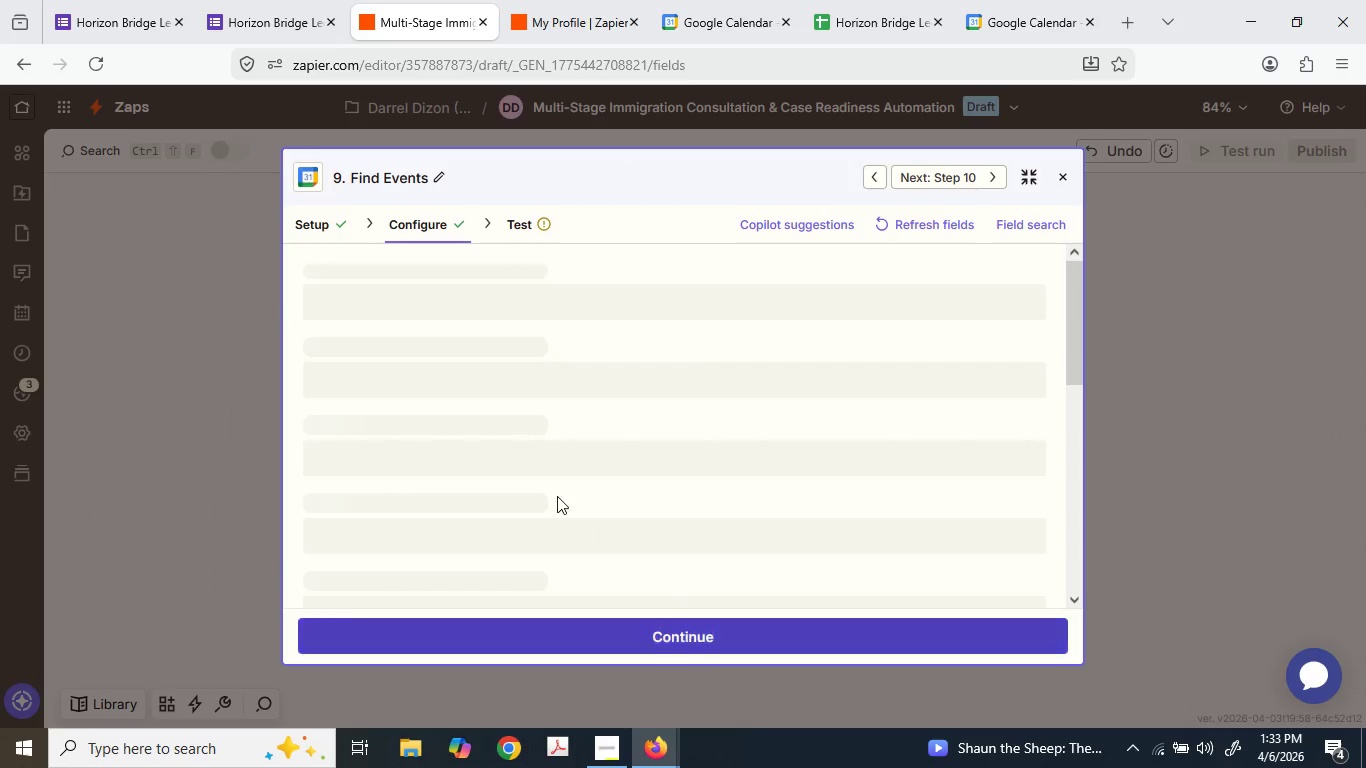 
scroll: coordinate [557, 496], scroll_direction: down, amount: 2.0
 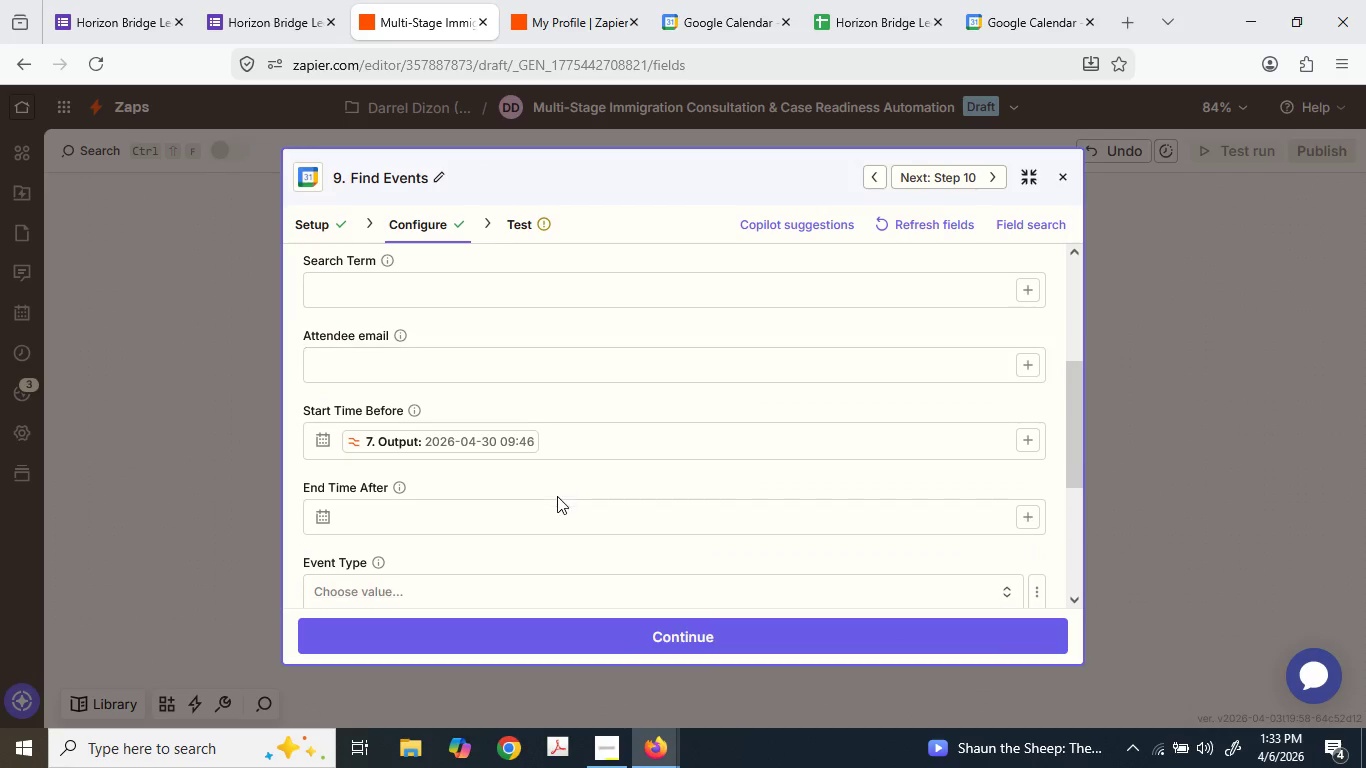 
mouse_move([529, 473])
 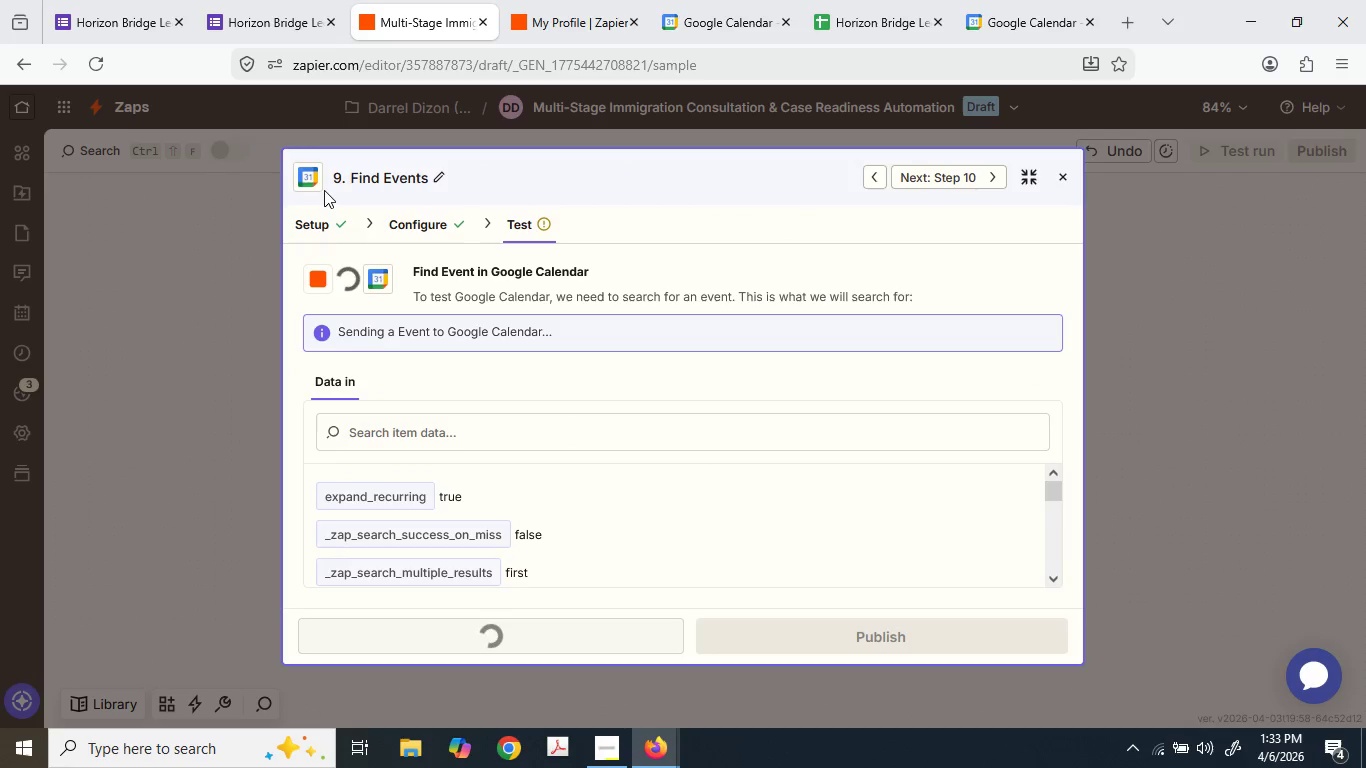 
left_click([412, 227])
 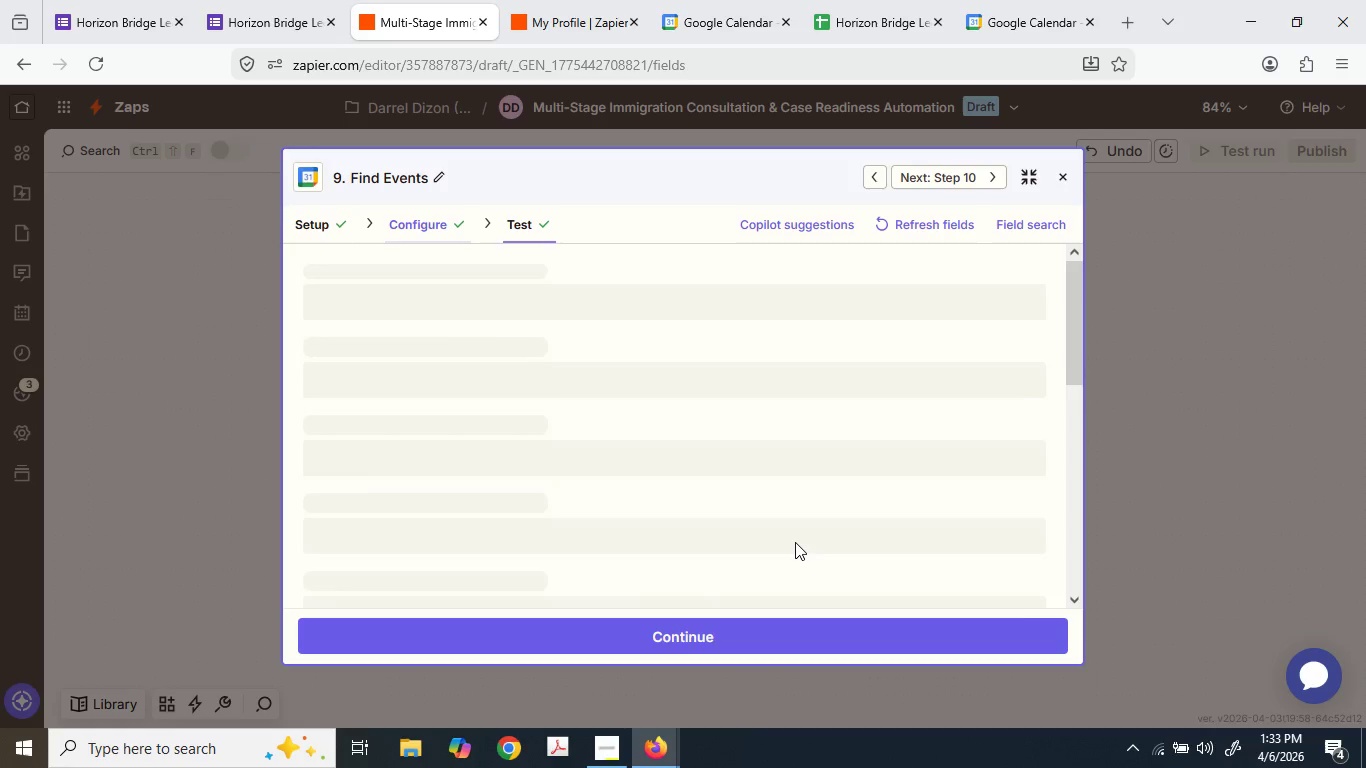 
scroll: coordinate [551, 584], scroll_direction: down, amount: 7.0
 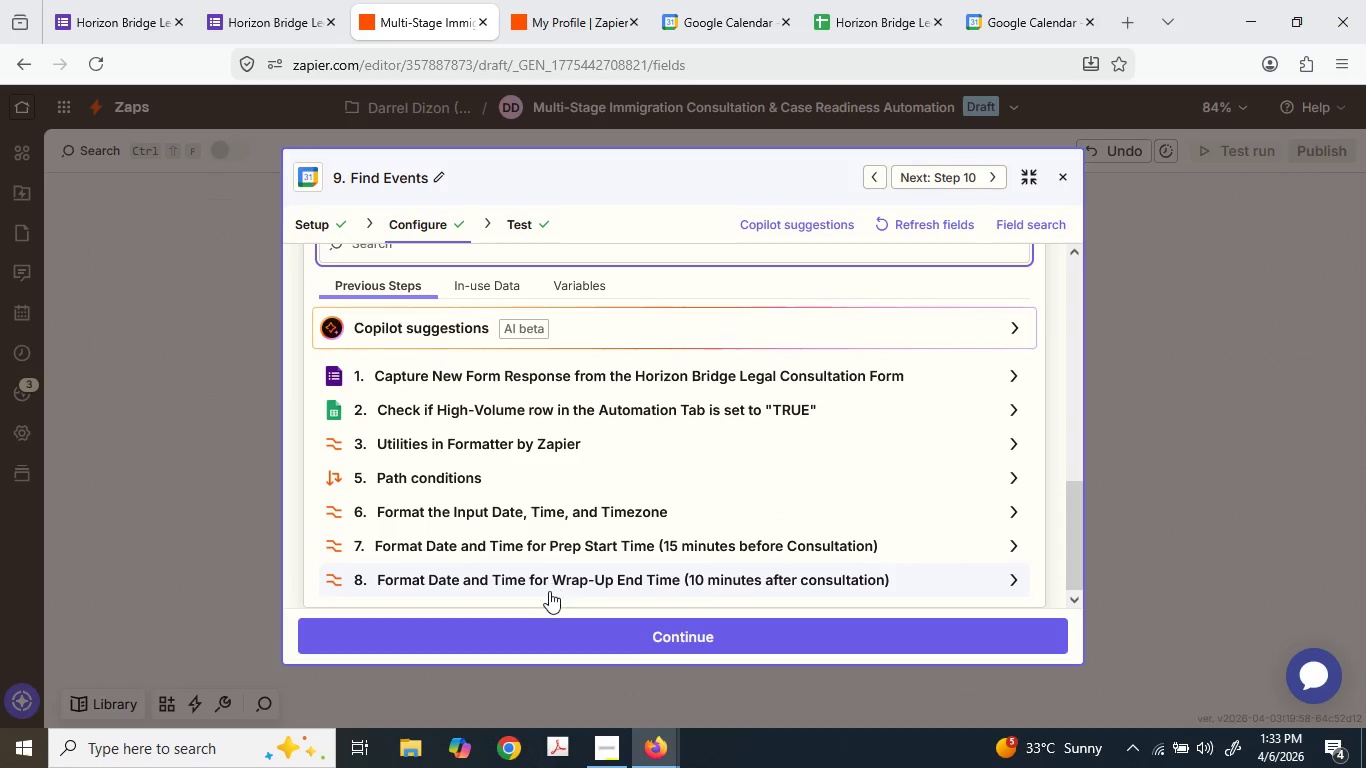 
left_click([549, 587])
 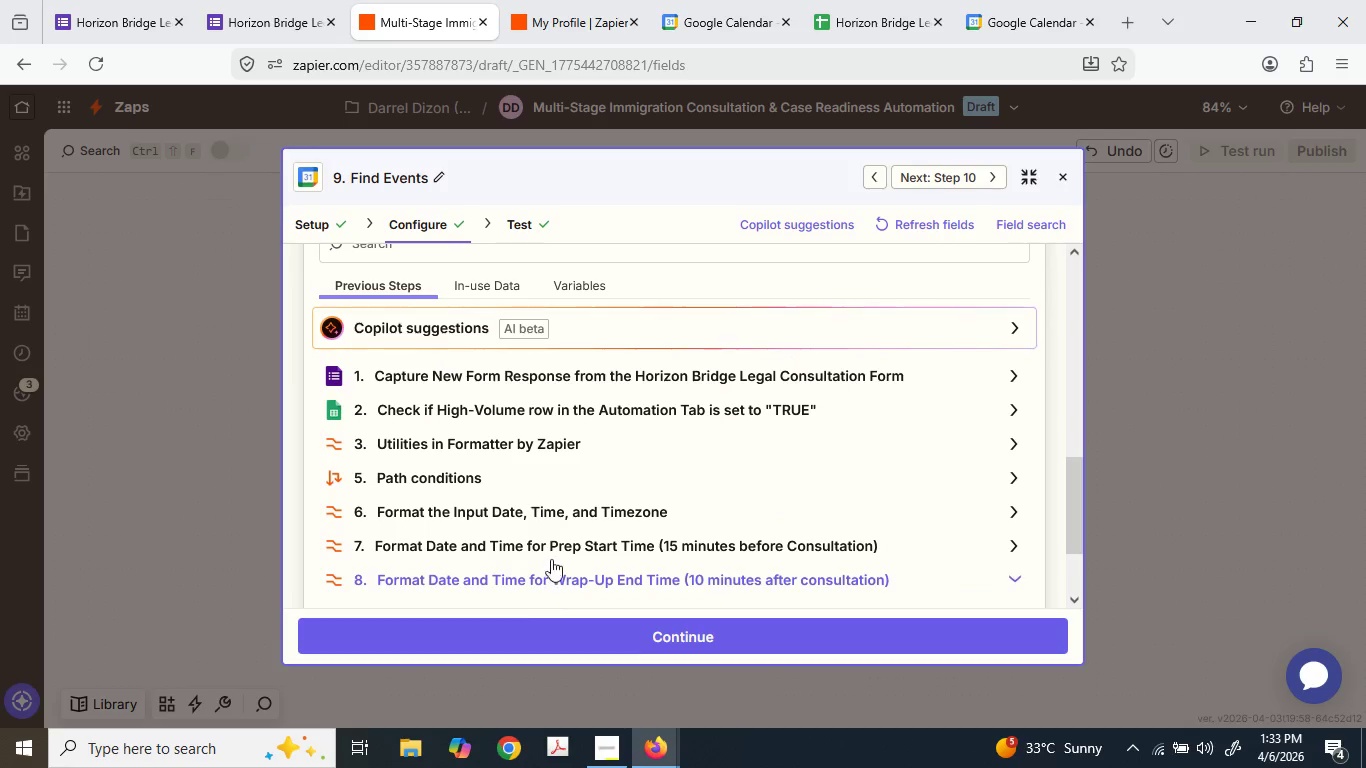 
scroll: coordinate [551, 547], scroll_direction: down, amount: 3.0
 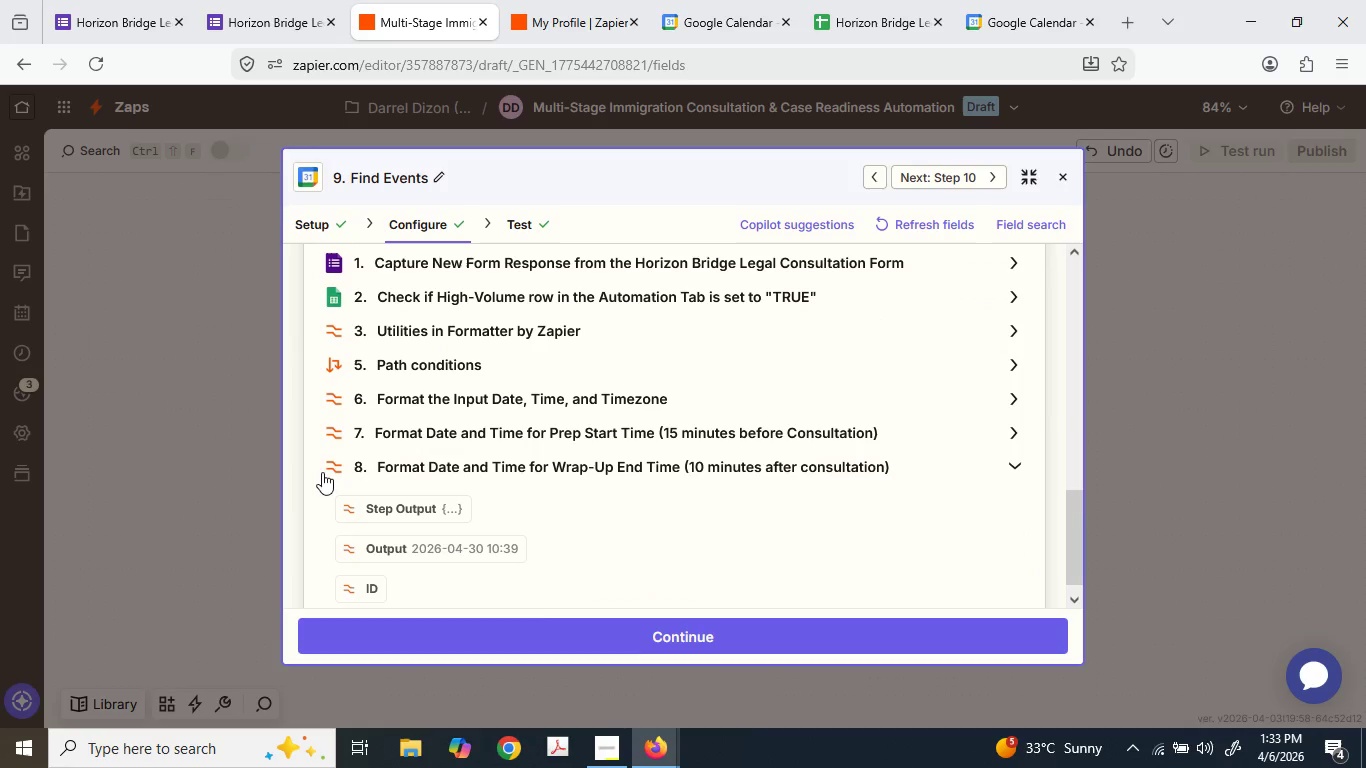 
left_click([295, 462])
 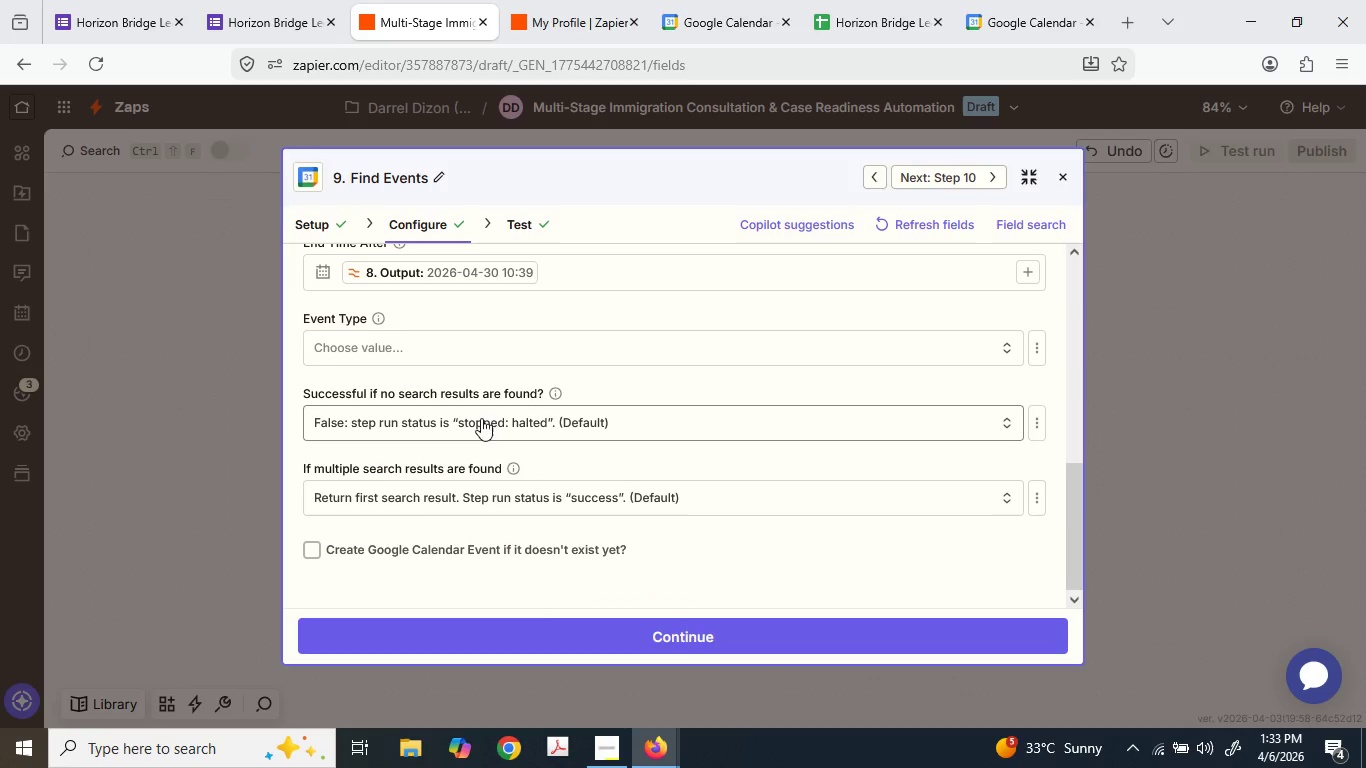 
scroll: coordinate [487, 417], scroll_direction: up, amount: 1.0
 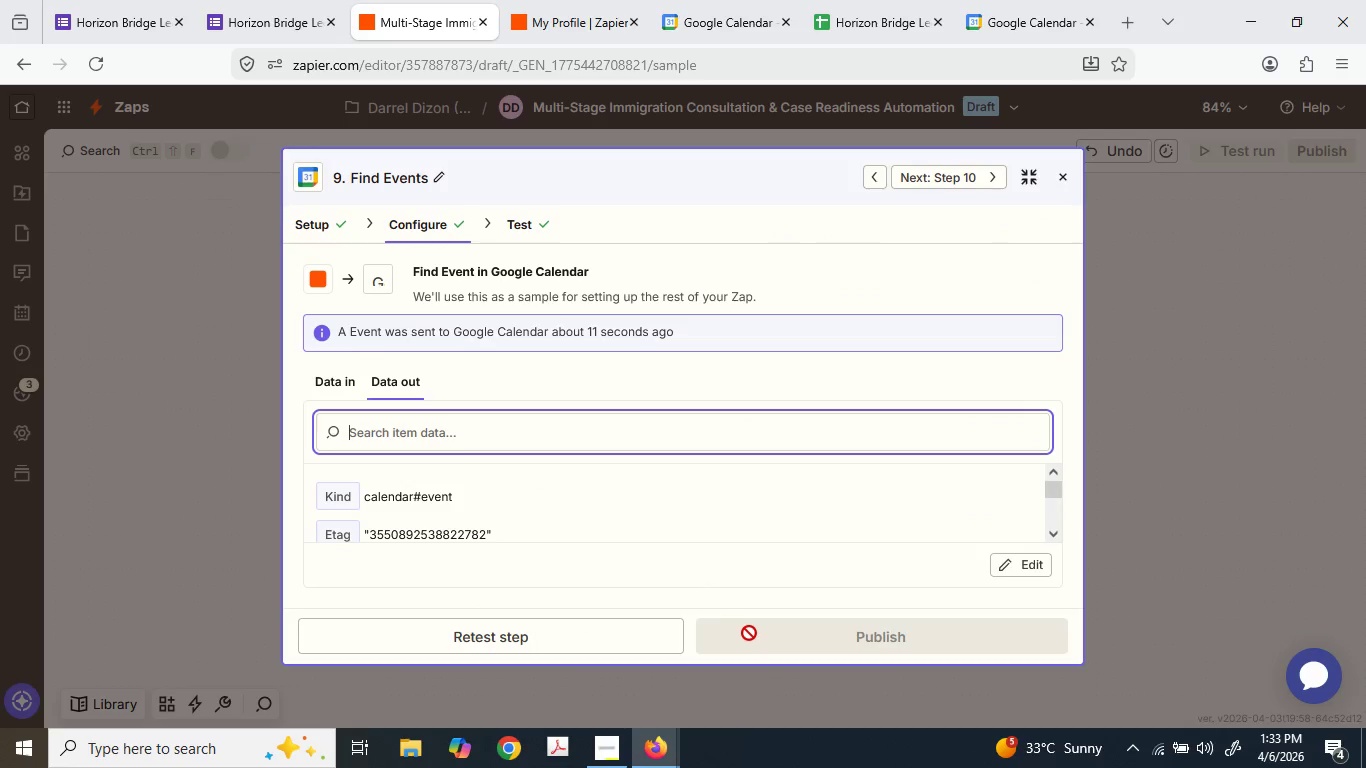 
mouse_move([610, 612])
 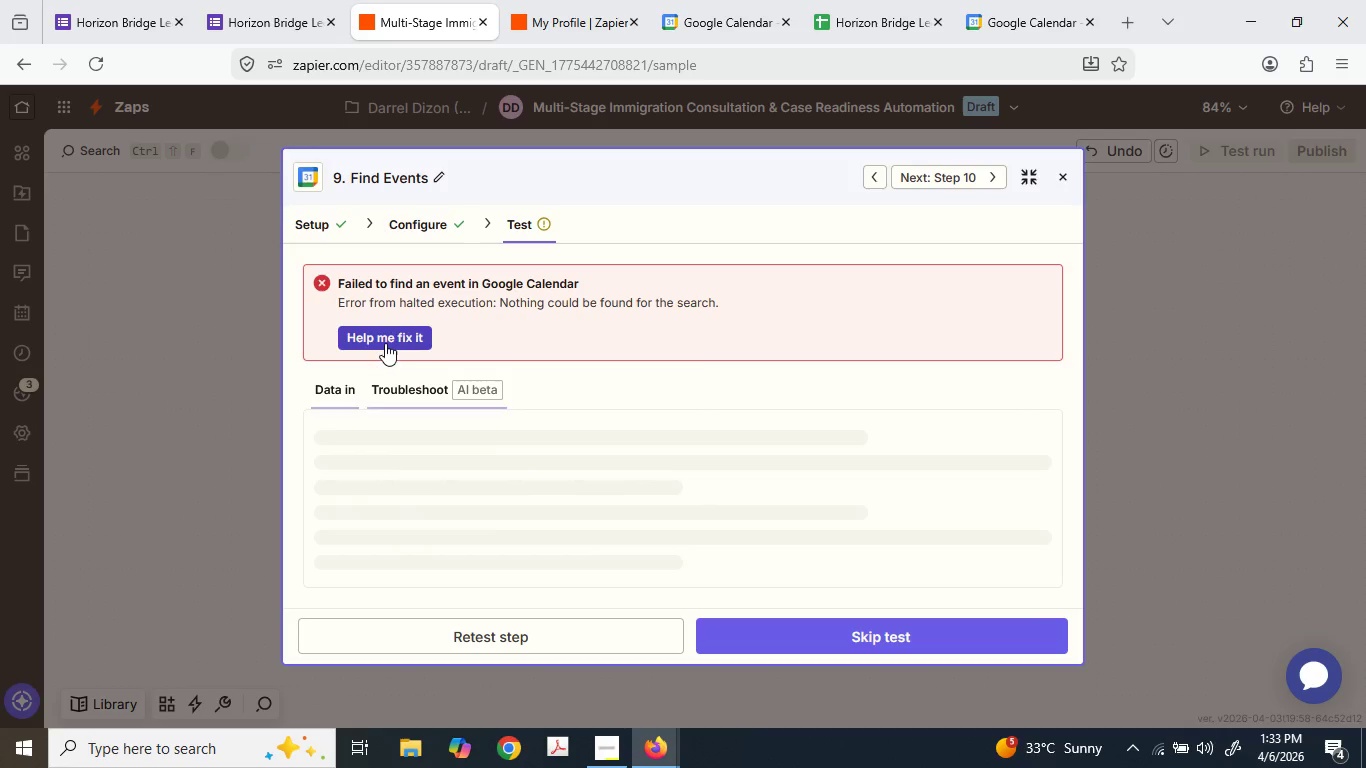 
scroll: coordinate [379, 467], scroll_direction: down, amount: 2.0
 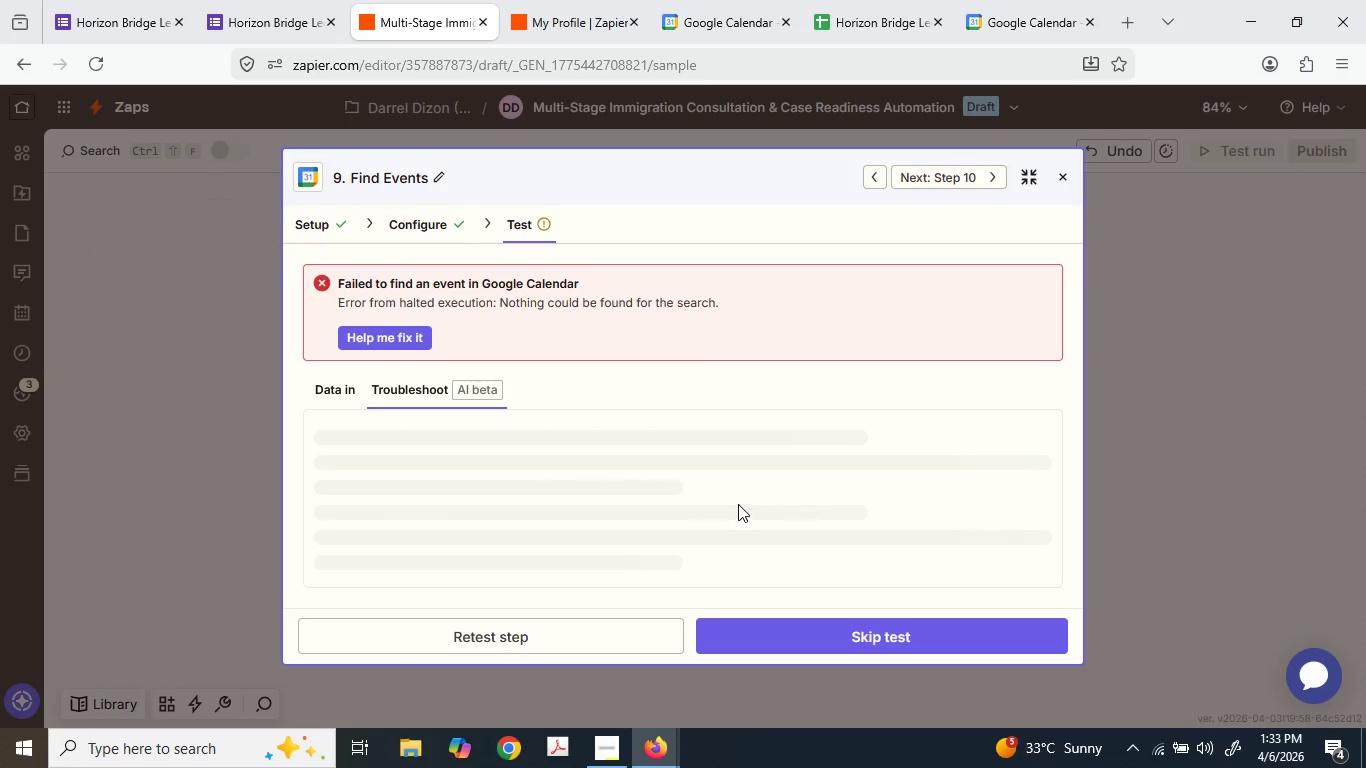 
mouse_move([322, 401])
 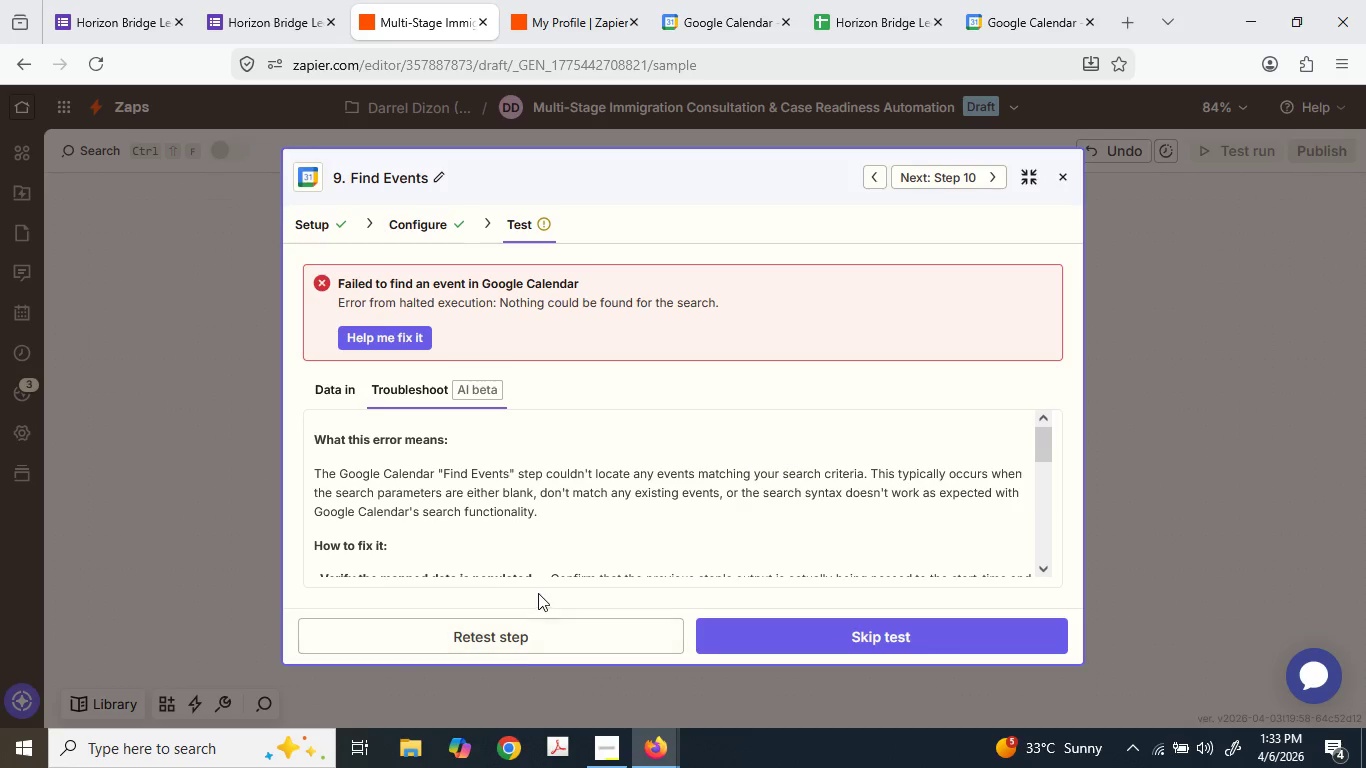 
scroll: coordinate [541, 553], scroll_direction: down, amount: 3.0
 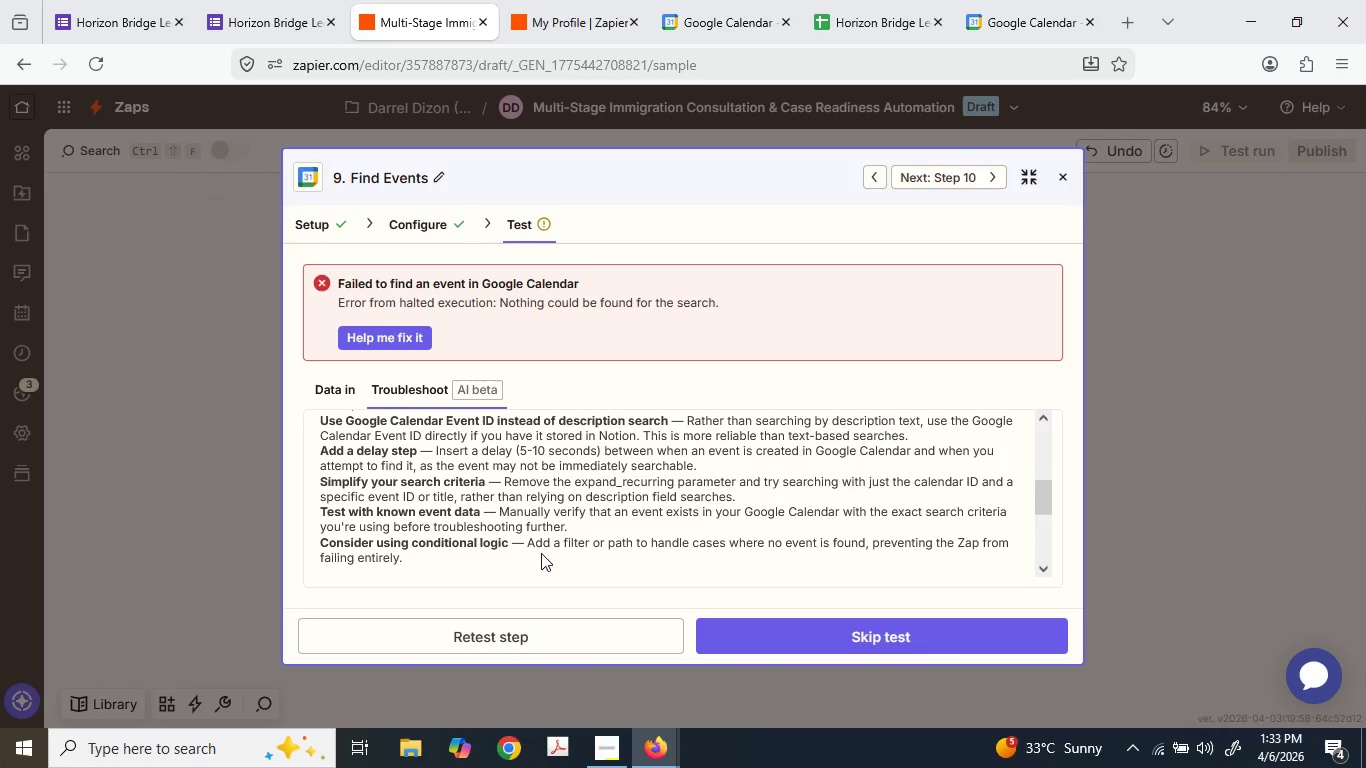 
scroll: coordinate [541, 543], scroll_direction: up, amount: 1.0
 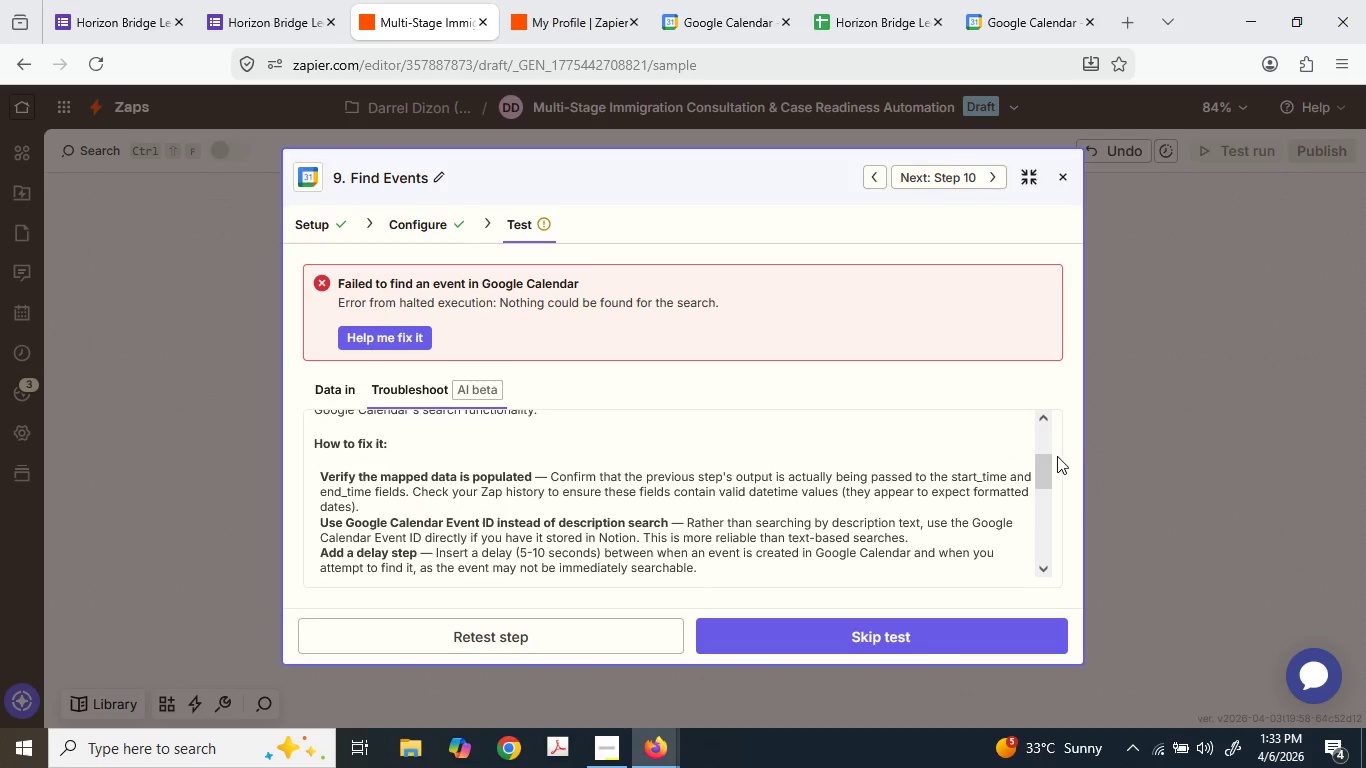 
left_click_drag(start_coordinate=[1048, 461], to_coordinate=[1041, 515])
 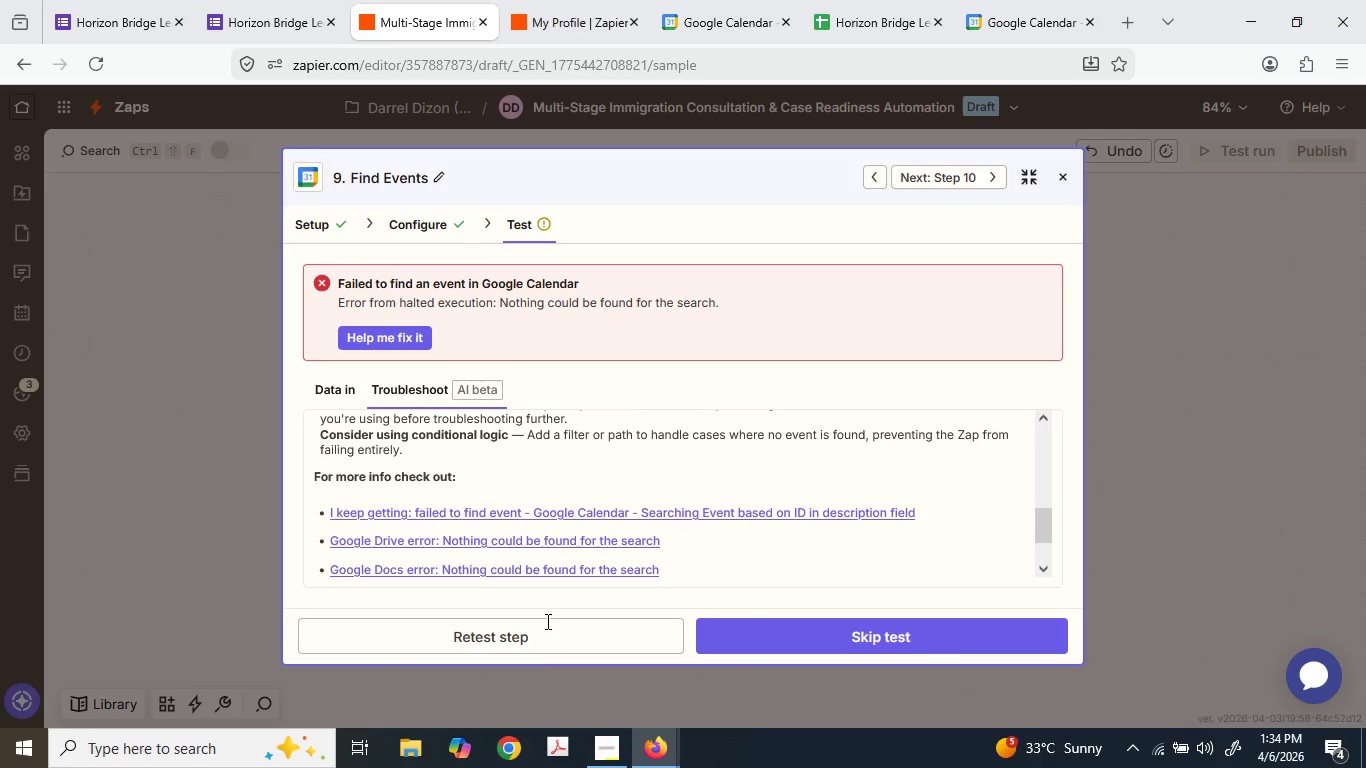 
scroll: coordinate [555, 584], scroll_direction: down, amount: 3.0
 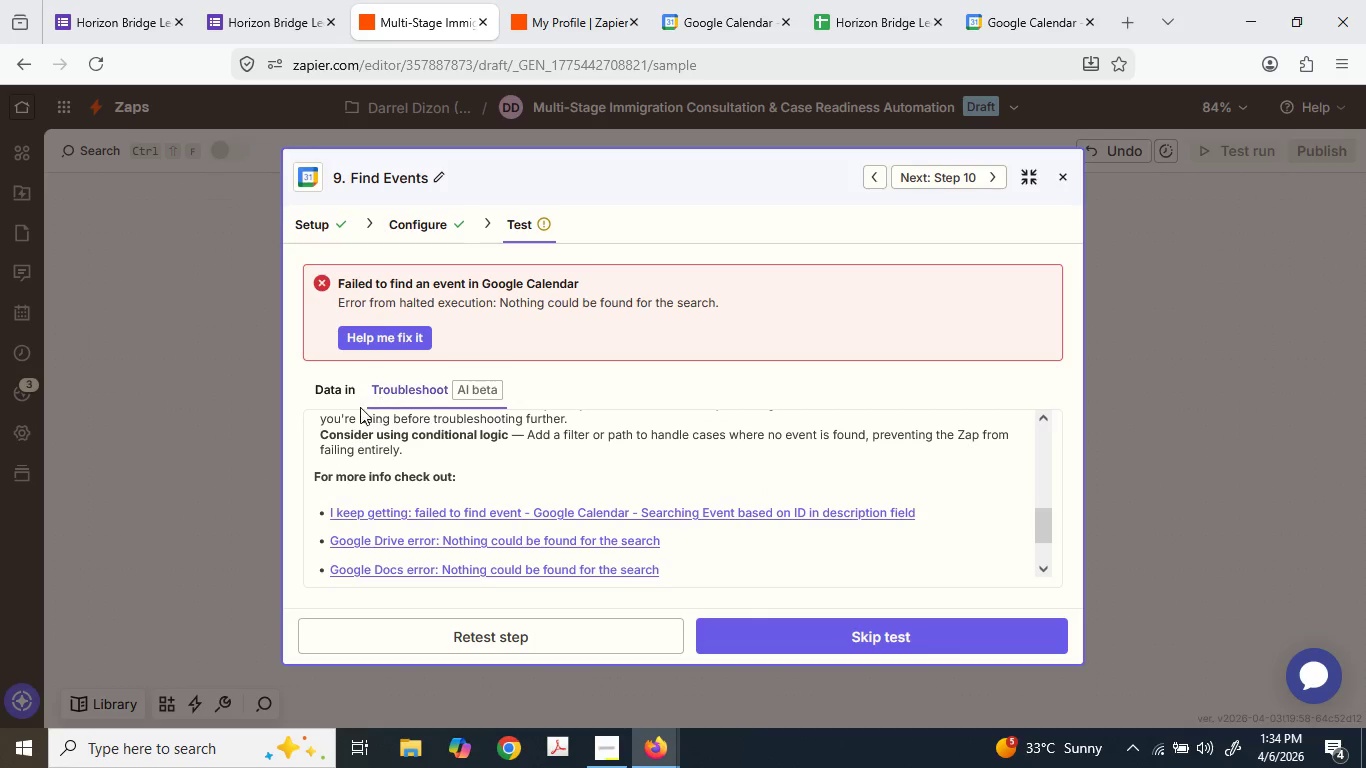 
left_click([347, 387])
 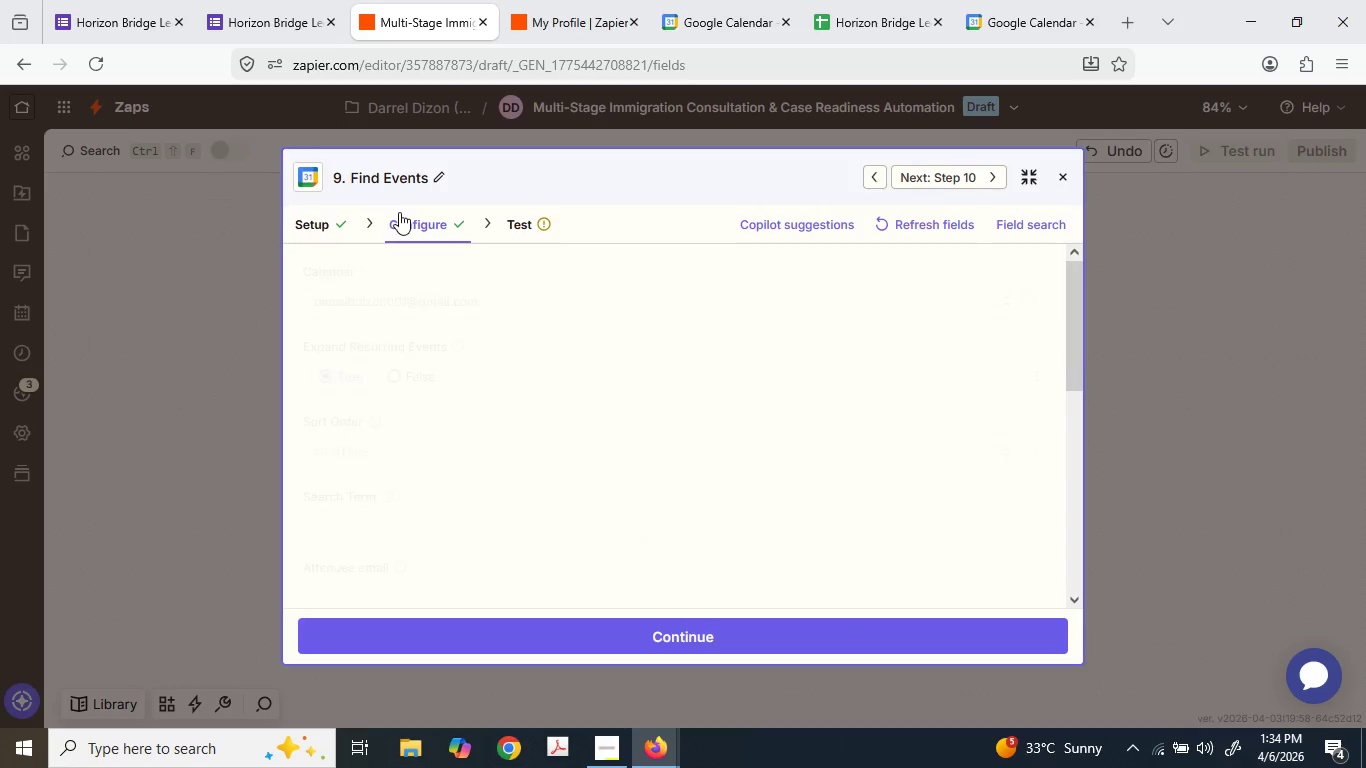 
scroll: coordinate [709, 464], scroll_direction: down, amount: 3.0
 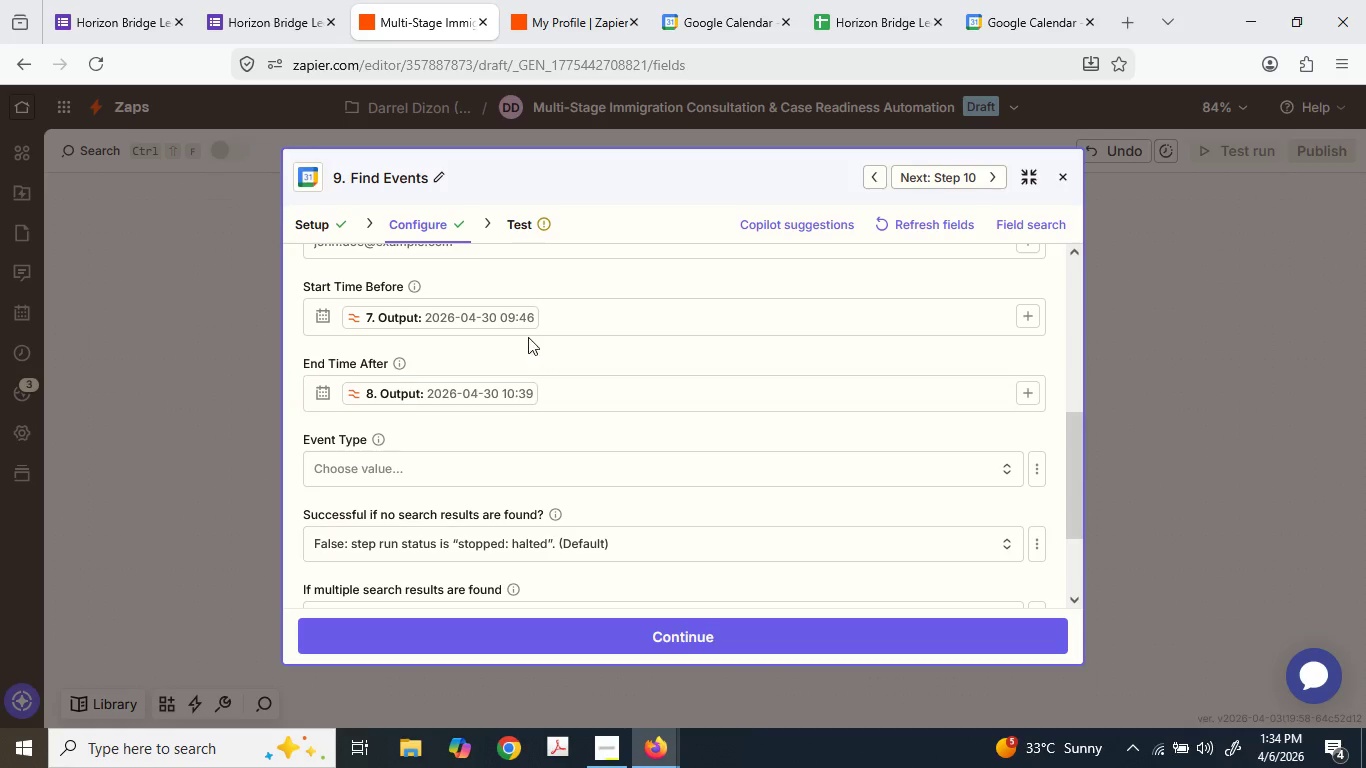 
left_click([516, 322])
 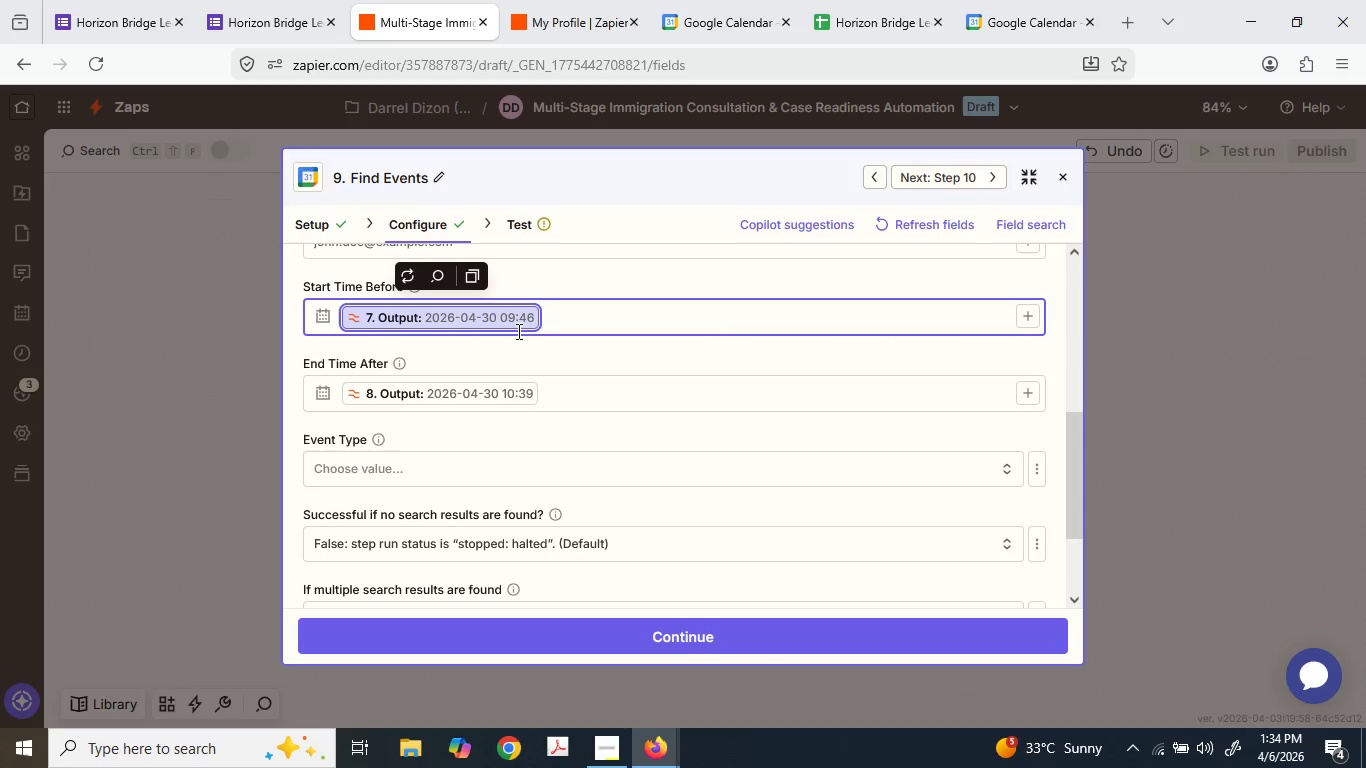 
key(Control+ControlLeft)
 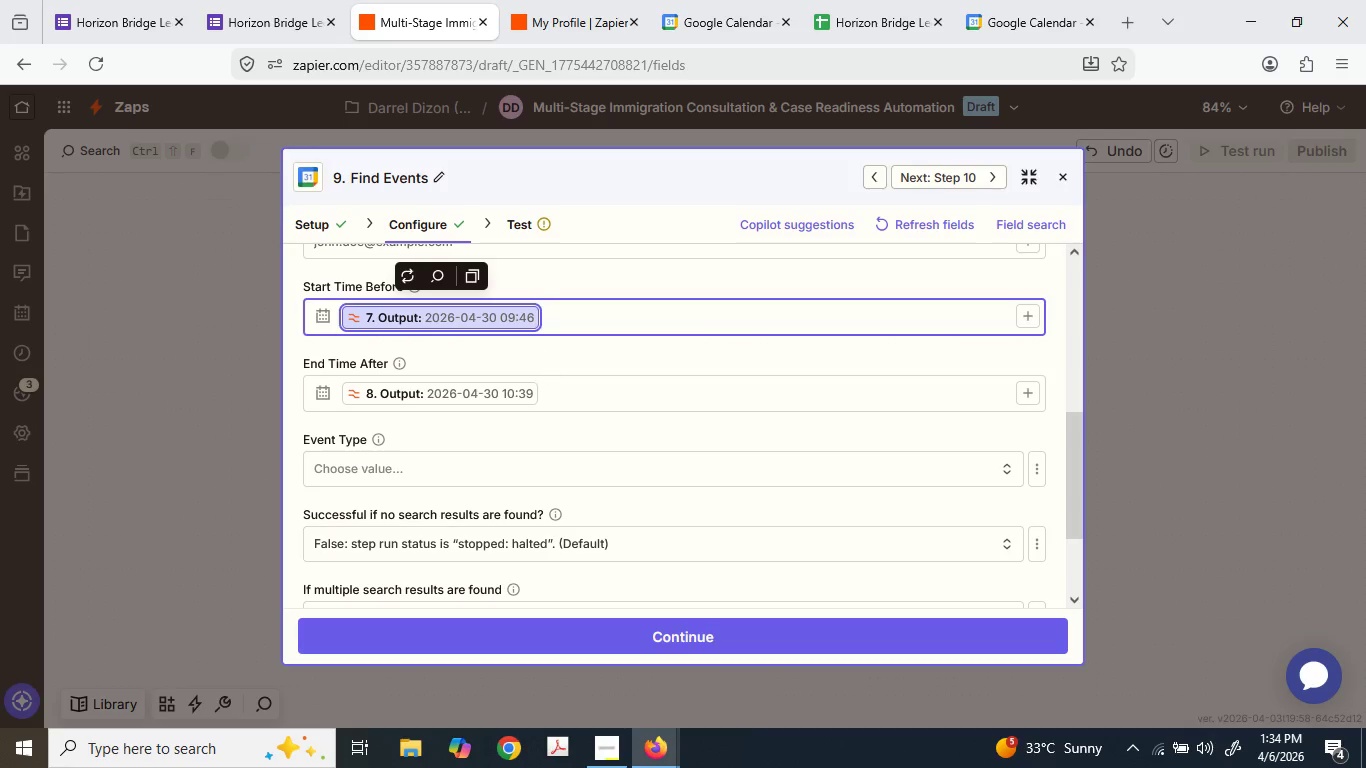 
key(Control+X)
 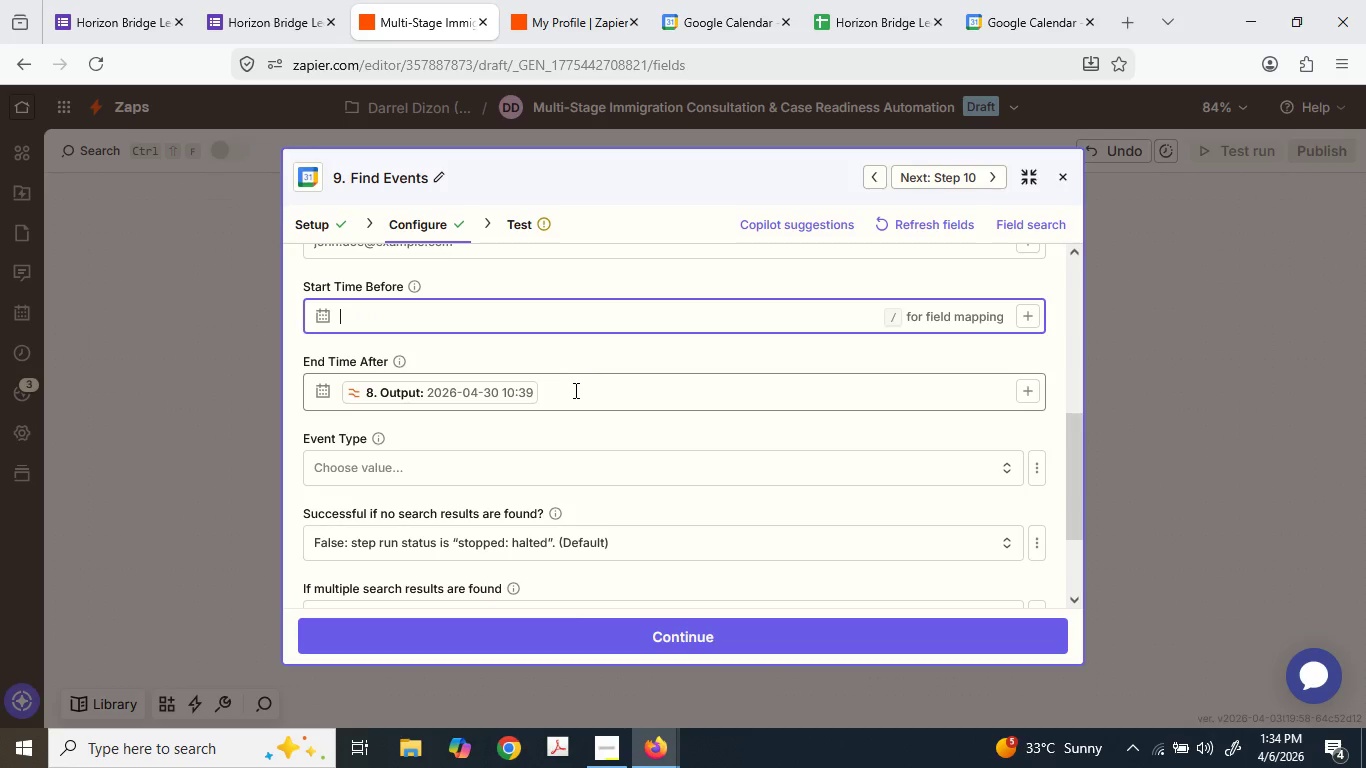 
key(Control+ControlLeft)
 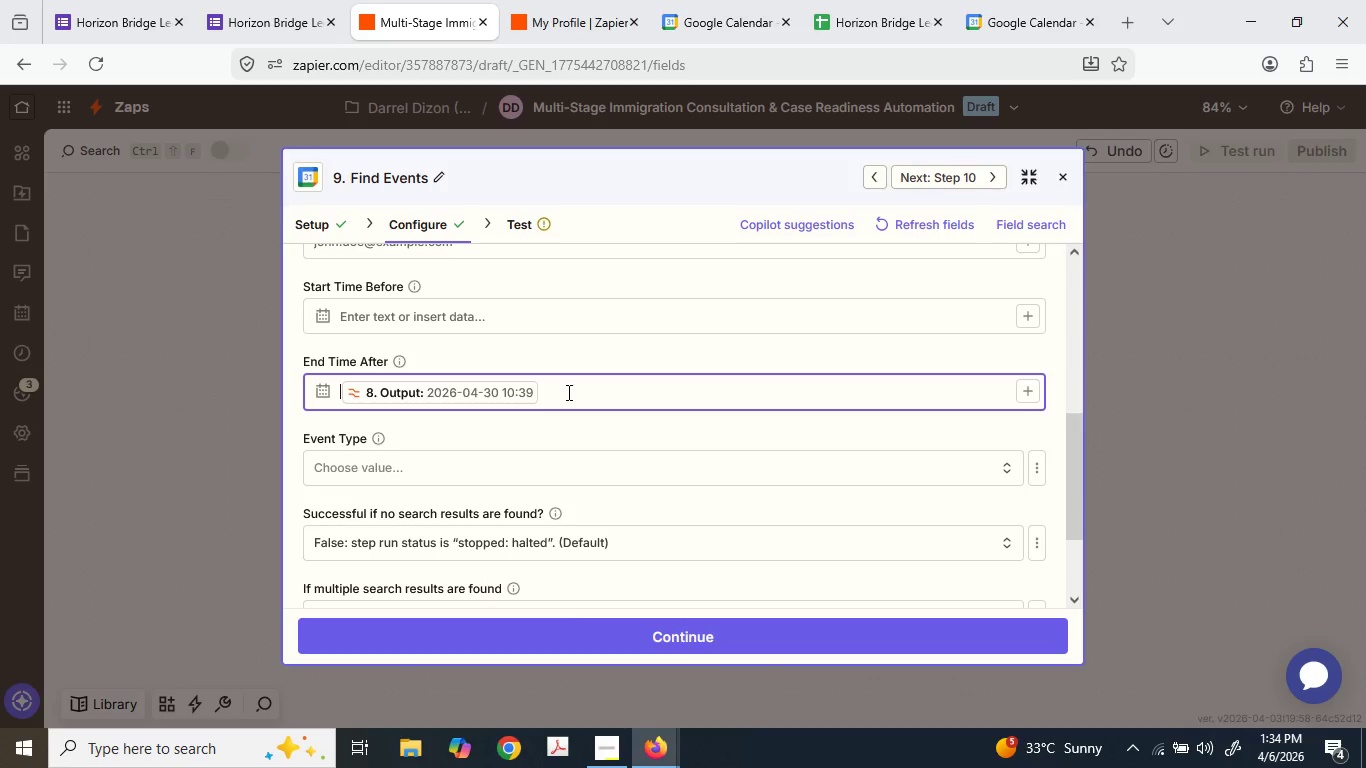 
key(Control+ControlLeft)
 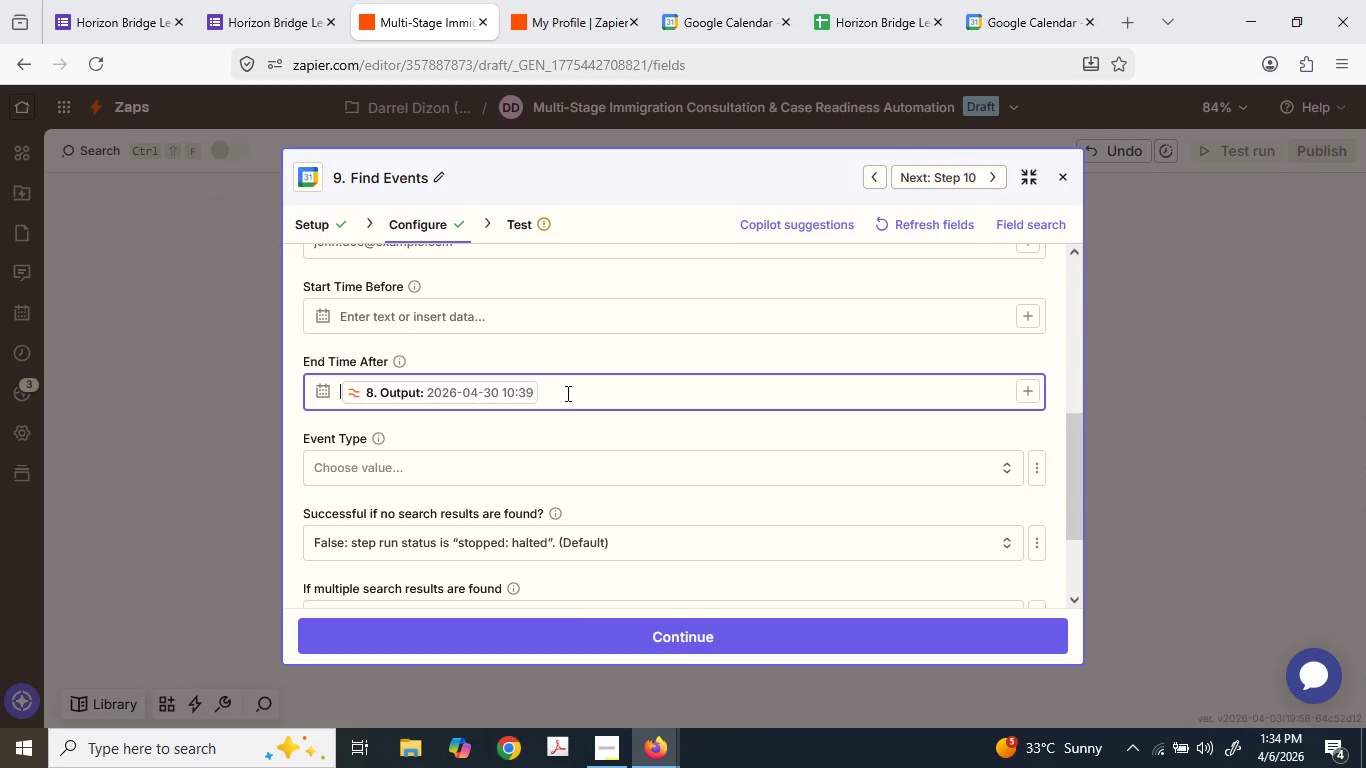 
key(Control+V)
 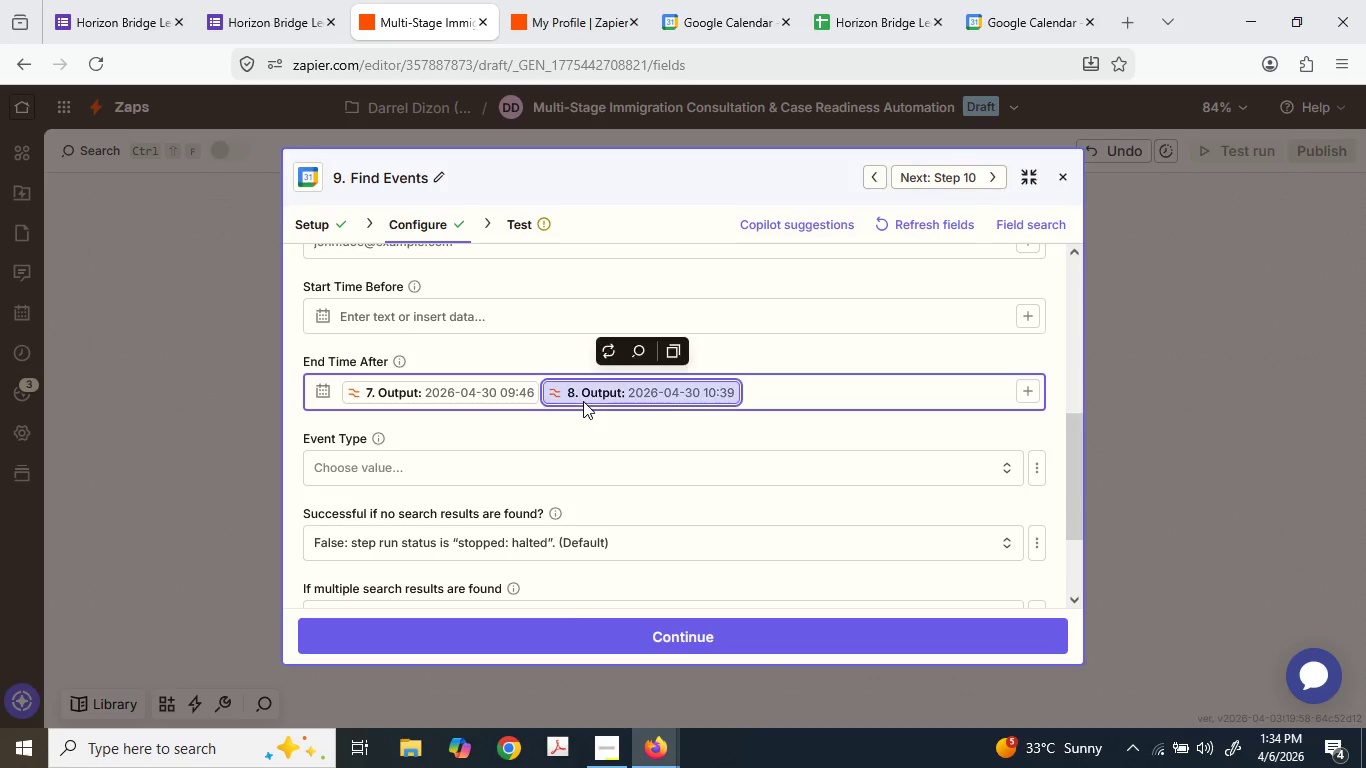 
key(Control+ControlLeft)
 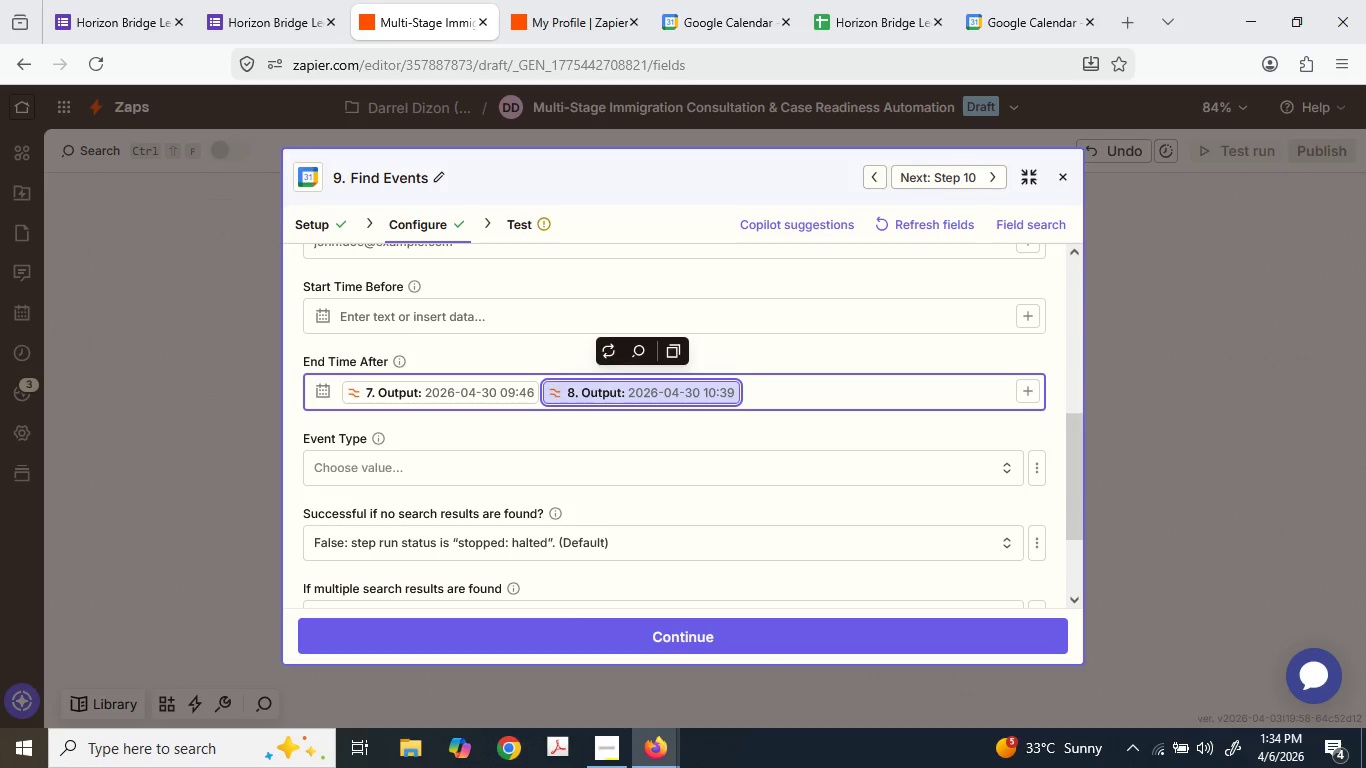 
key(Control+X)
 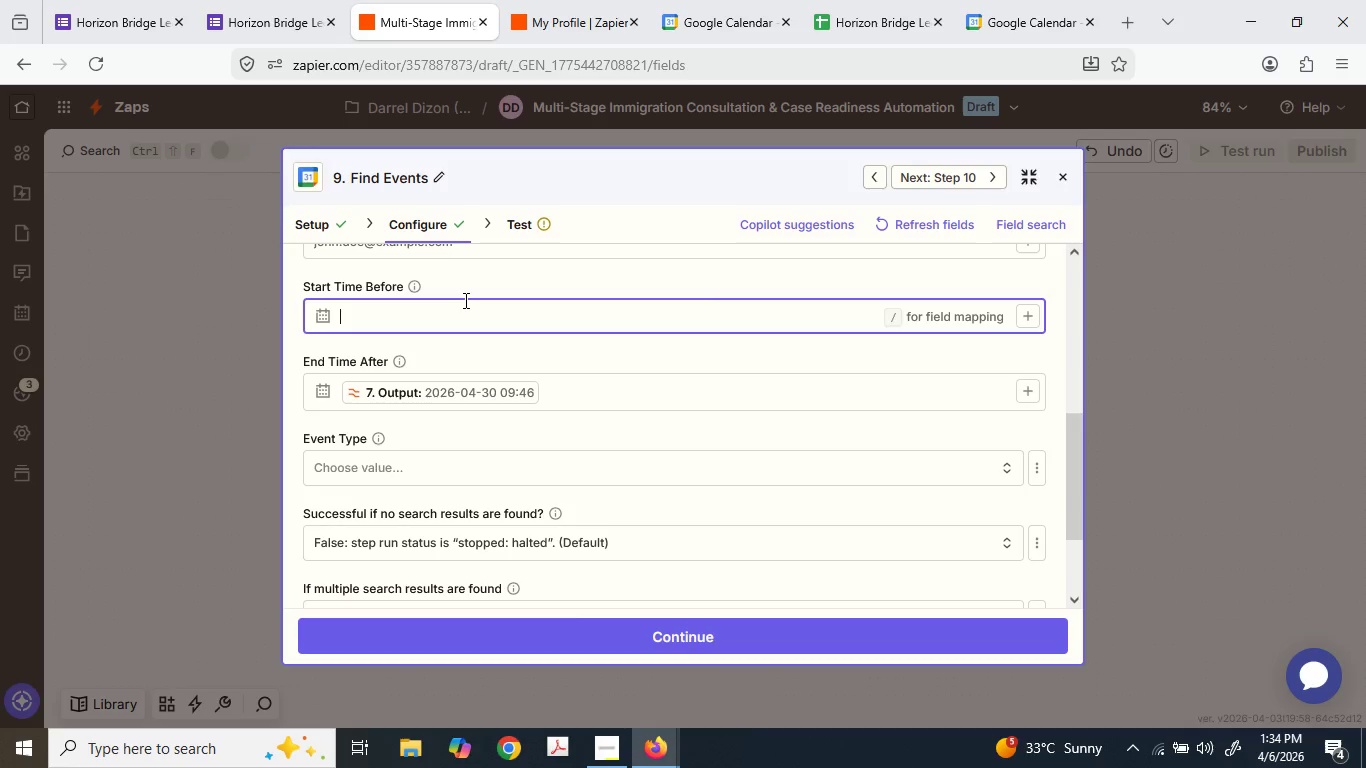 
key(Control+ControlLeft)
 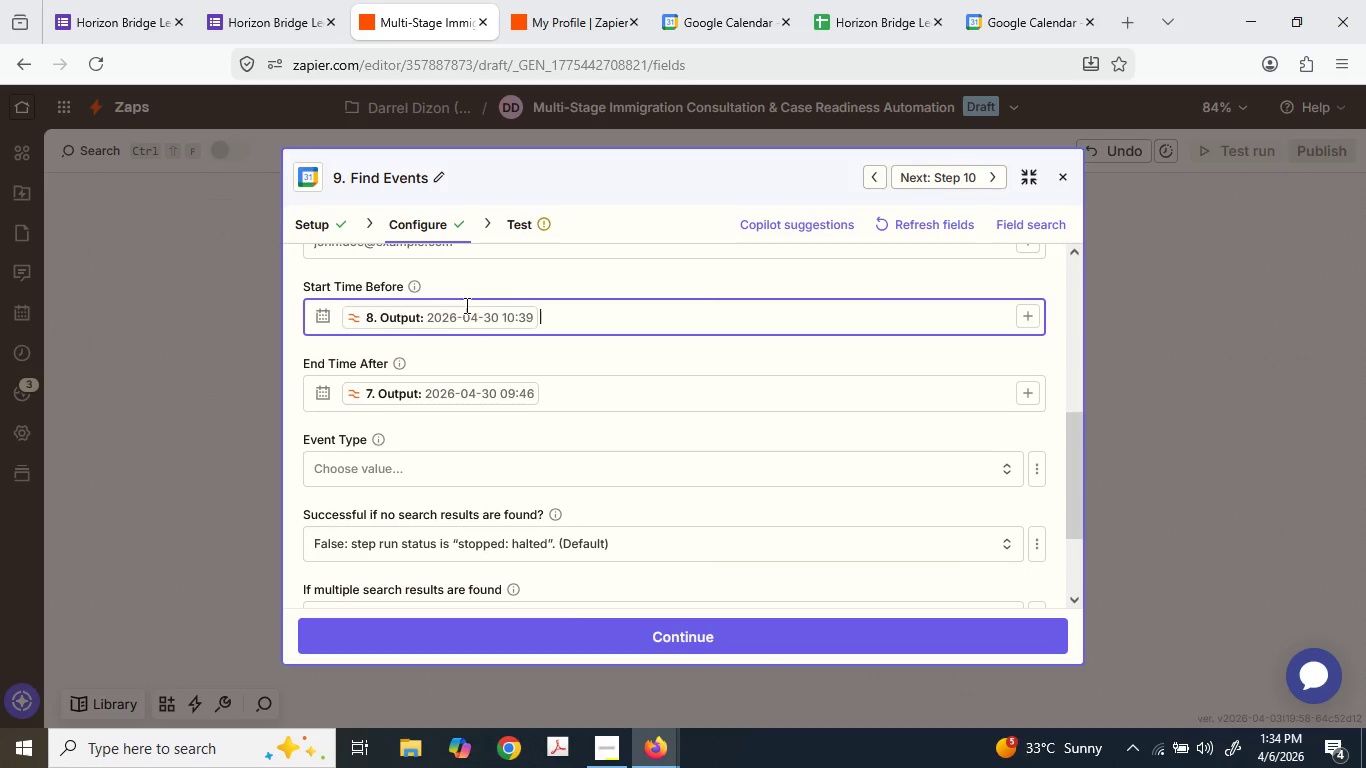 
key(Control+V)
 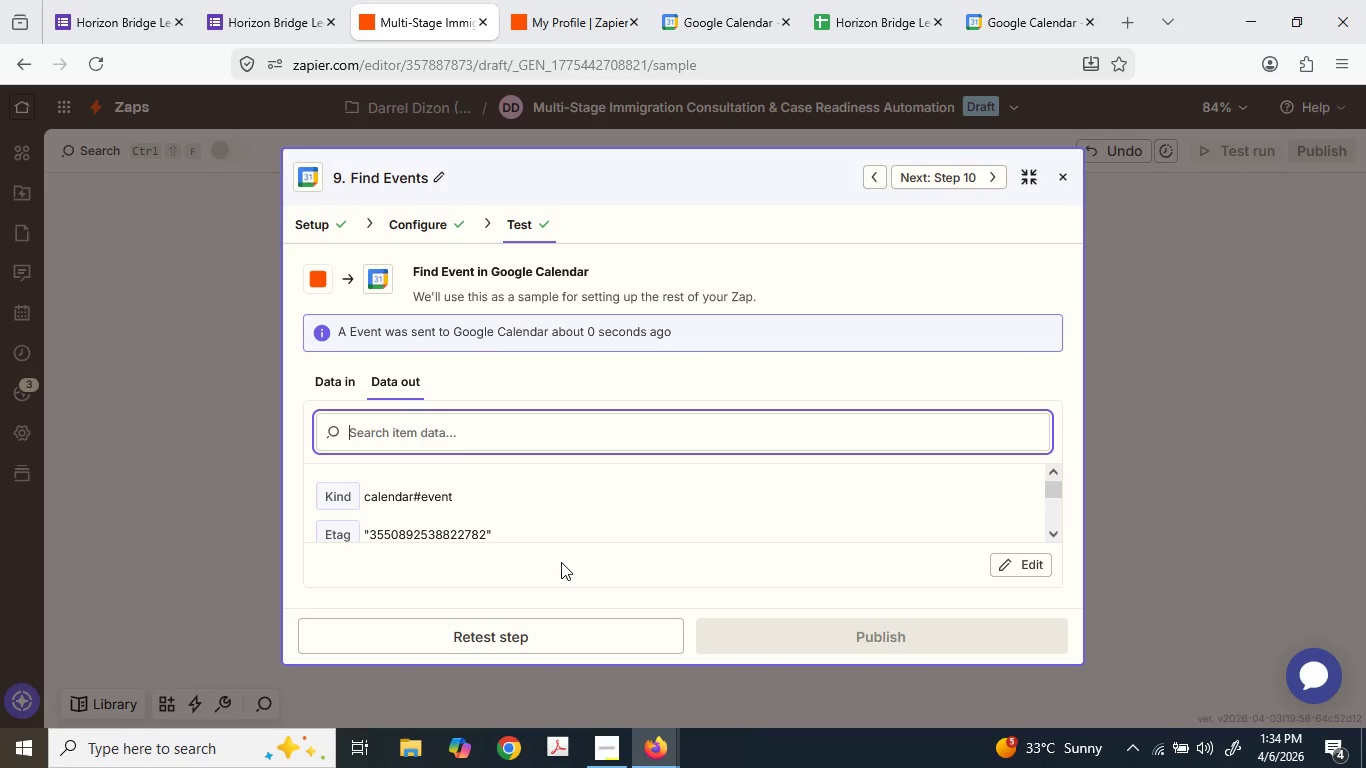 
wait(35.81)
 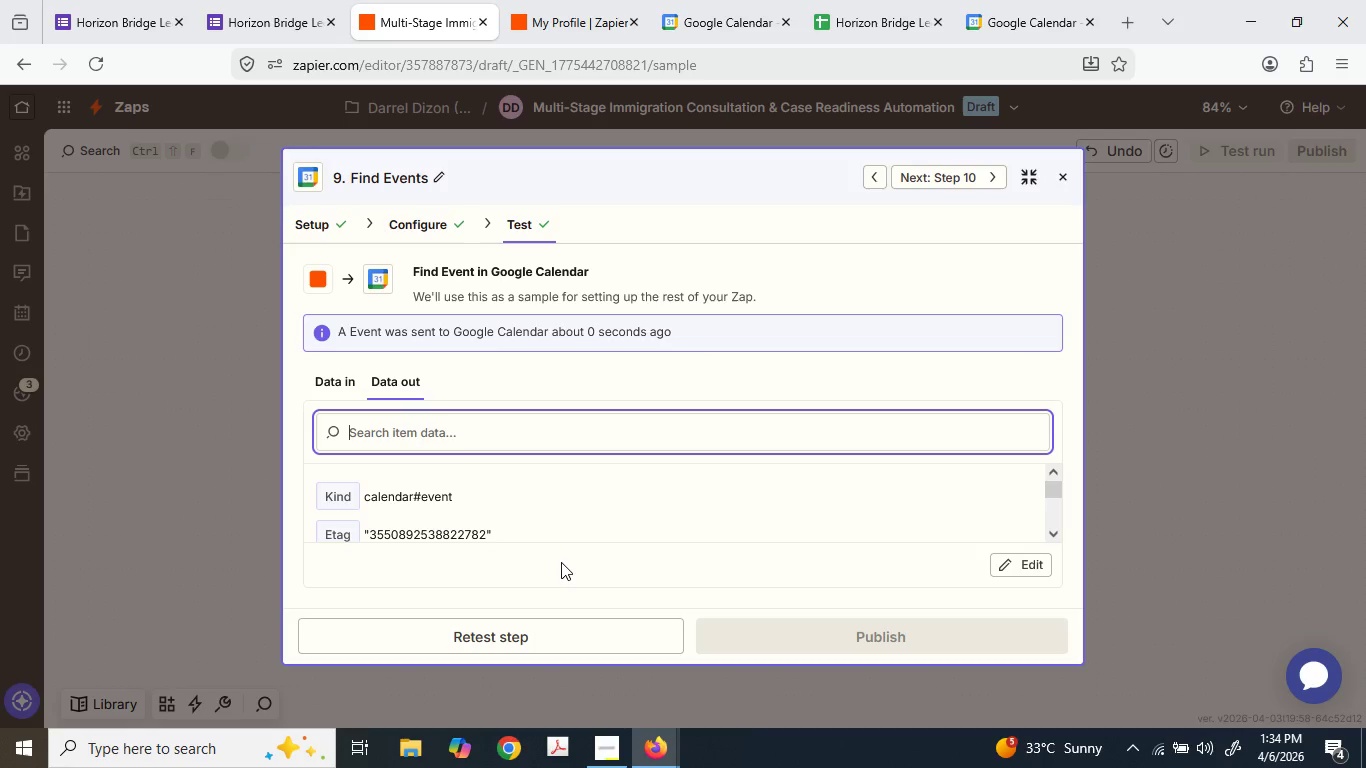 
left_click([757, 320])
 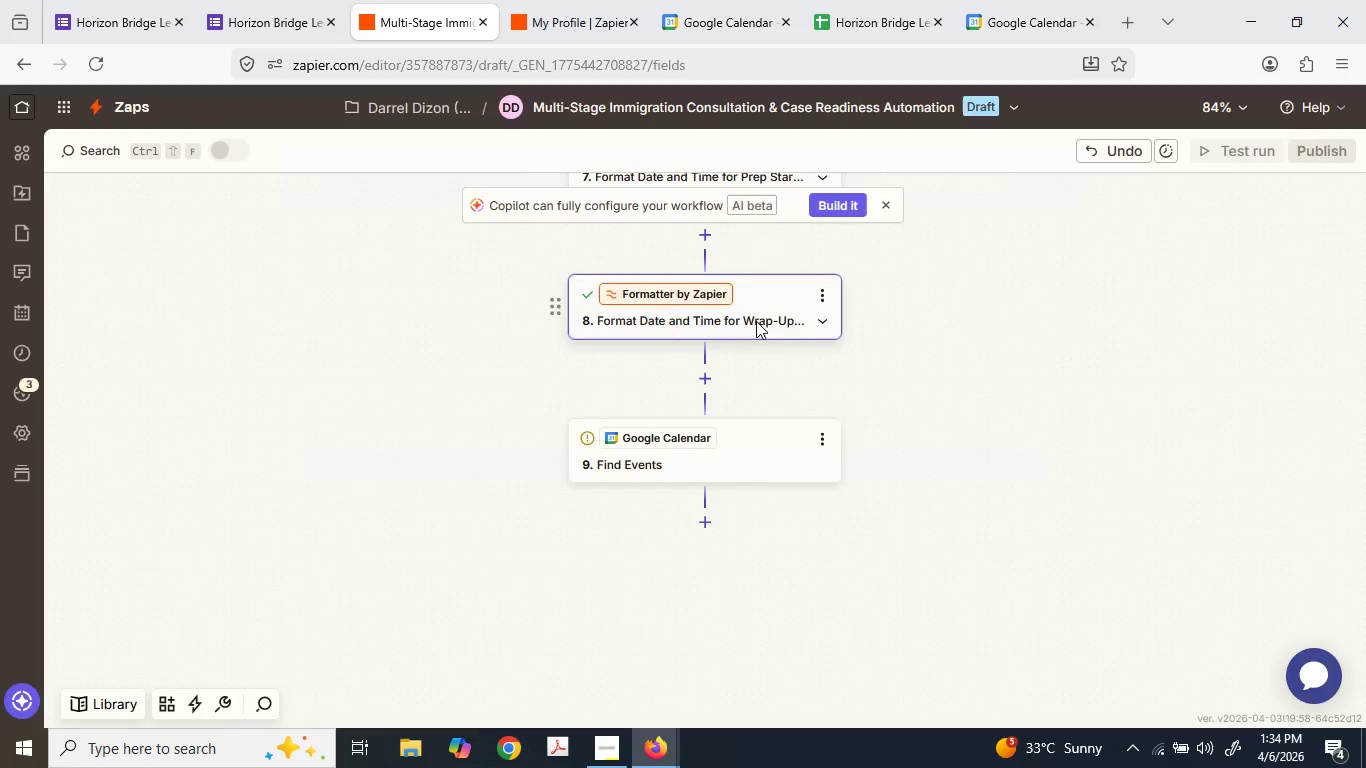 
scroll: coordinate [756, 321], scroll_direction: up, amount: 2.0
 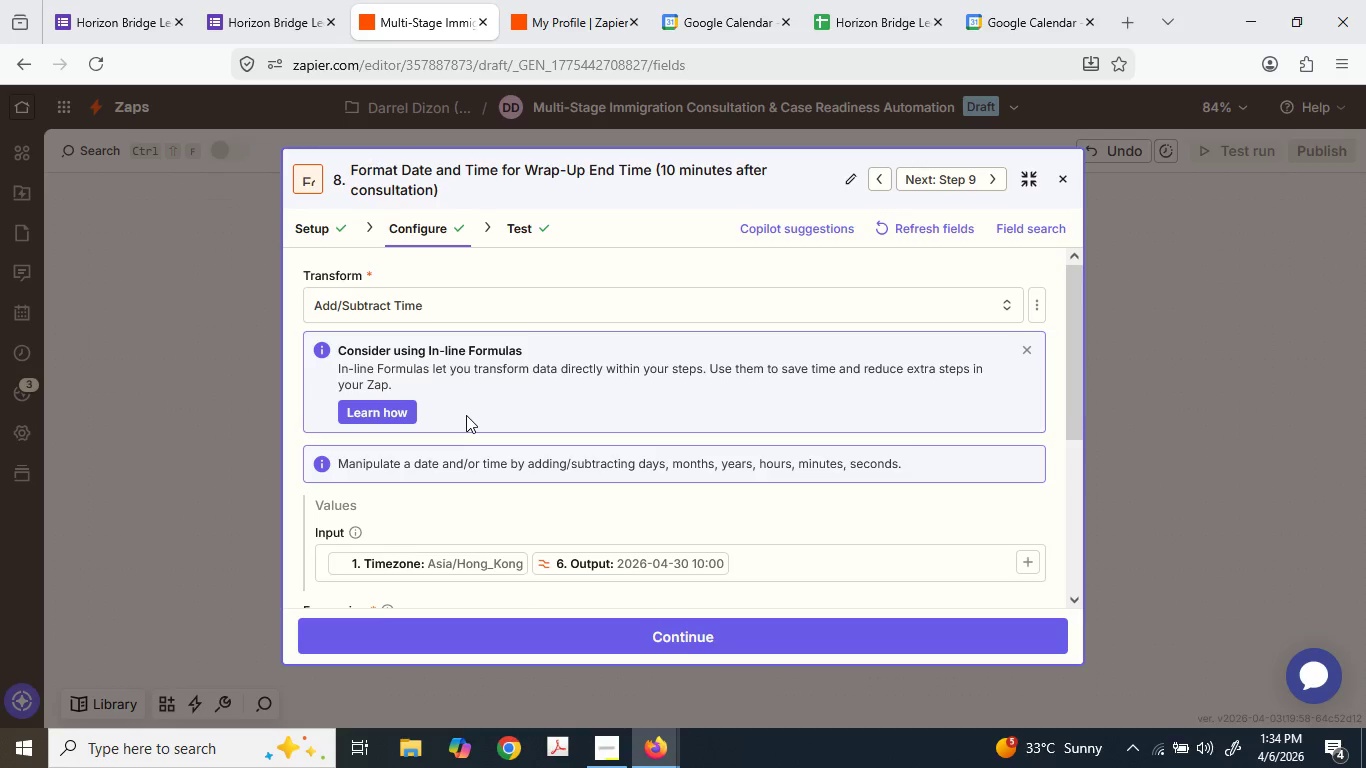 
scroll: coordinate [467, 418], scroll_direction: down, amount: 3.0
 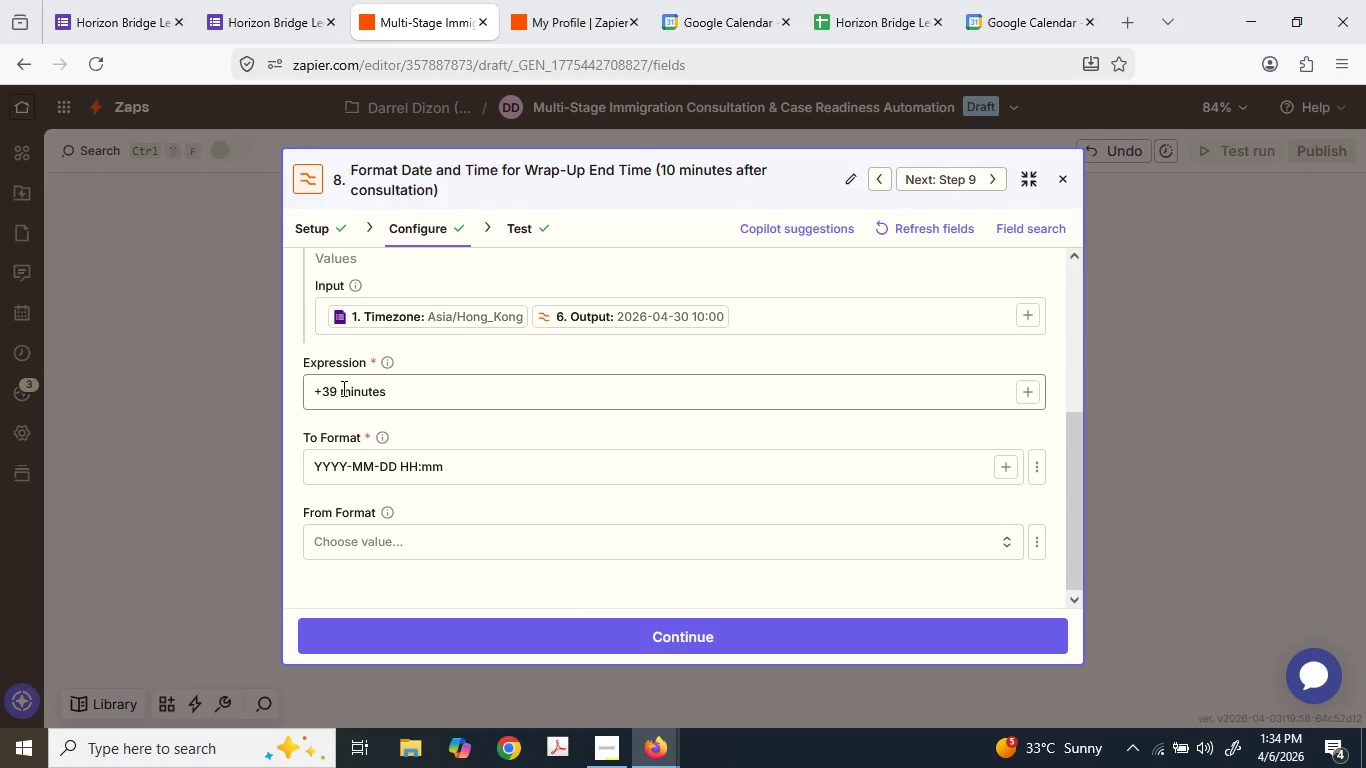 
left_click([332, 382])
 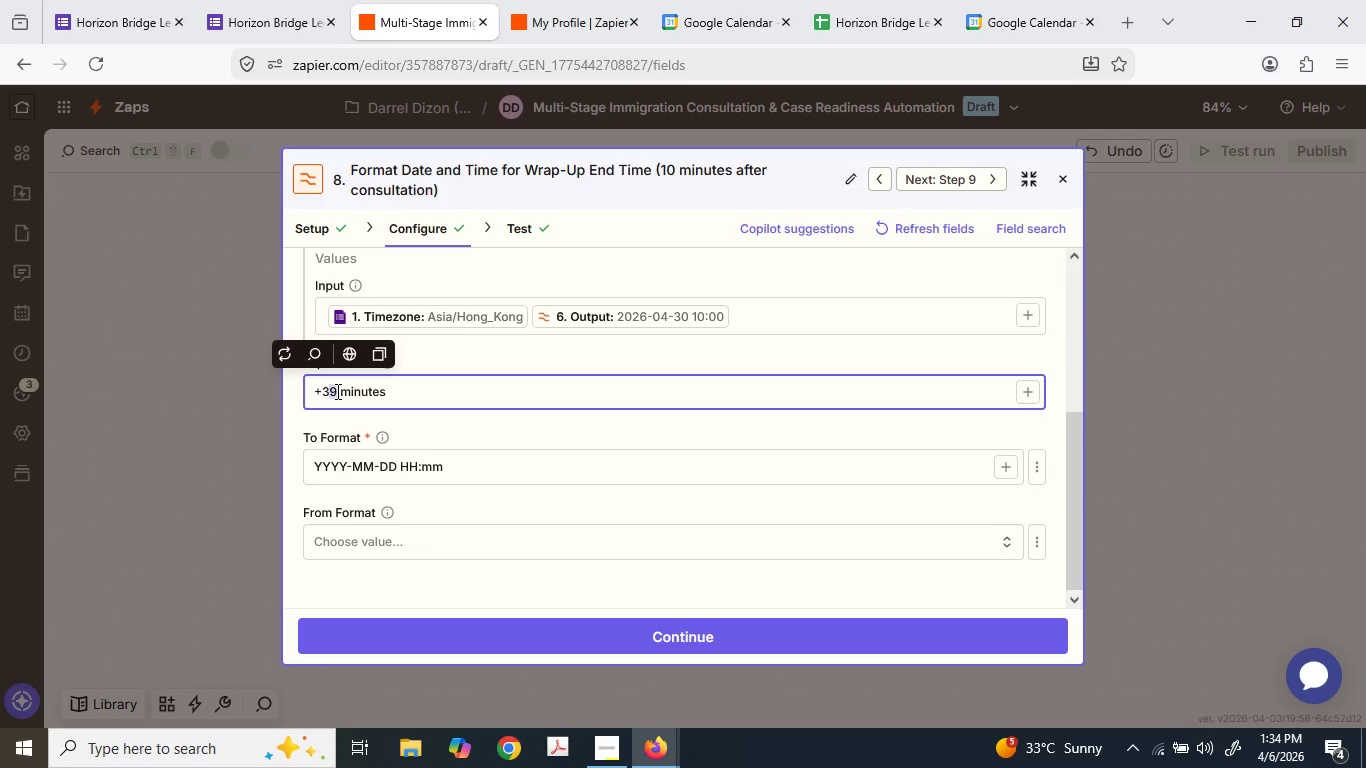 
left_click([336, 391])
 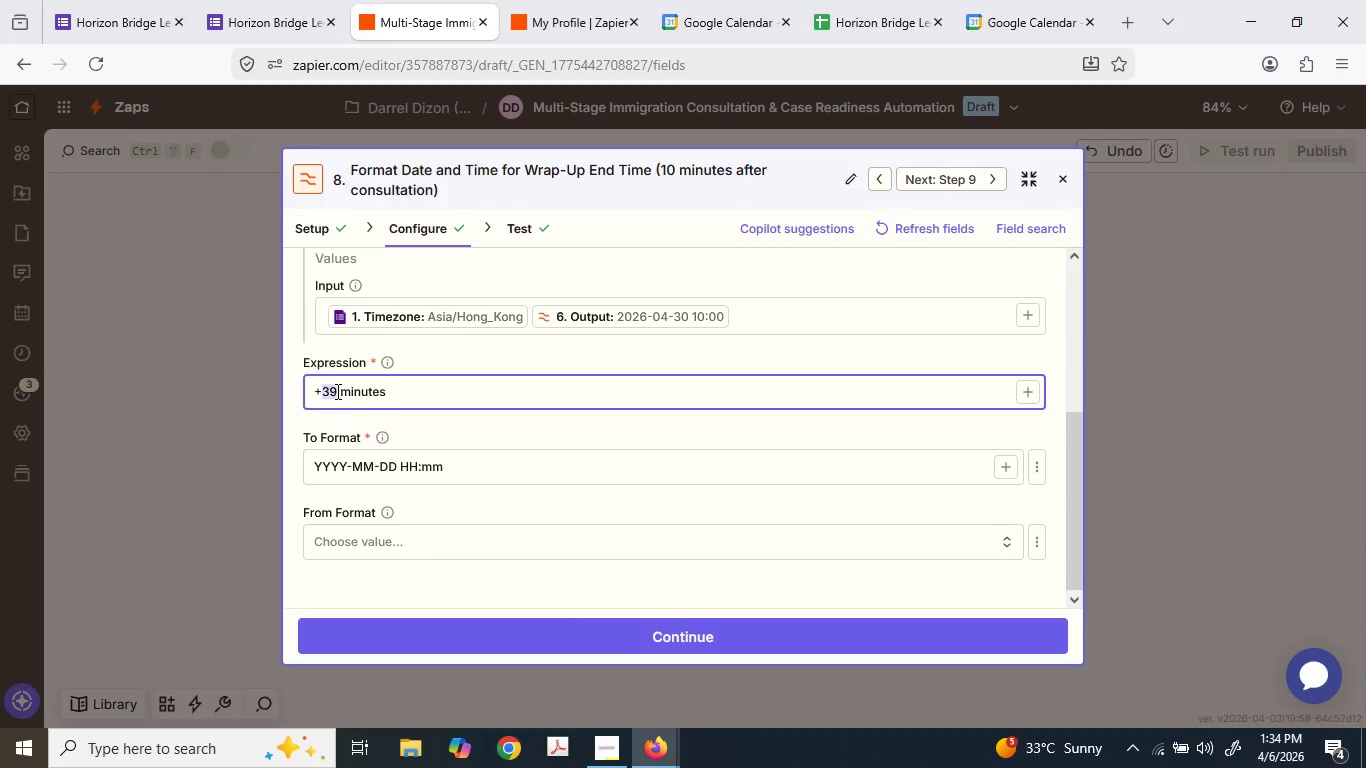 
left_click_drag(start_coordinate=[336, 391], to_coordinate=[330, 389])
 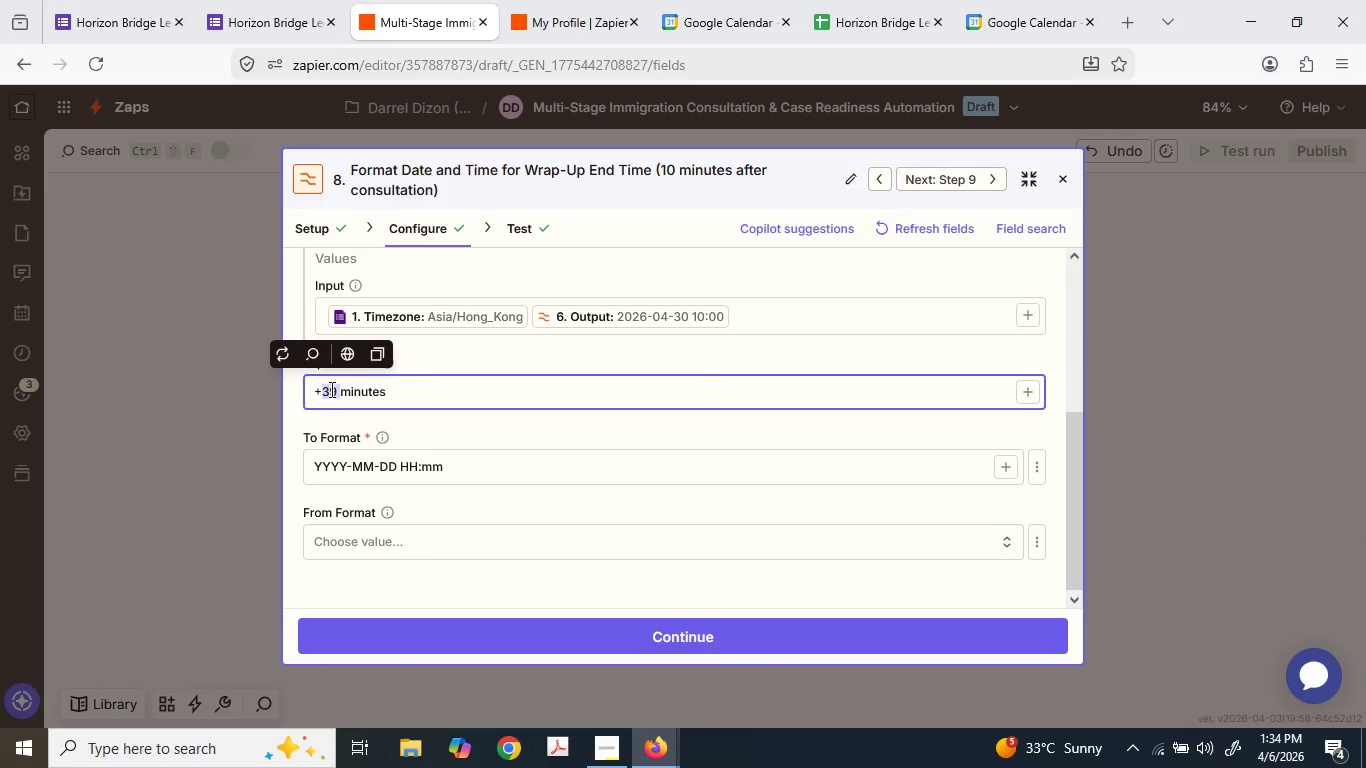 
key(Numpad4)
 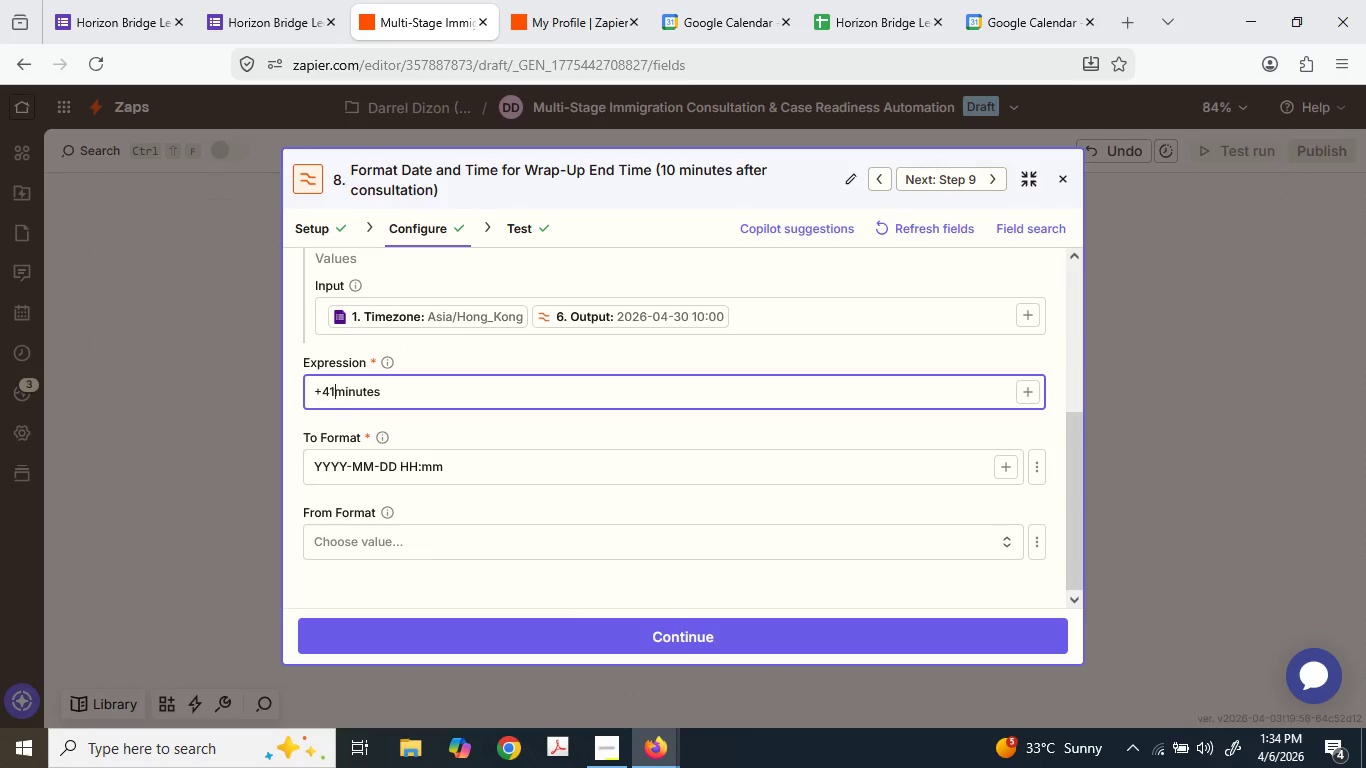 
key(Numpad1)
 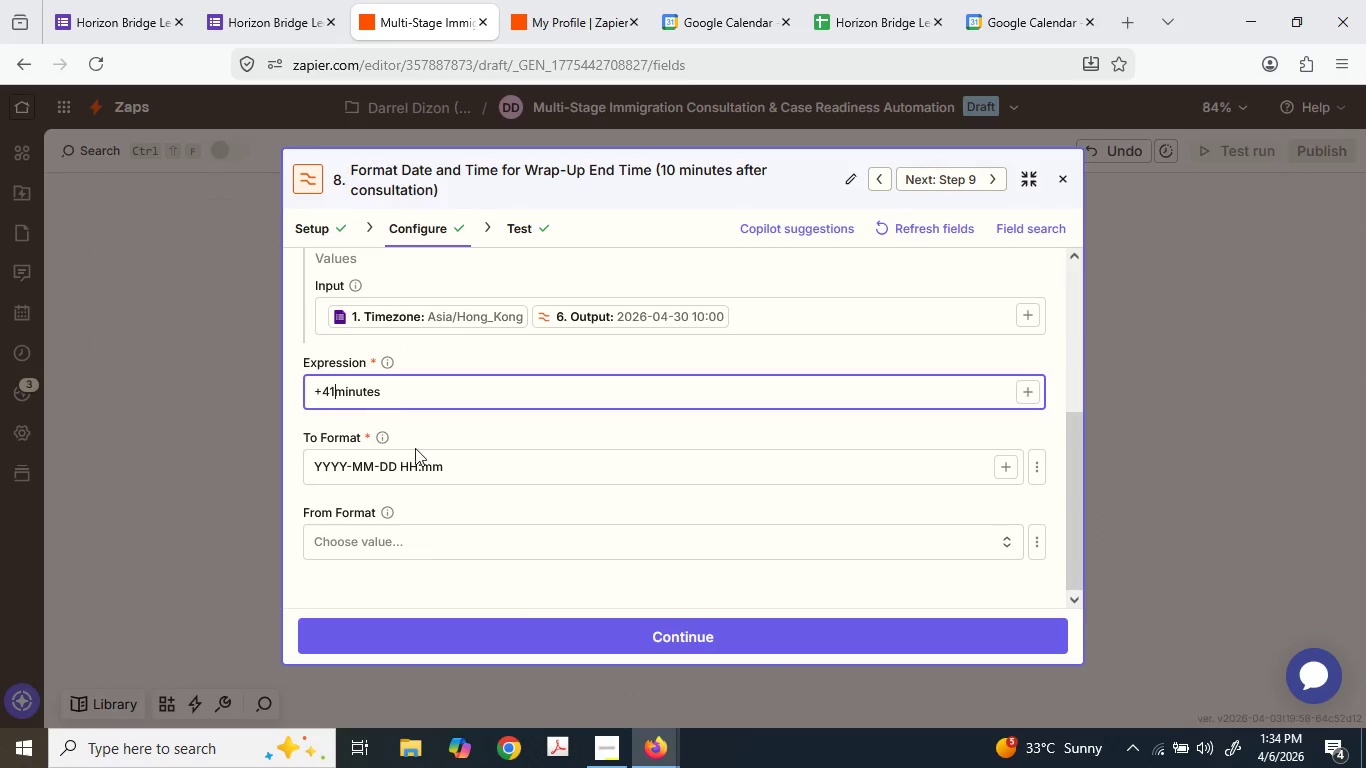 
key(Space)
 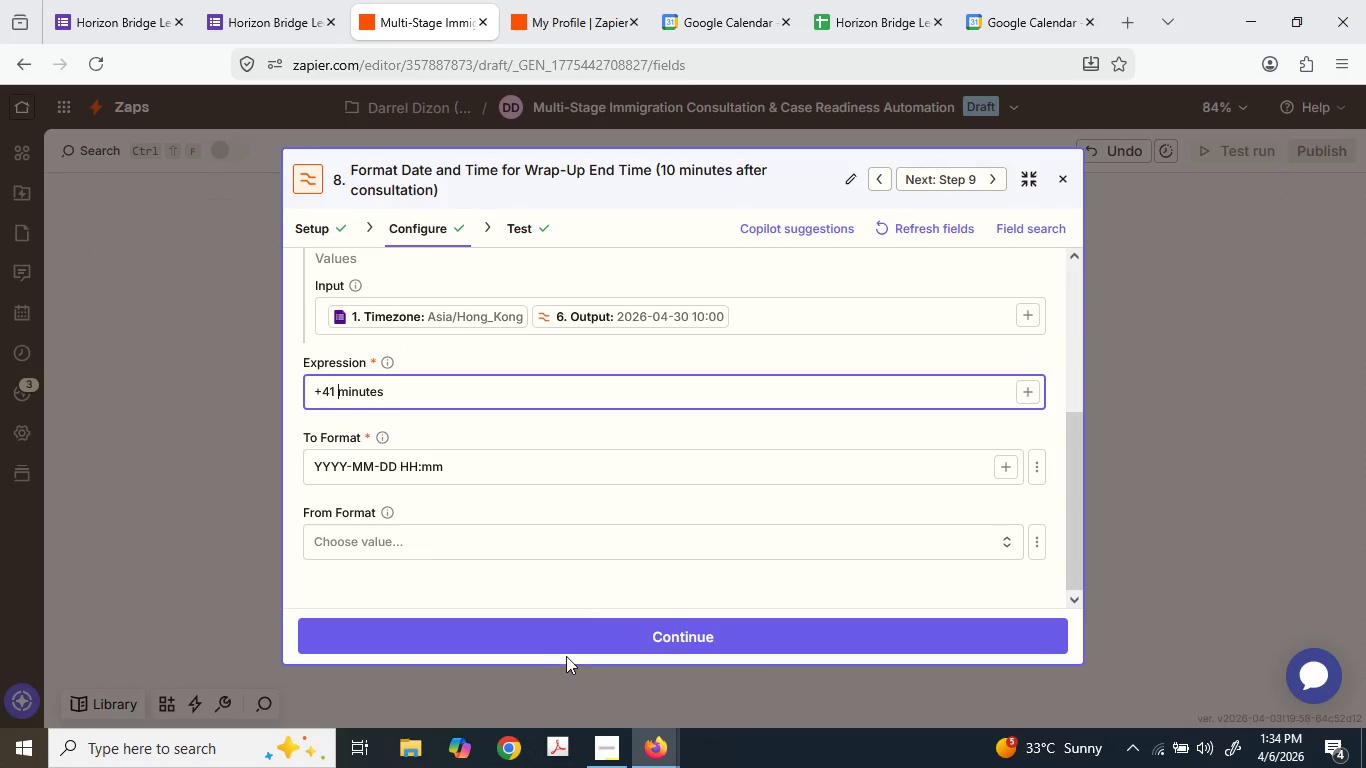 
left_click_drag(start_coordinate=[564, 655], to_coordinate=[558, 651])
 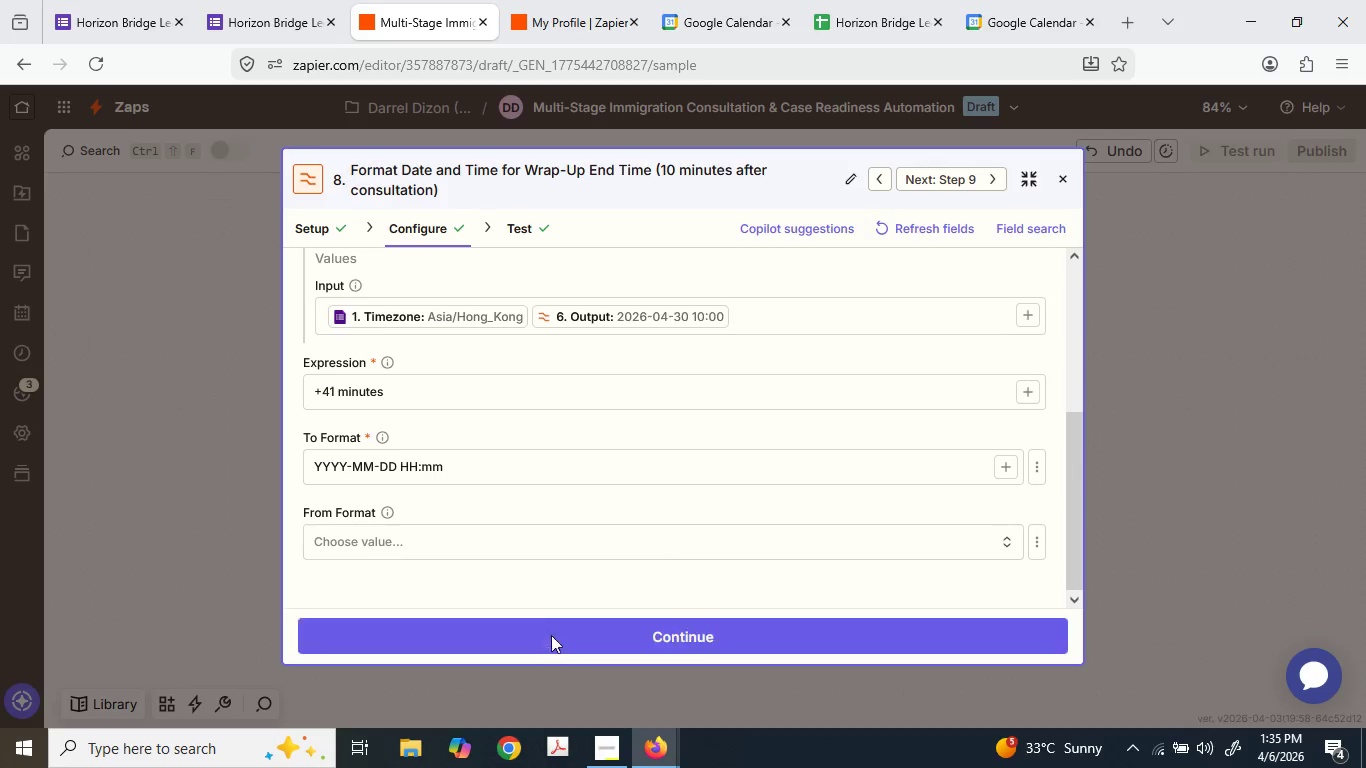 
left_click([551, 635])
 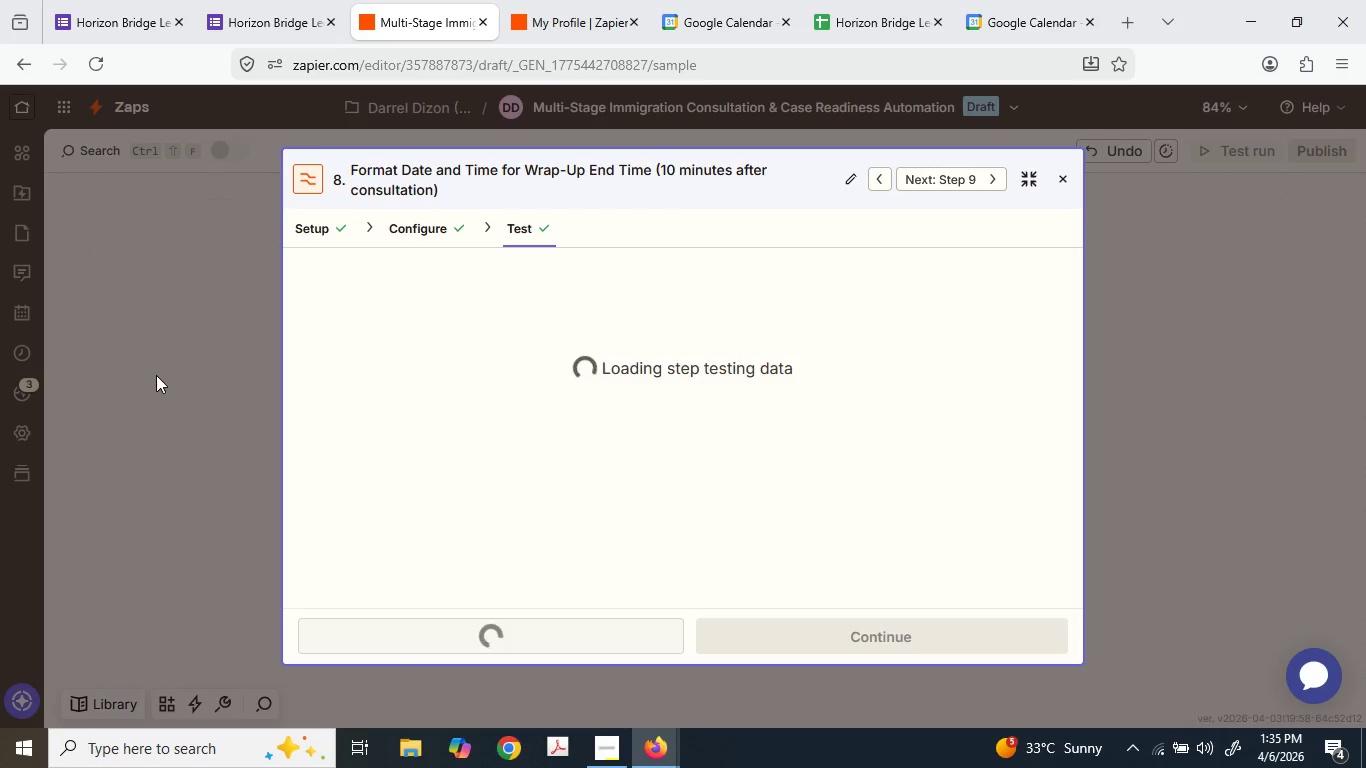 
left_click([157, 373])
 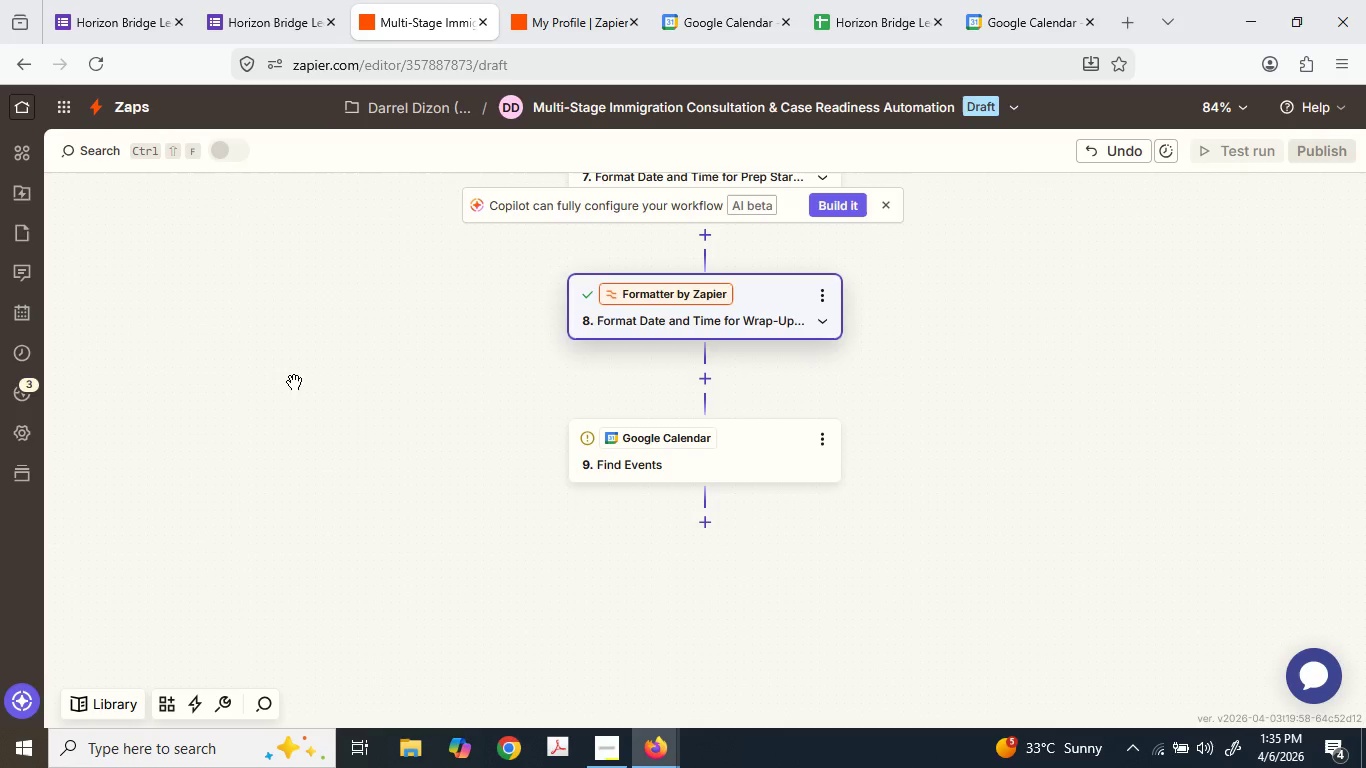 
scroll: coordinate [349, 372], scroll_direction: up, amount: 3.0
 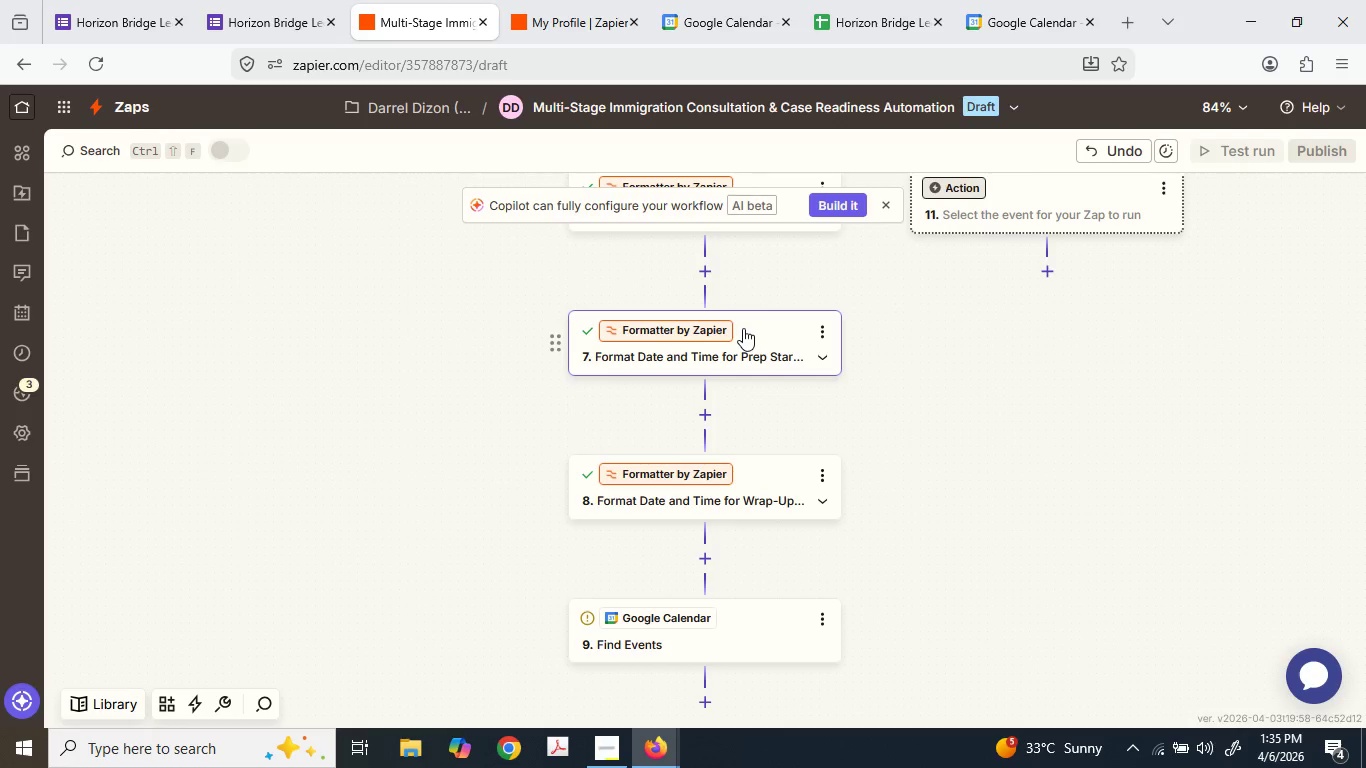 
left_click([742, 327])
 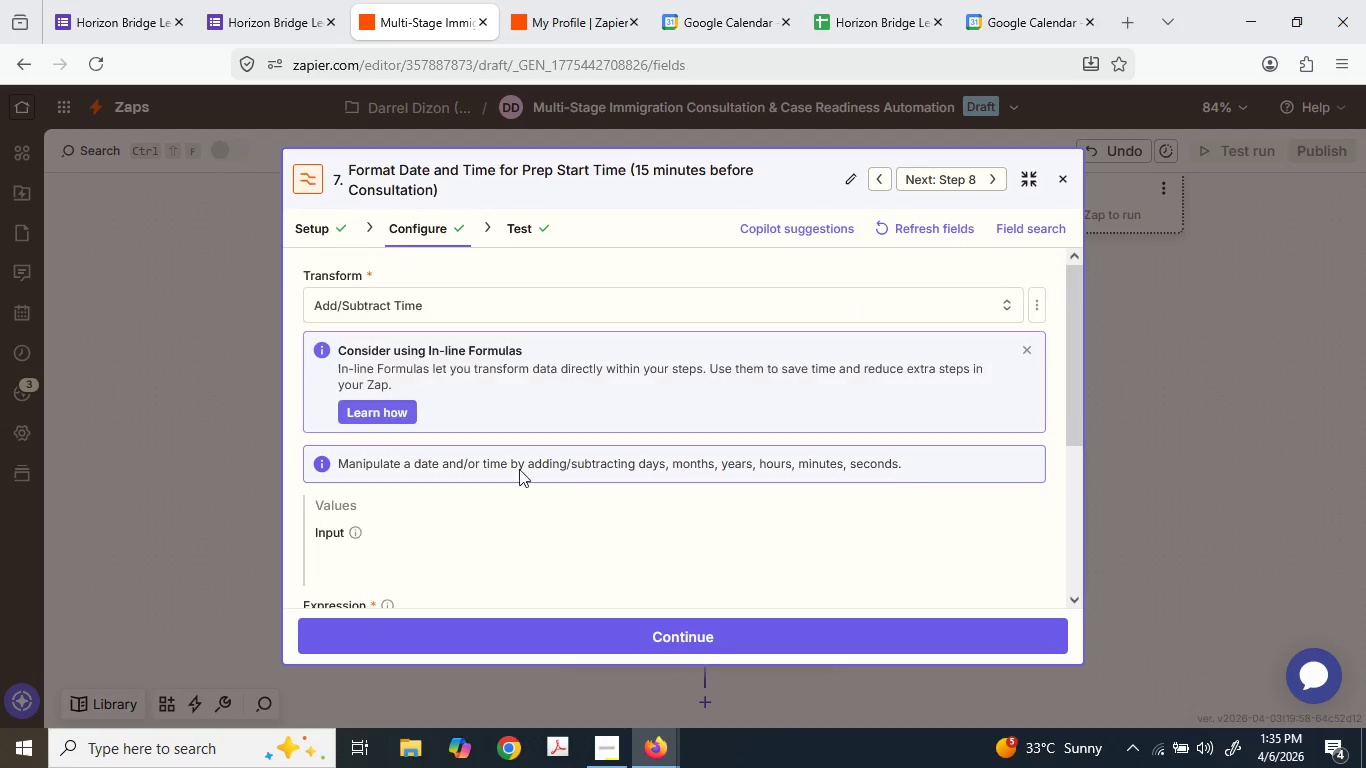 
scroll: coordinate [513, 468], scroll_direction: down, amount: 2.0
 